 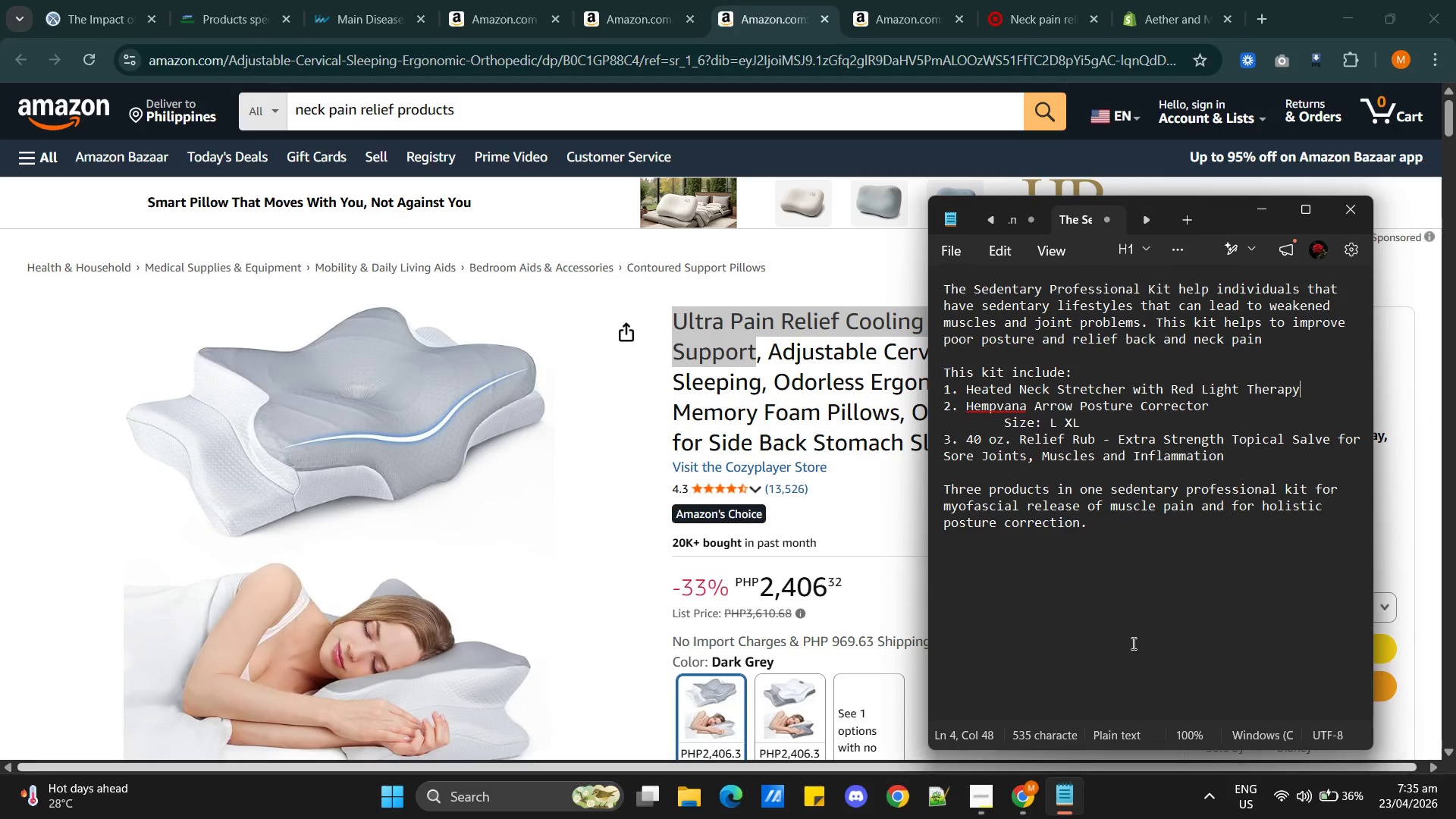 
left_click_drag(start_coordinate=[1087, 420], to_coordinate=[966, 402])
 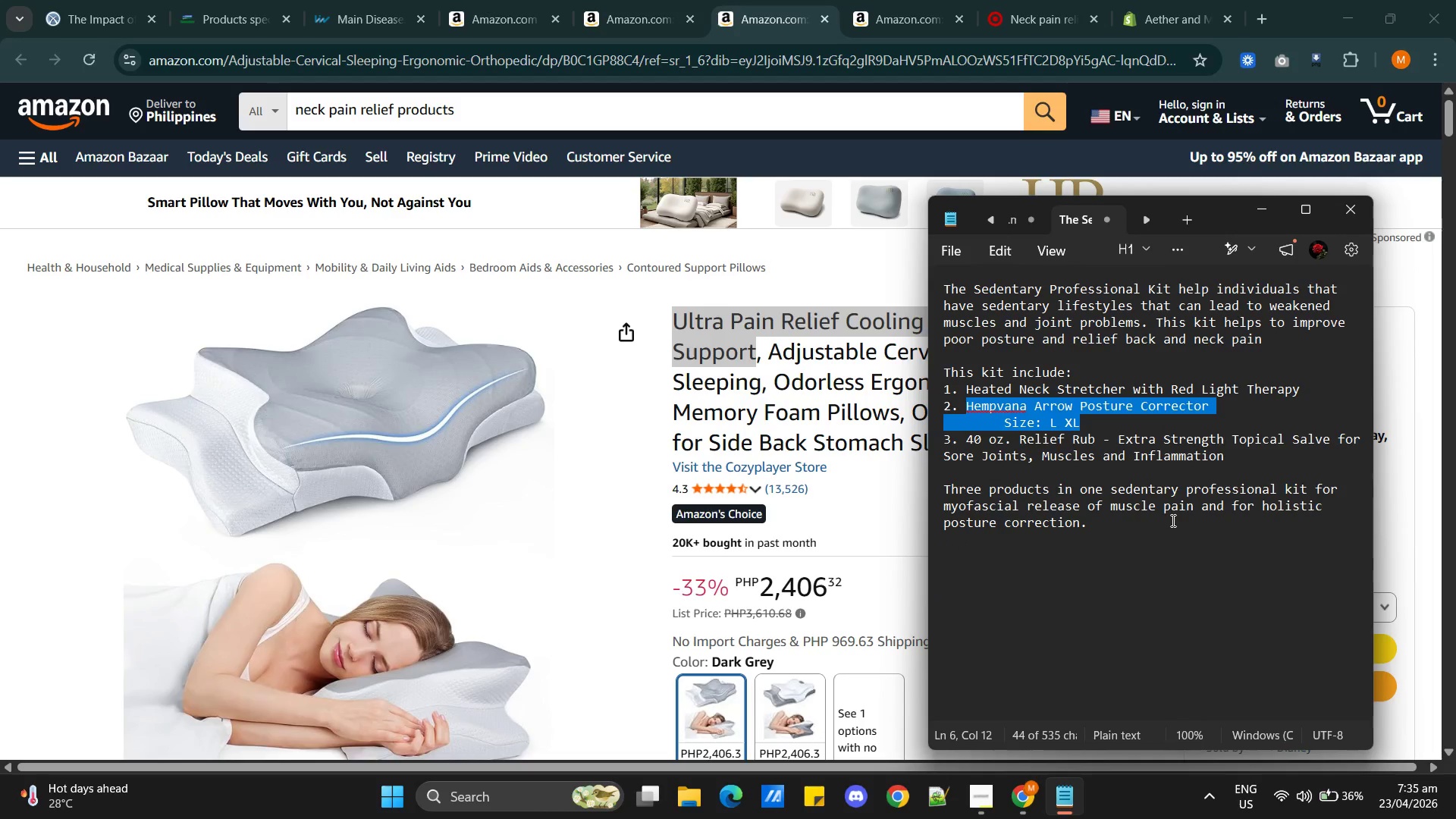 
key(Control+V)
 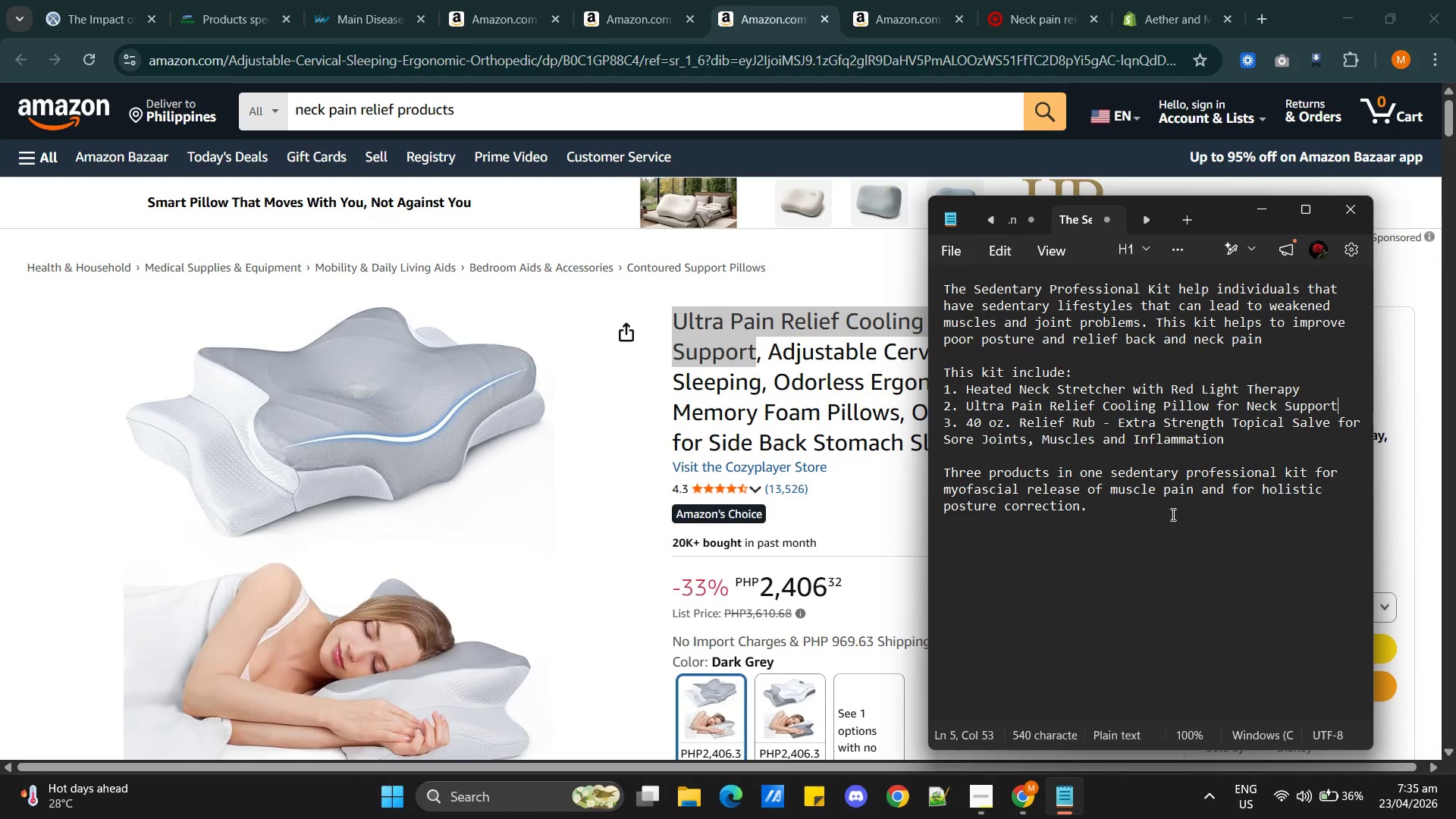 
key(Alt+AltLeft)
 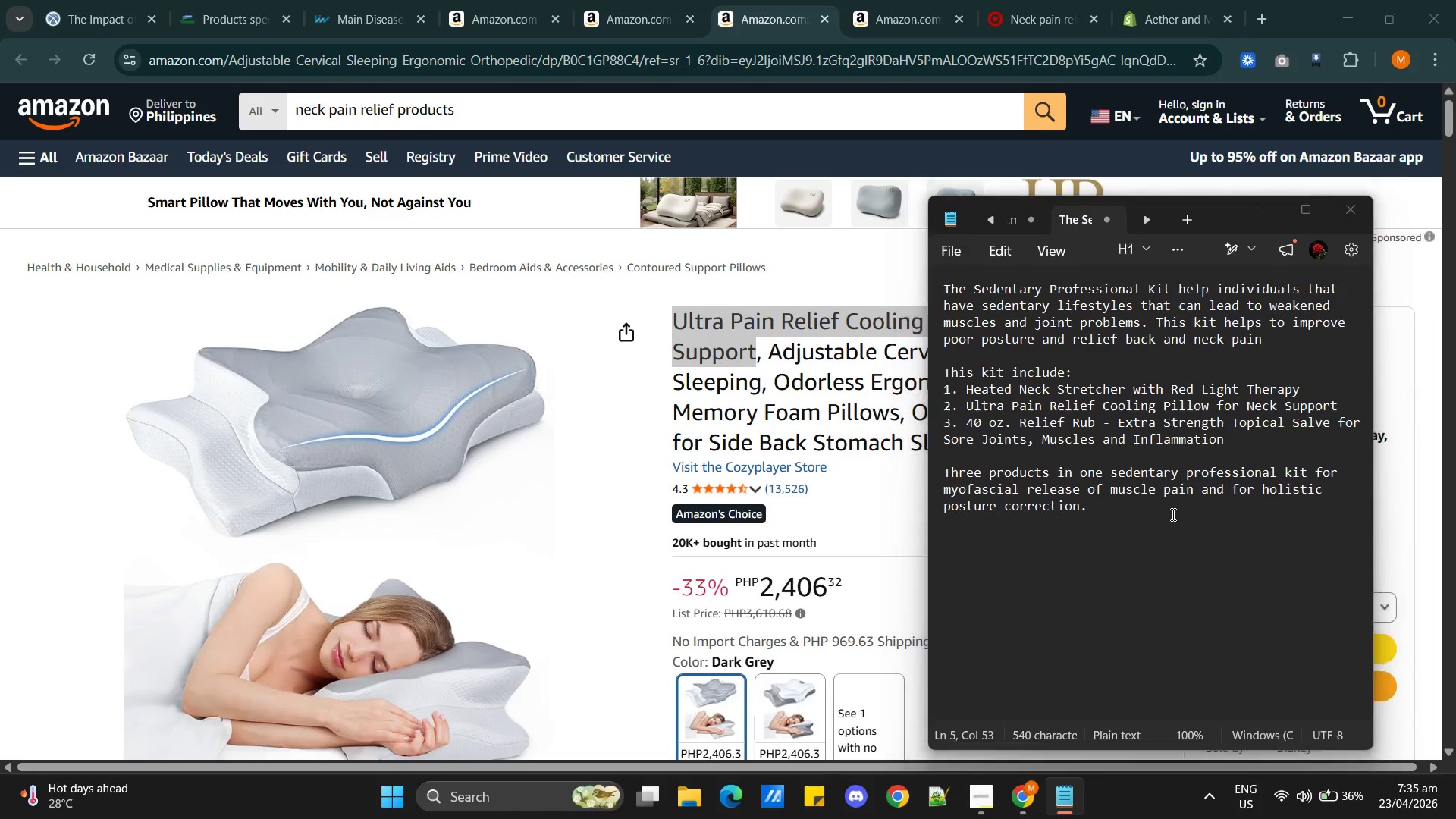 
key(Alt+Tab)
 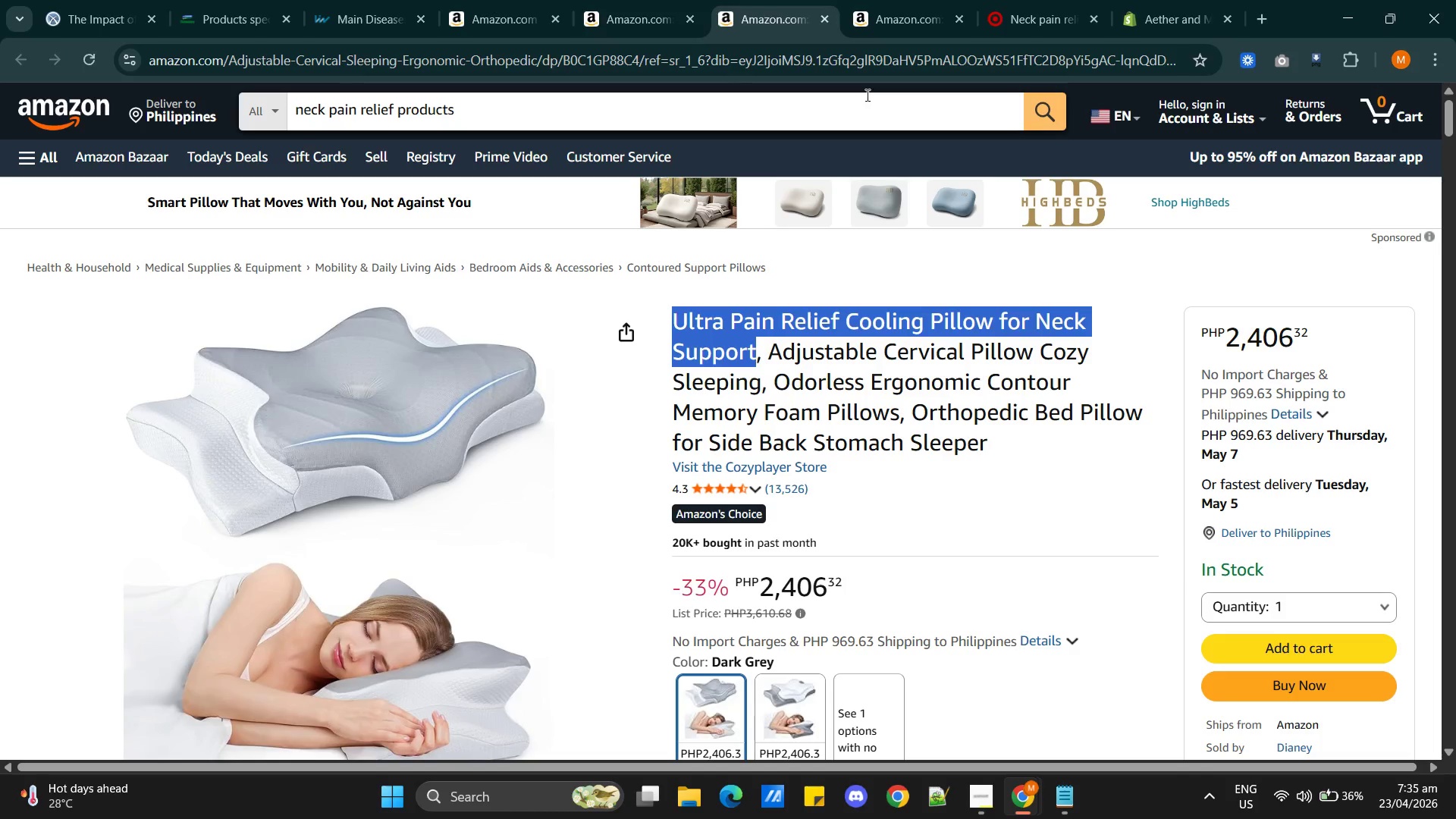 
left_click([878, 20])
 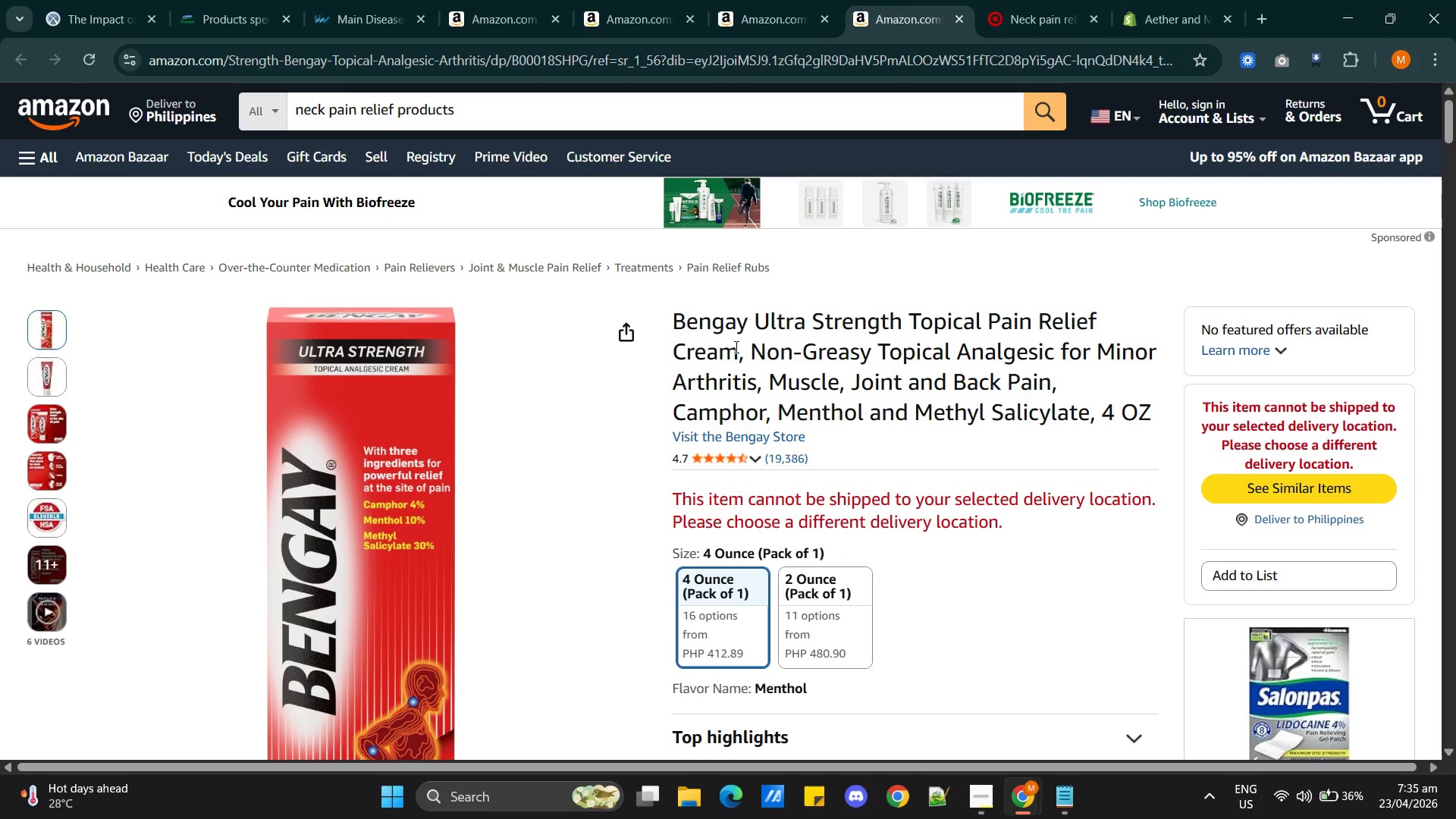 
left_click_drag(start_coordinate=[736, 349], to_coordinate=[674, 322])
 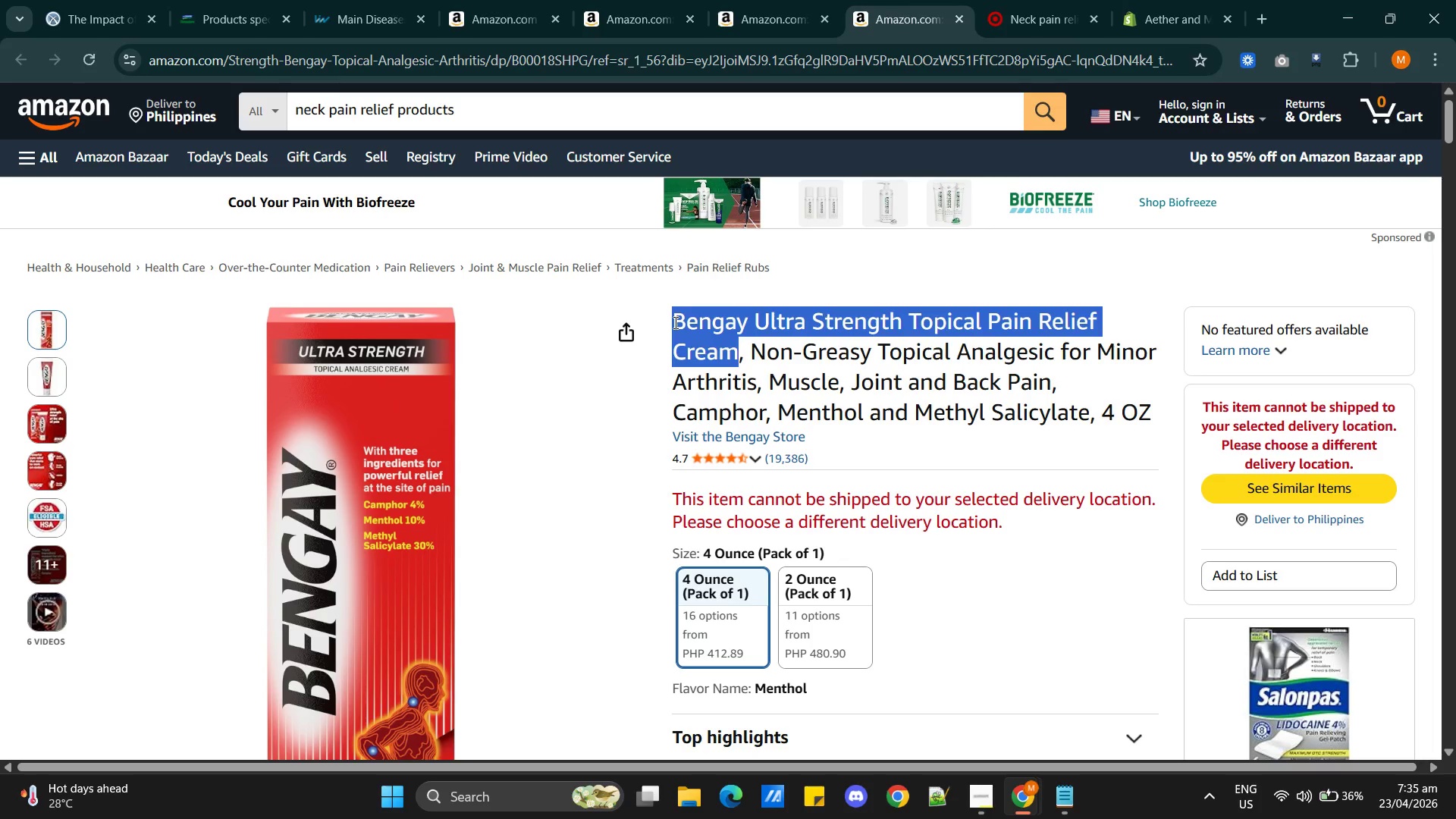 
key(Control+C)
 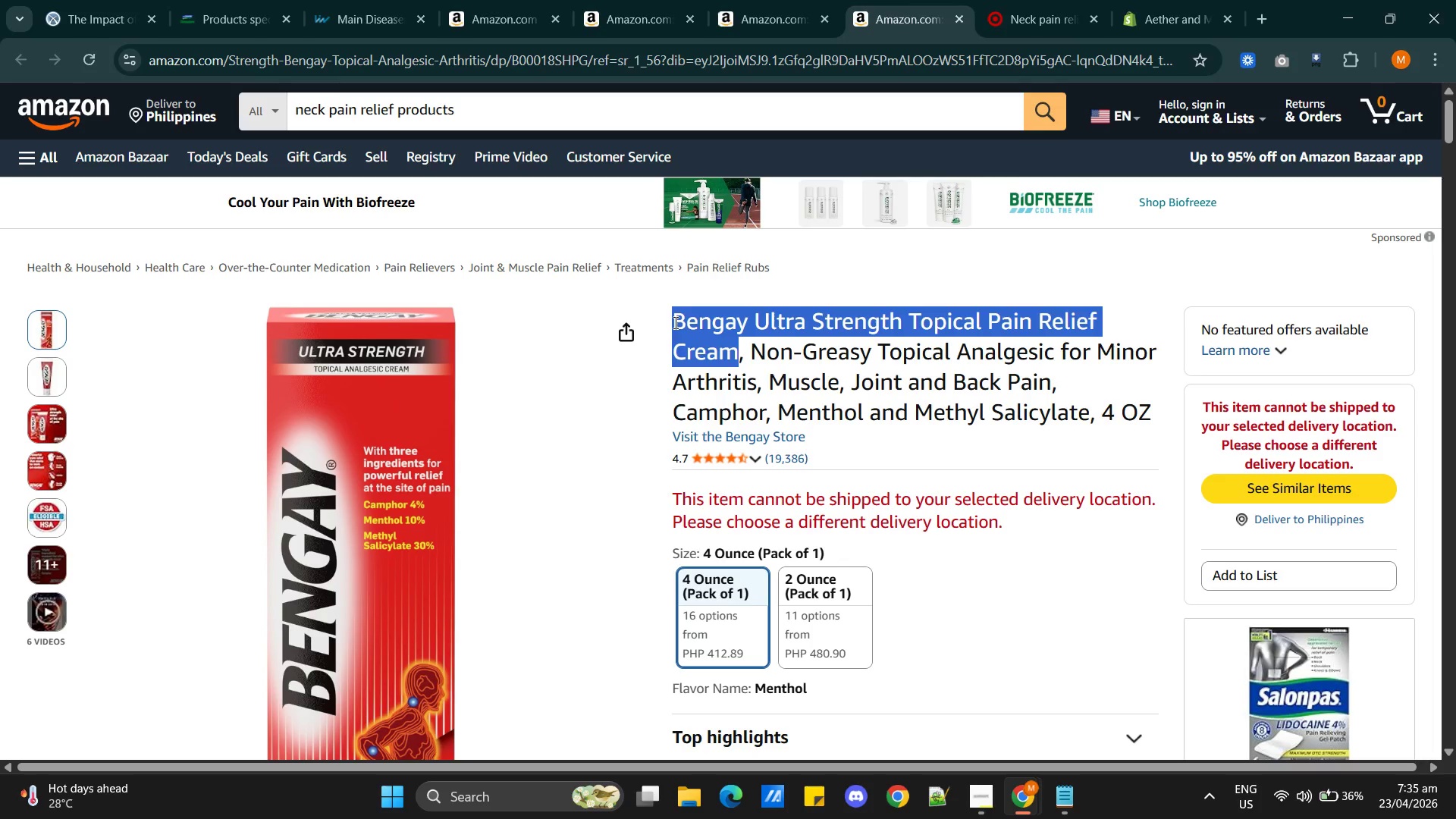 
key(Alt+AltLeft)
 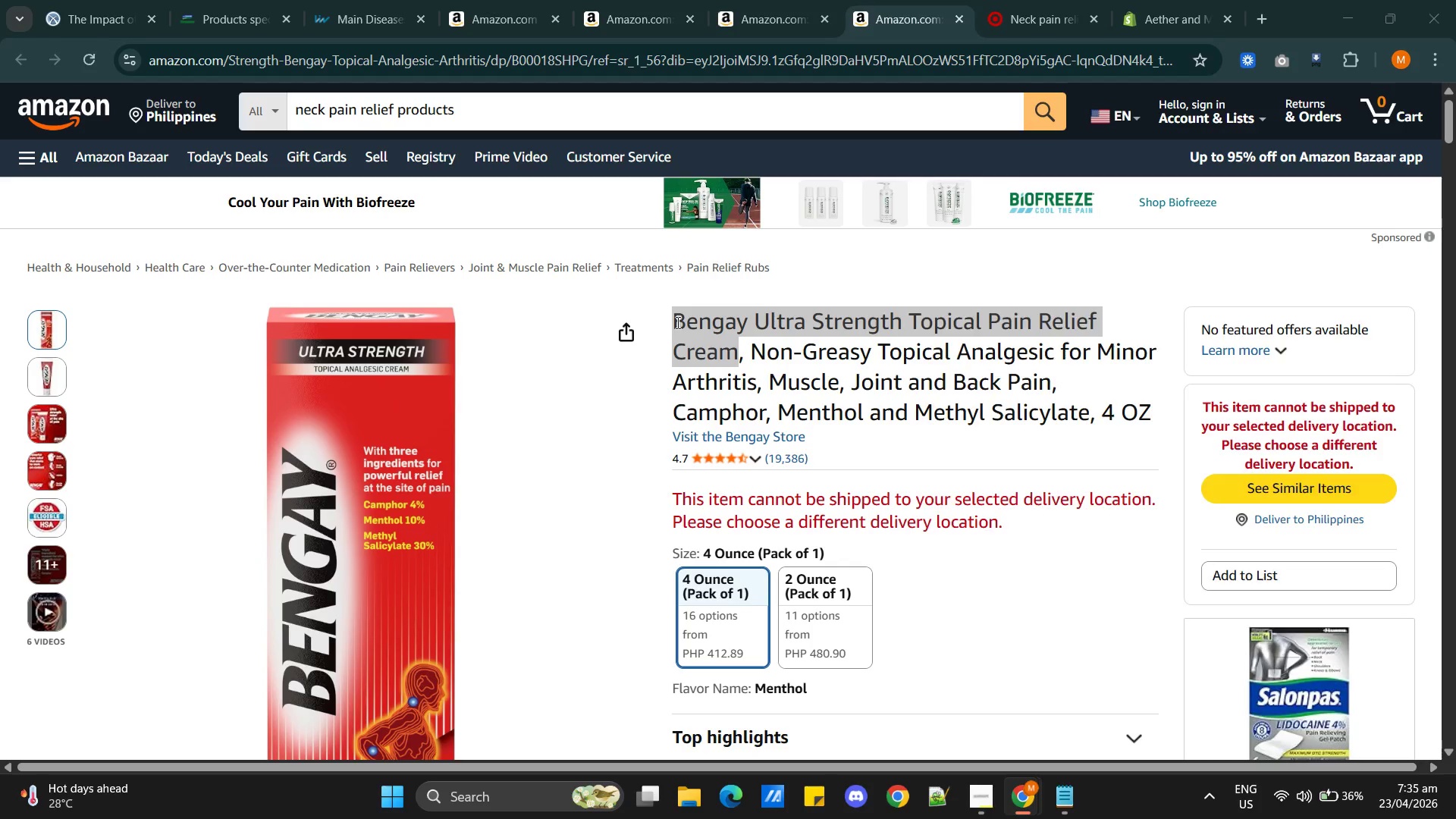 
key(Alt+Tab)
 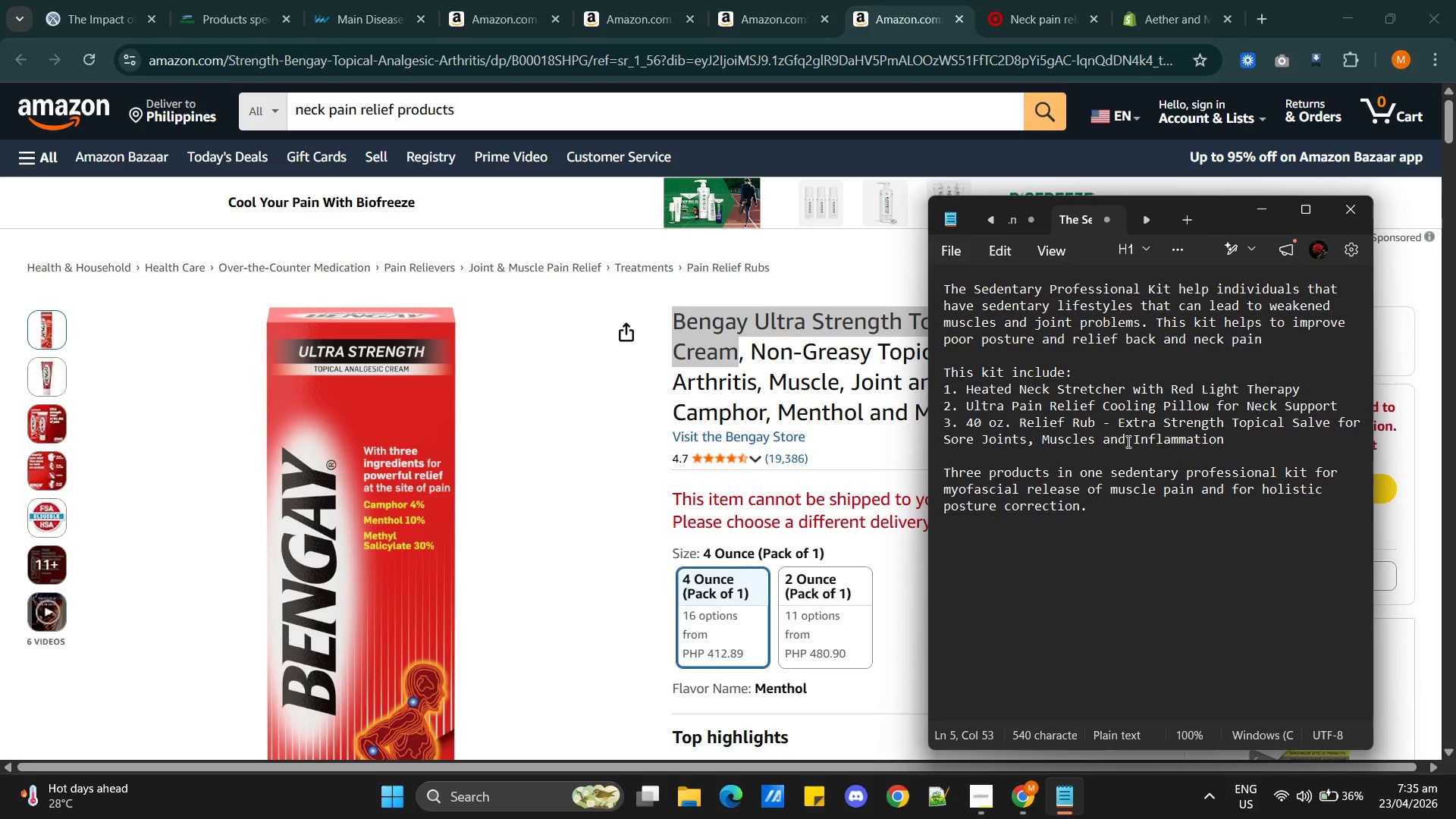 
left_click_drag(start_coordinate=[1220, 443], to_coordinate=[971, 419])
 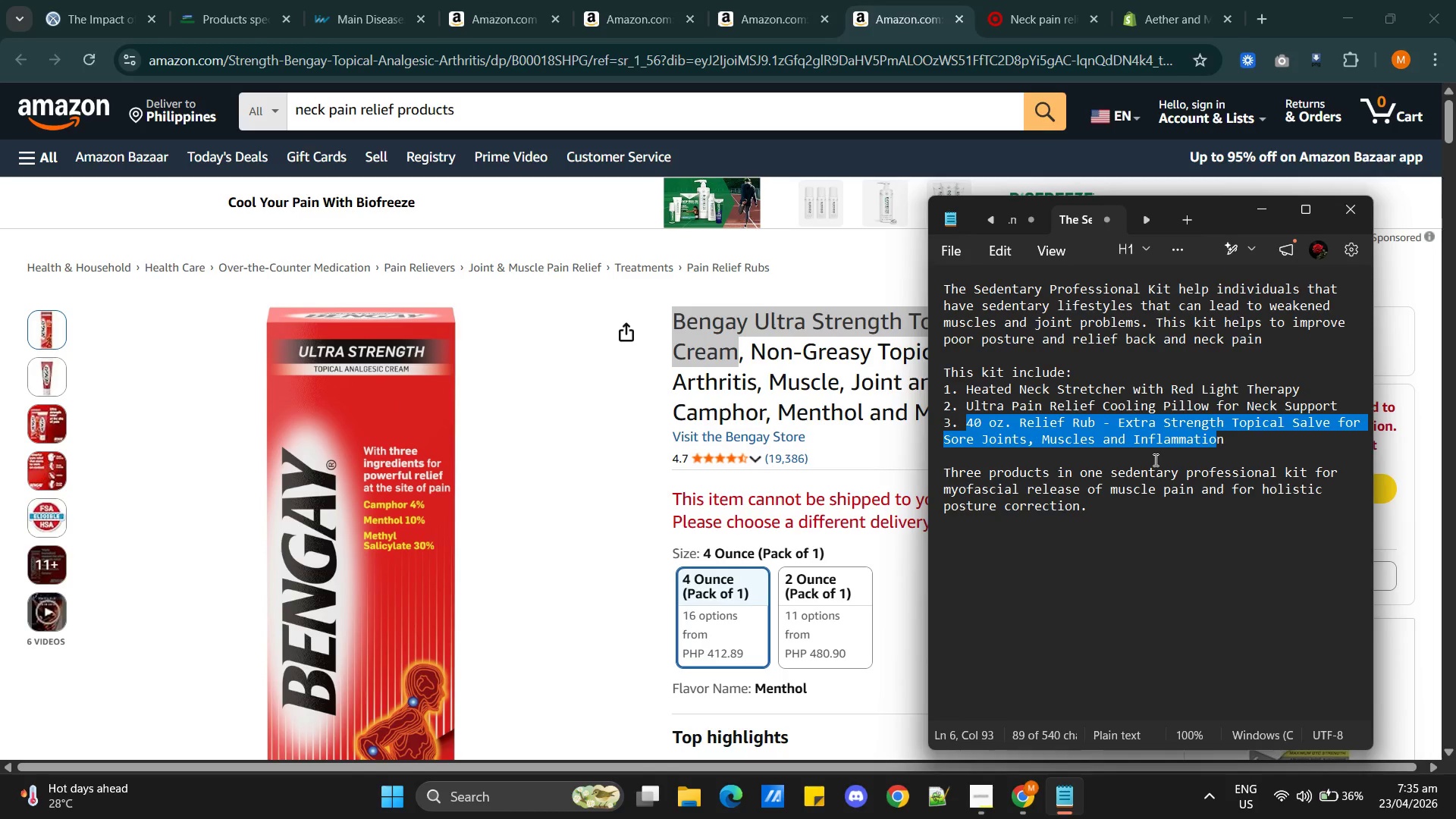 
key(Control+V)
 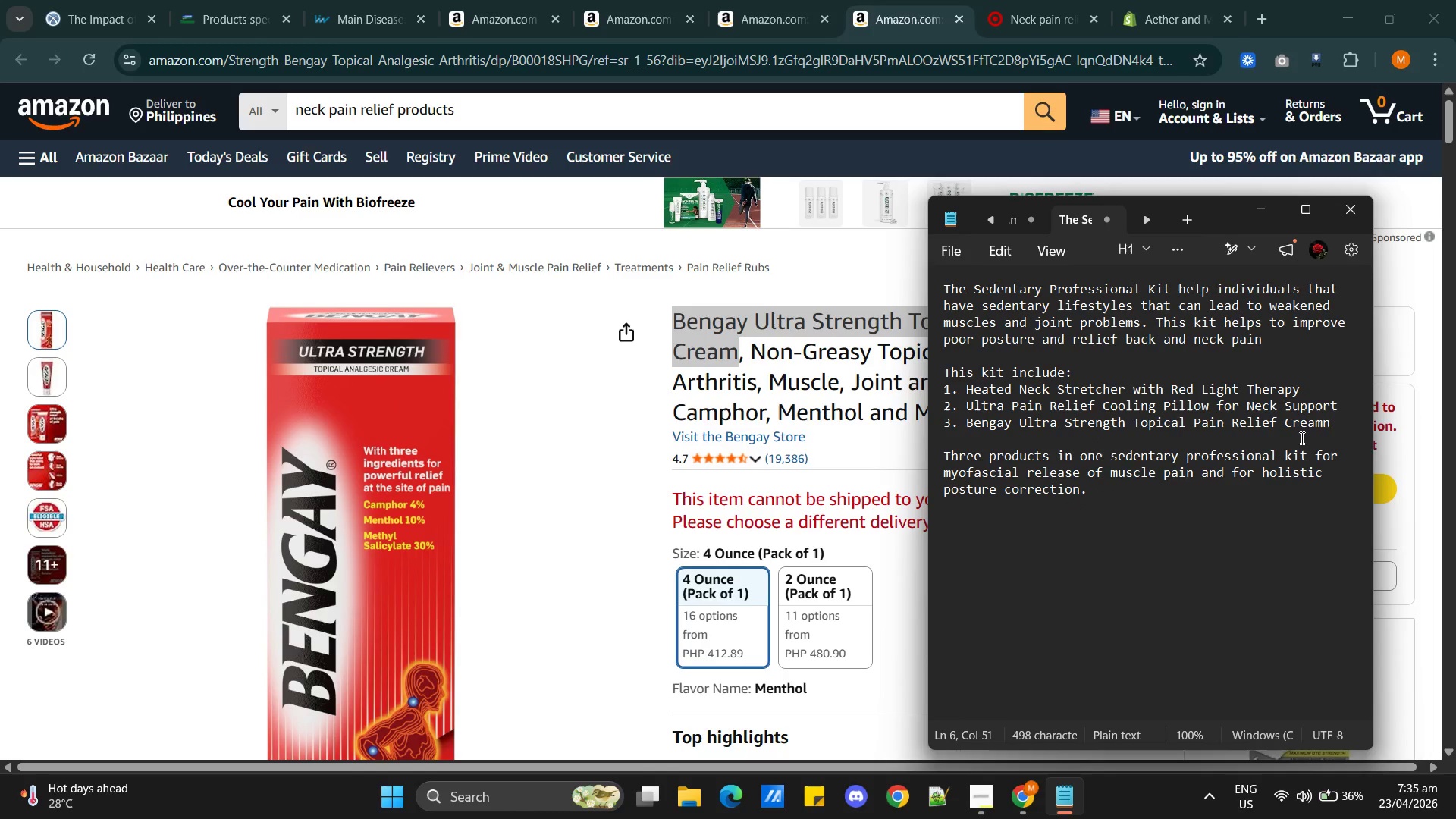 
left_click([1334, 419])
 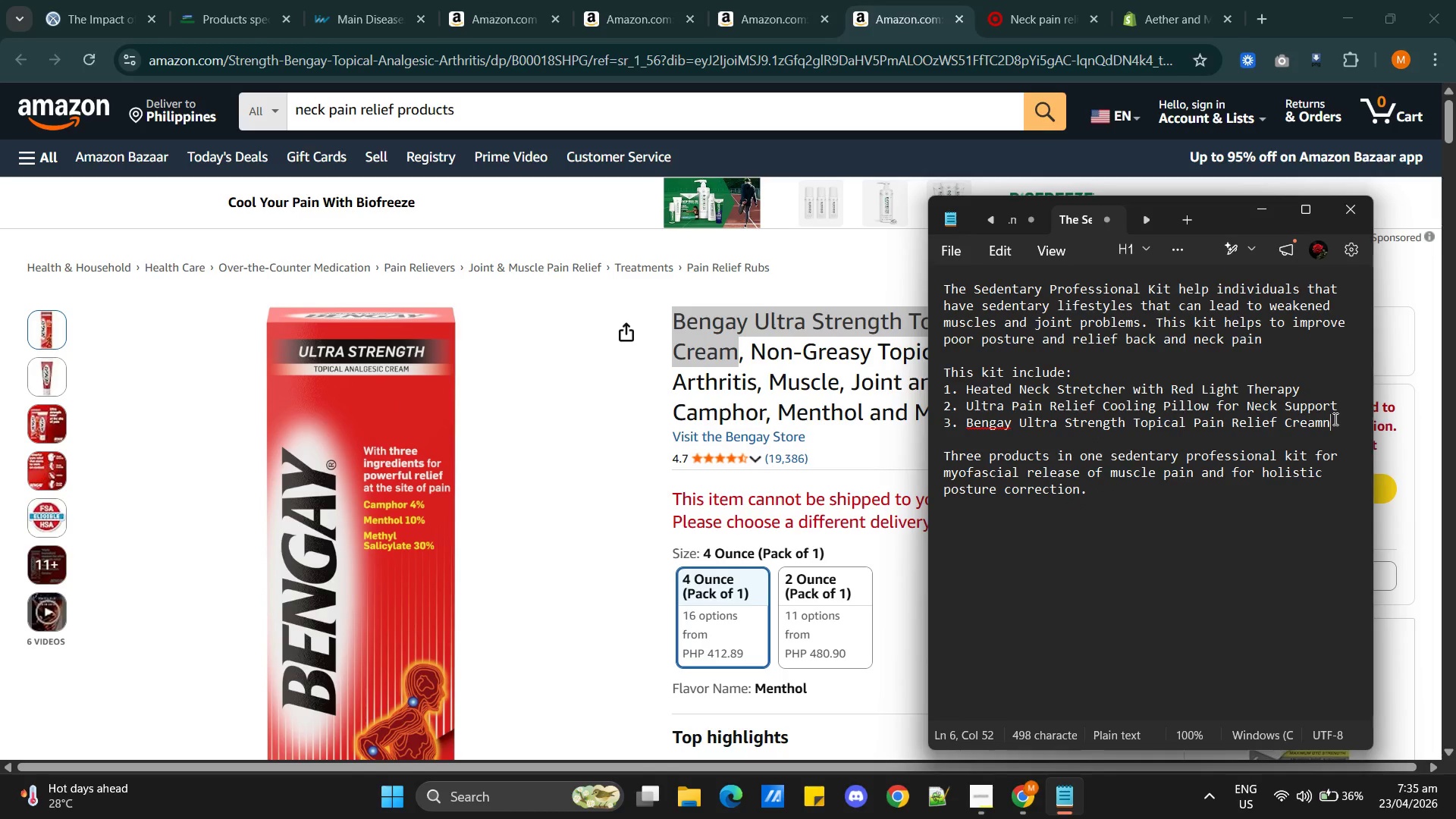 
key(Backspace)
 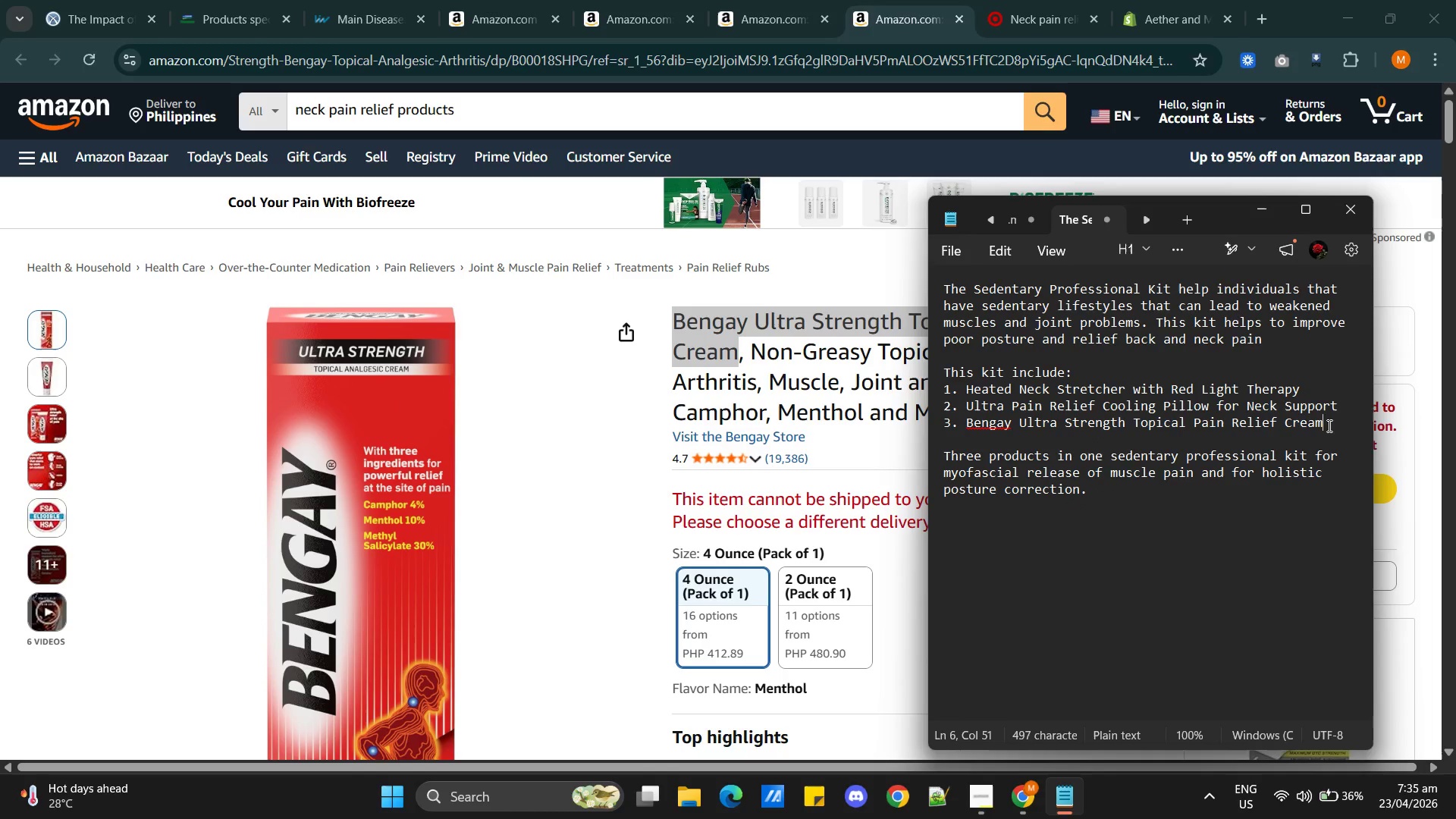 
key(Enter)
 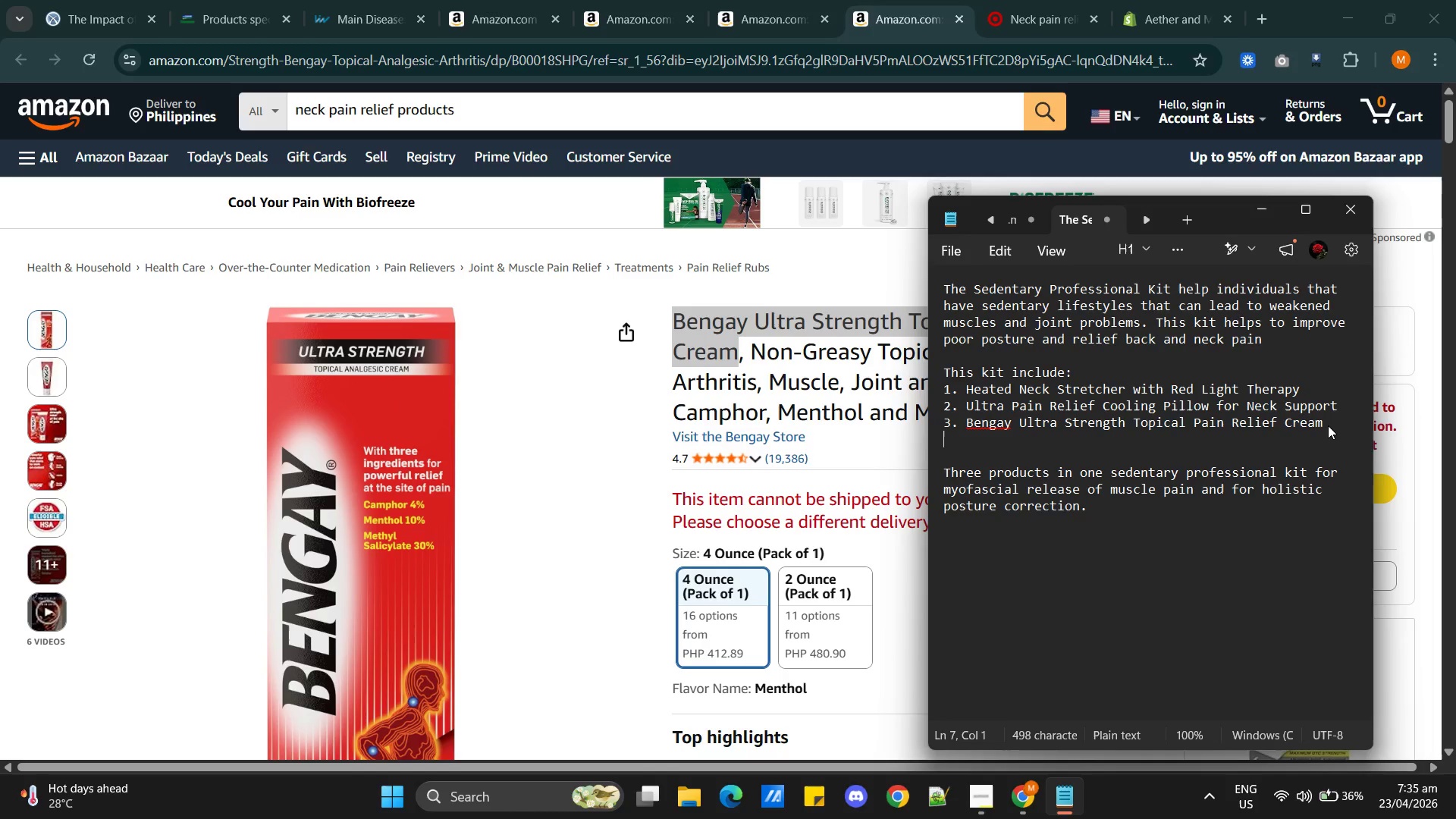 
key(Tab)
type(Size: )
 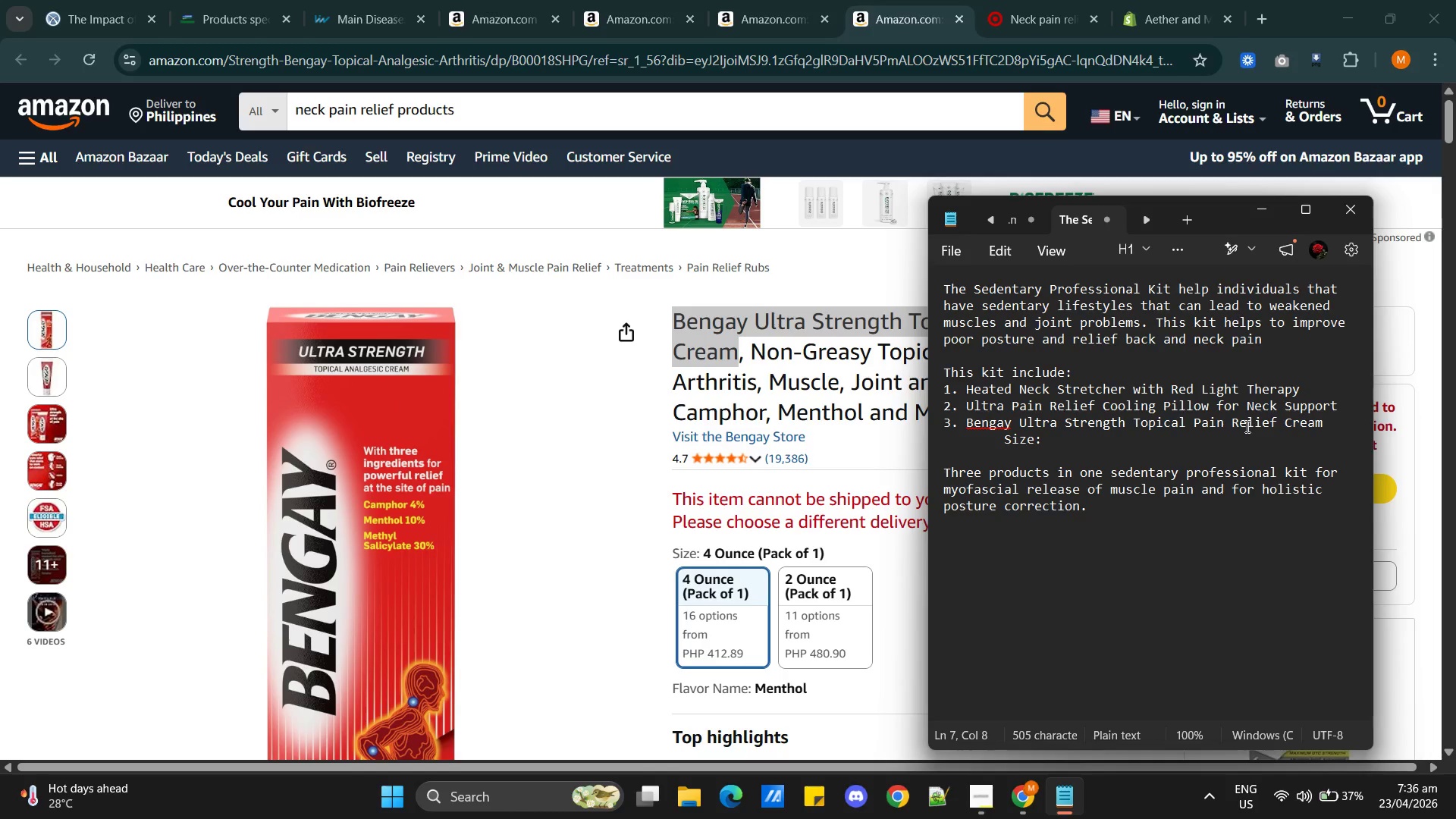 
wait(29.45)
 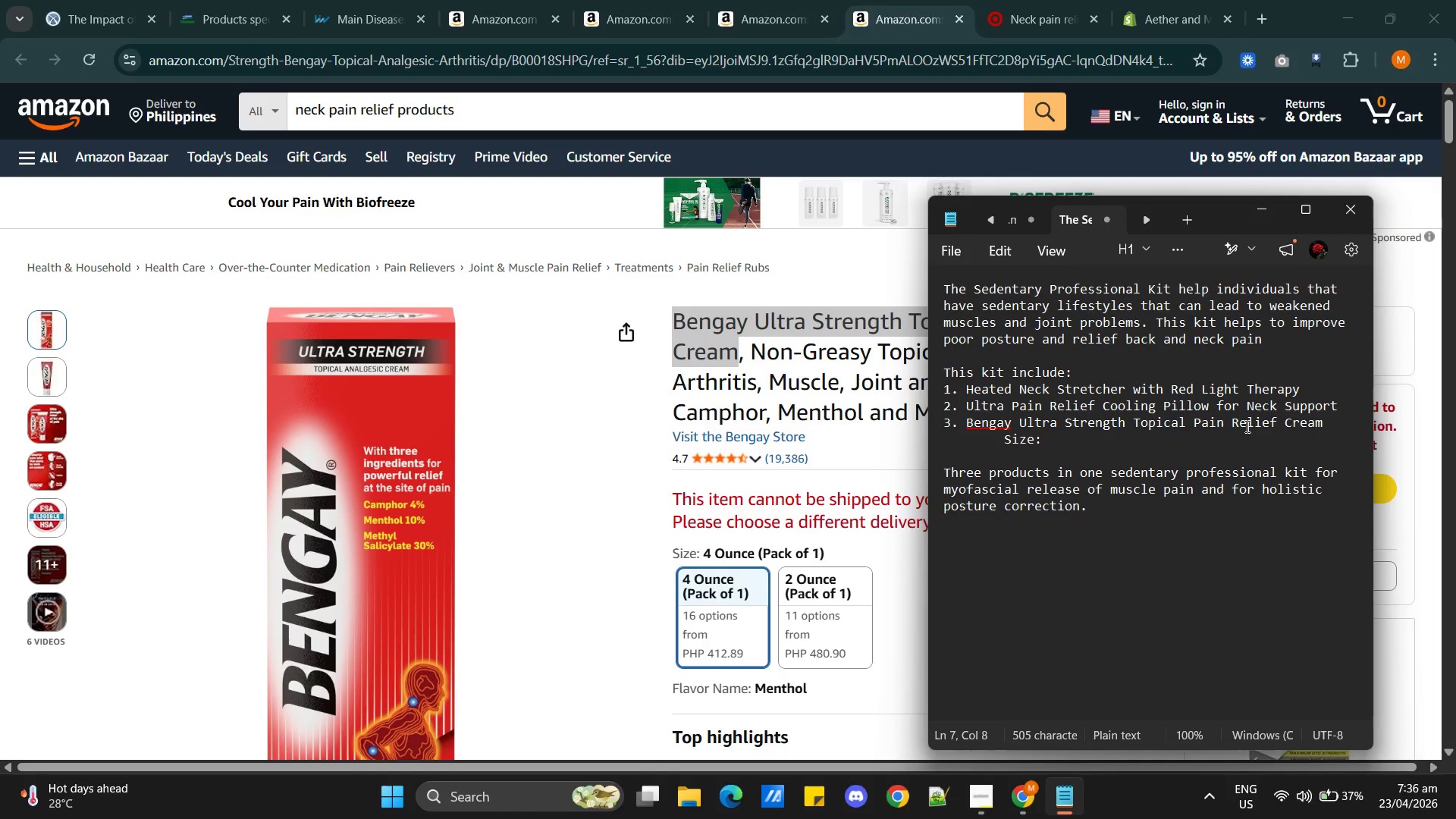 
left_click([1064, 435])
 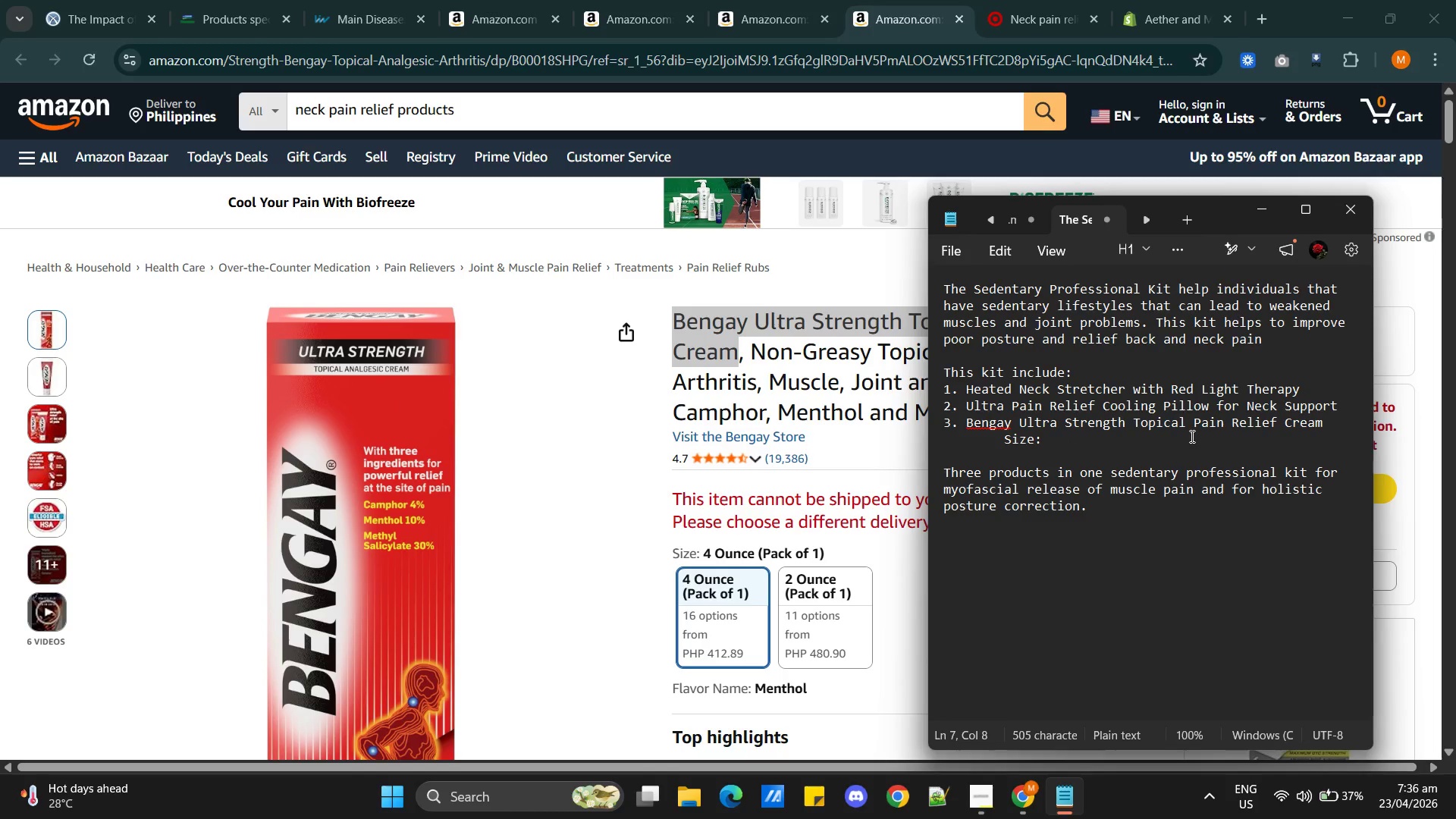 
wait(9.81)
 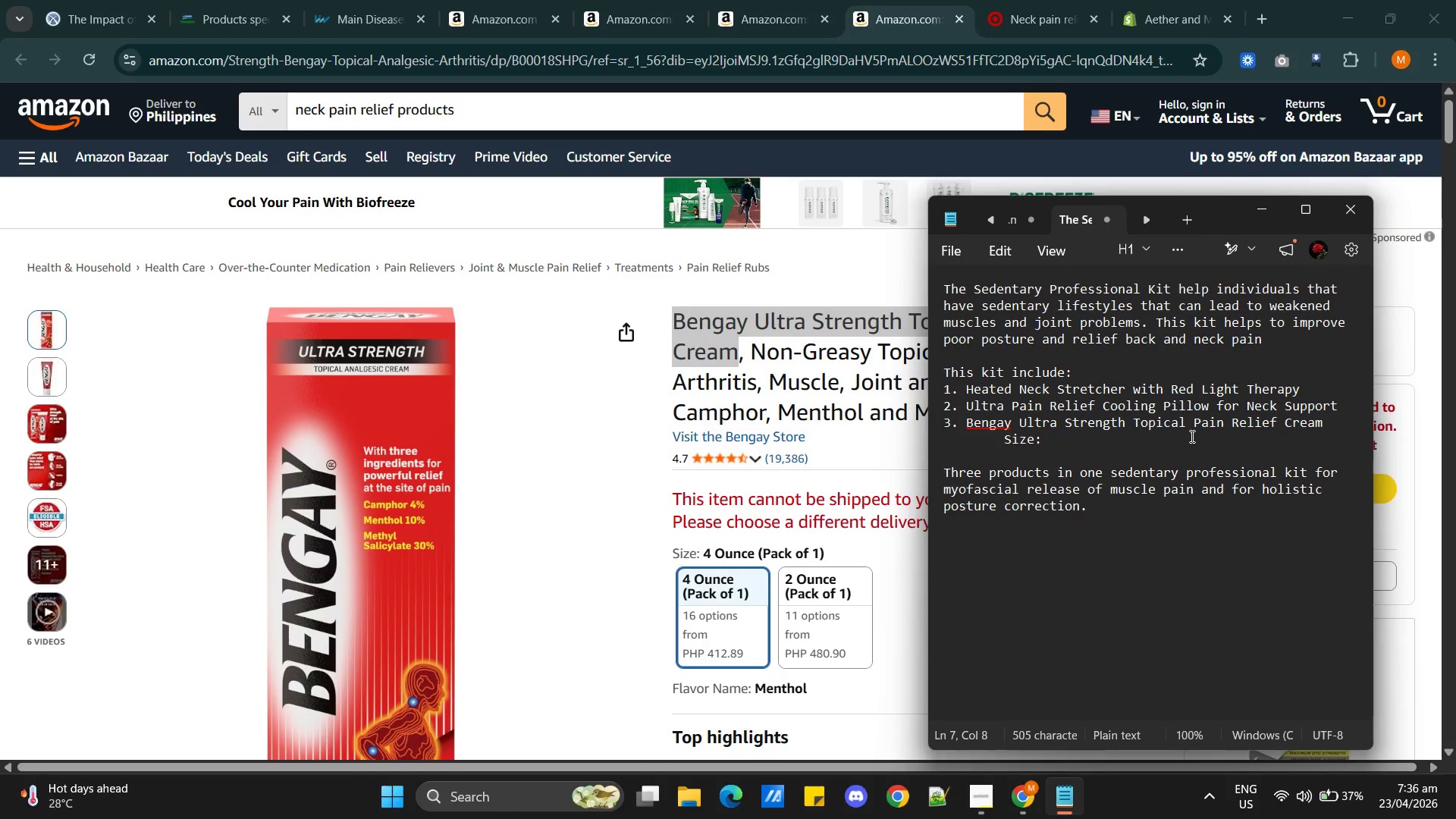 
type(2oz 4oz)
 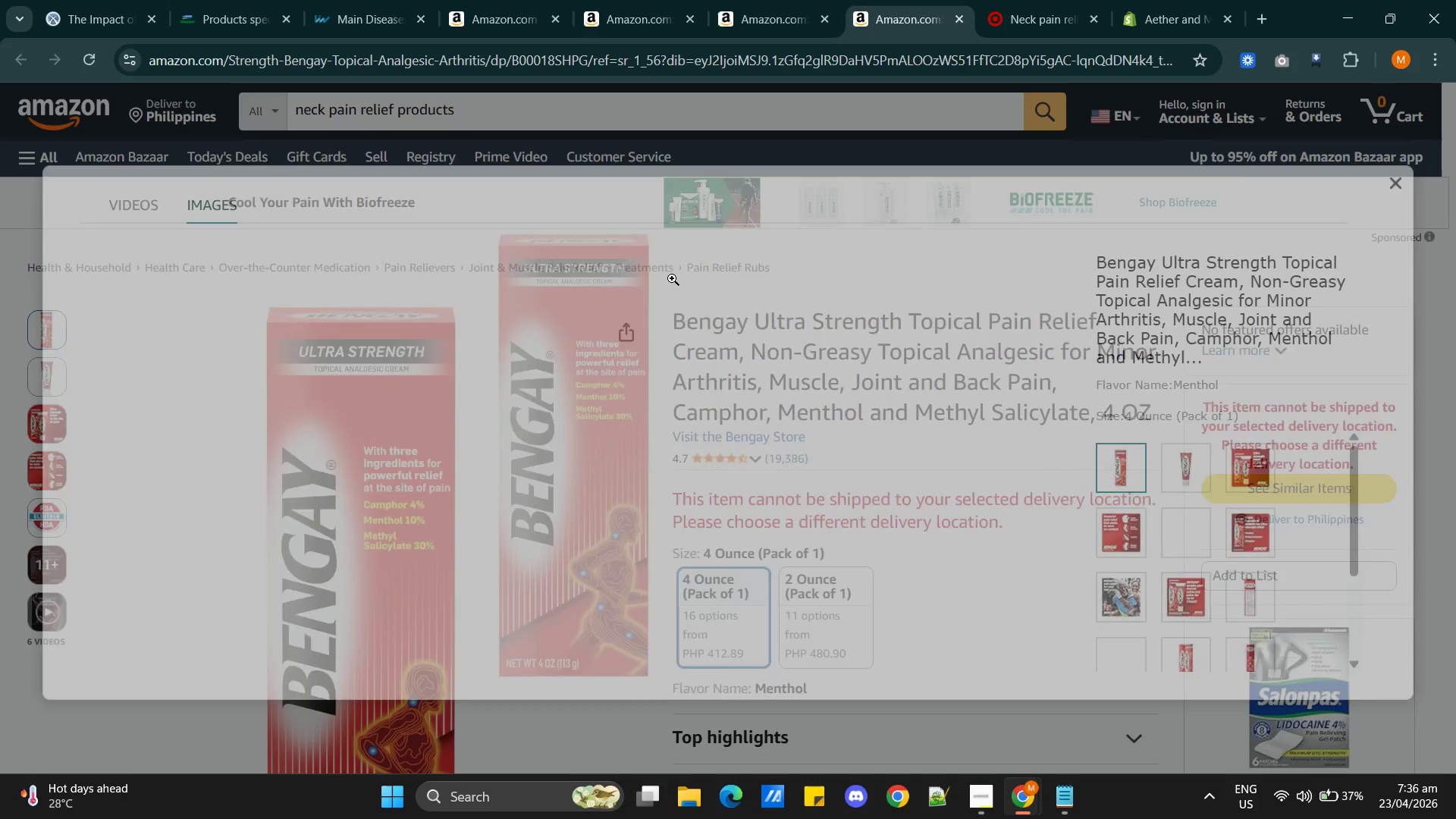 
wait(5.83)
 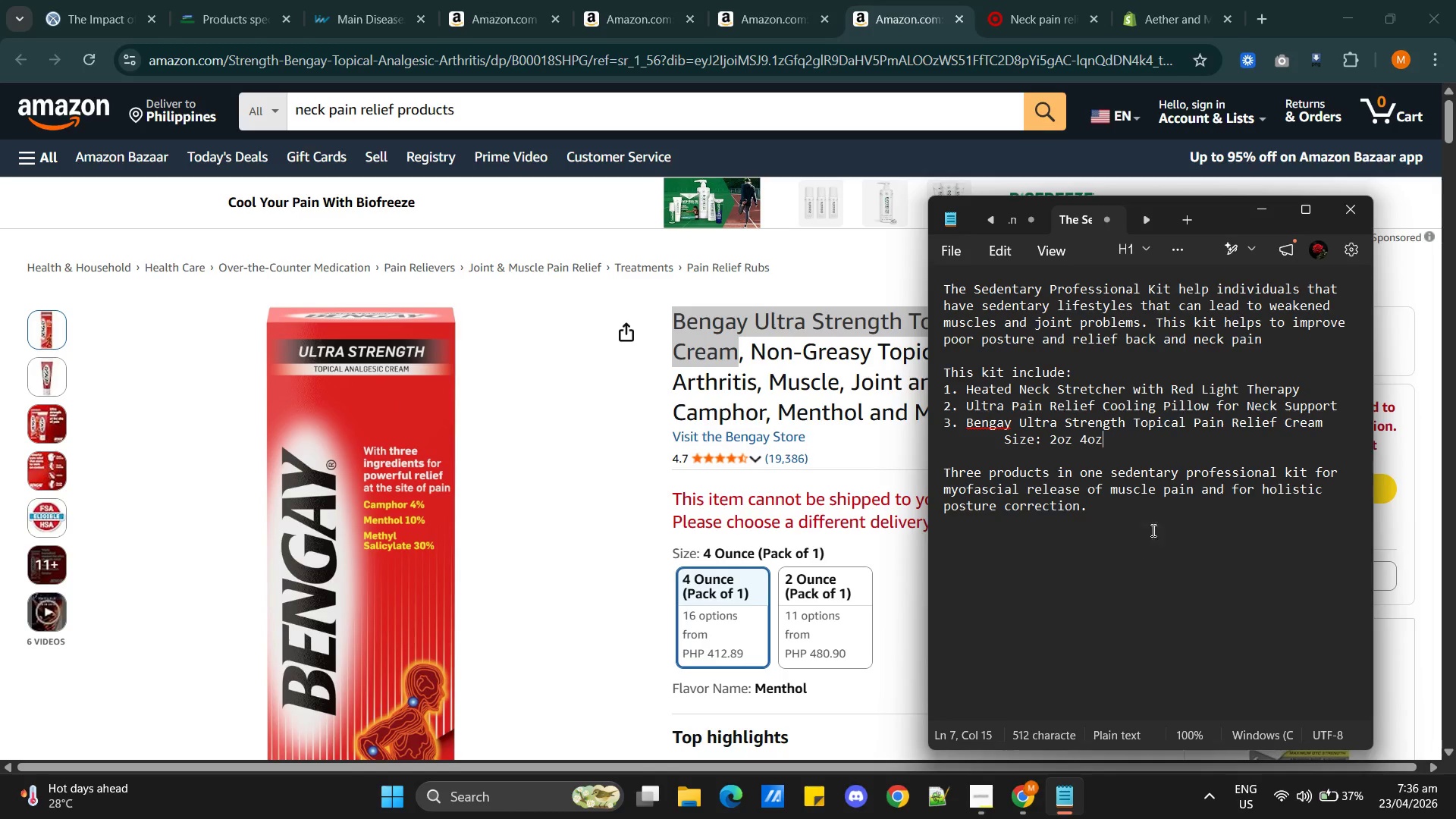 
scroll: coordinate [924, 511], scroll_direction: down, amount: 4.0
 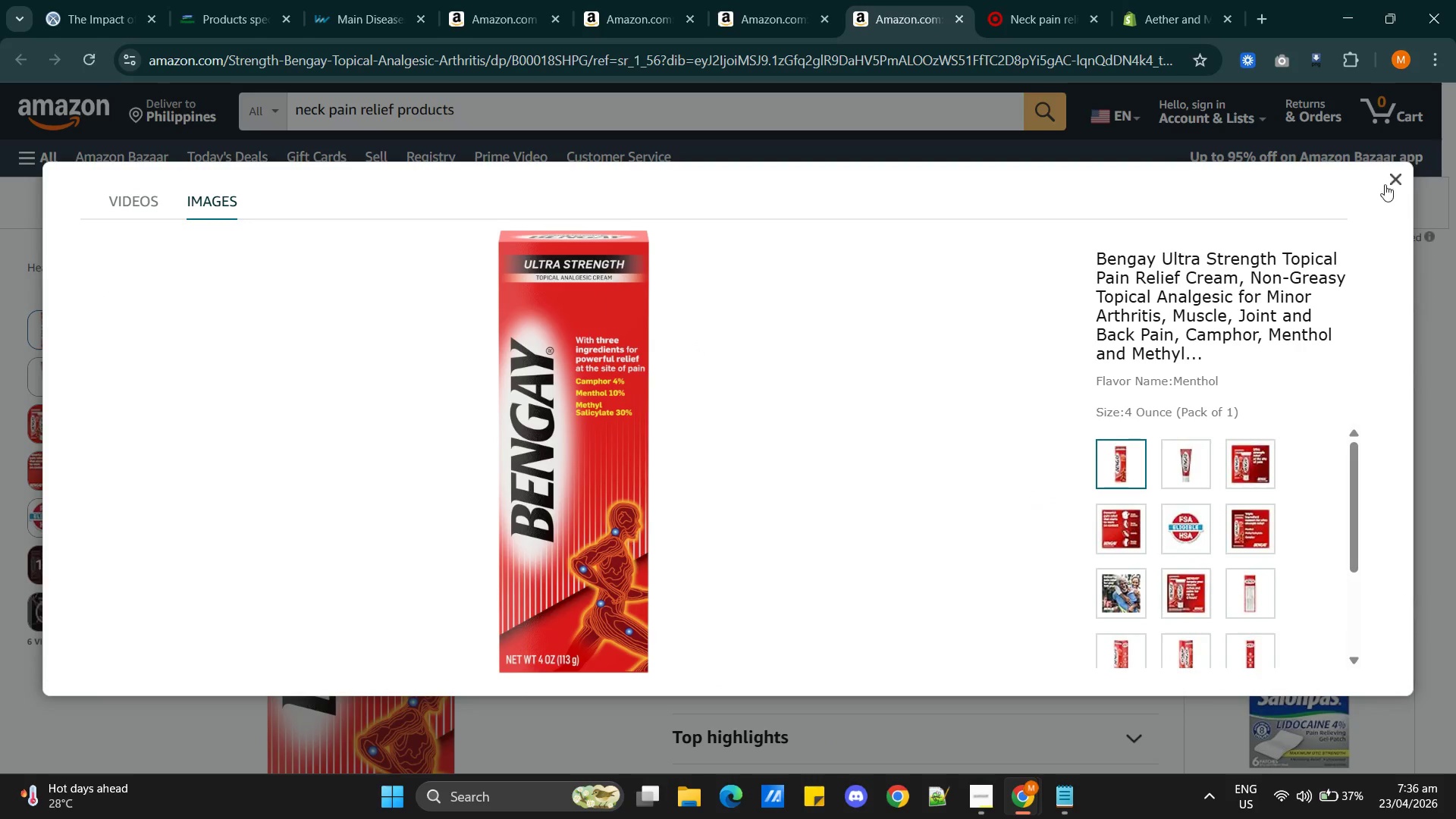 
left_click([1393, 183])
 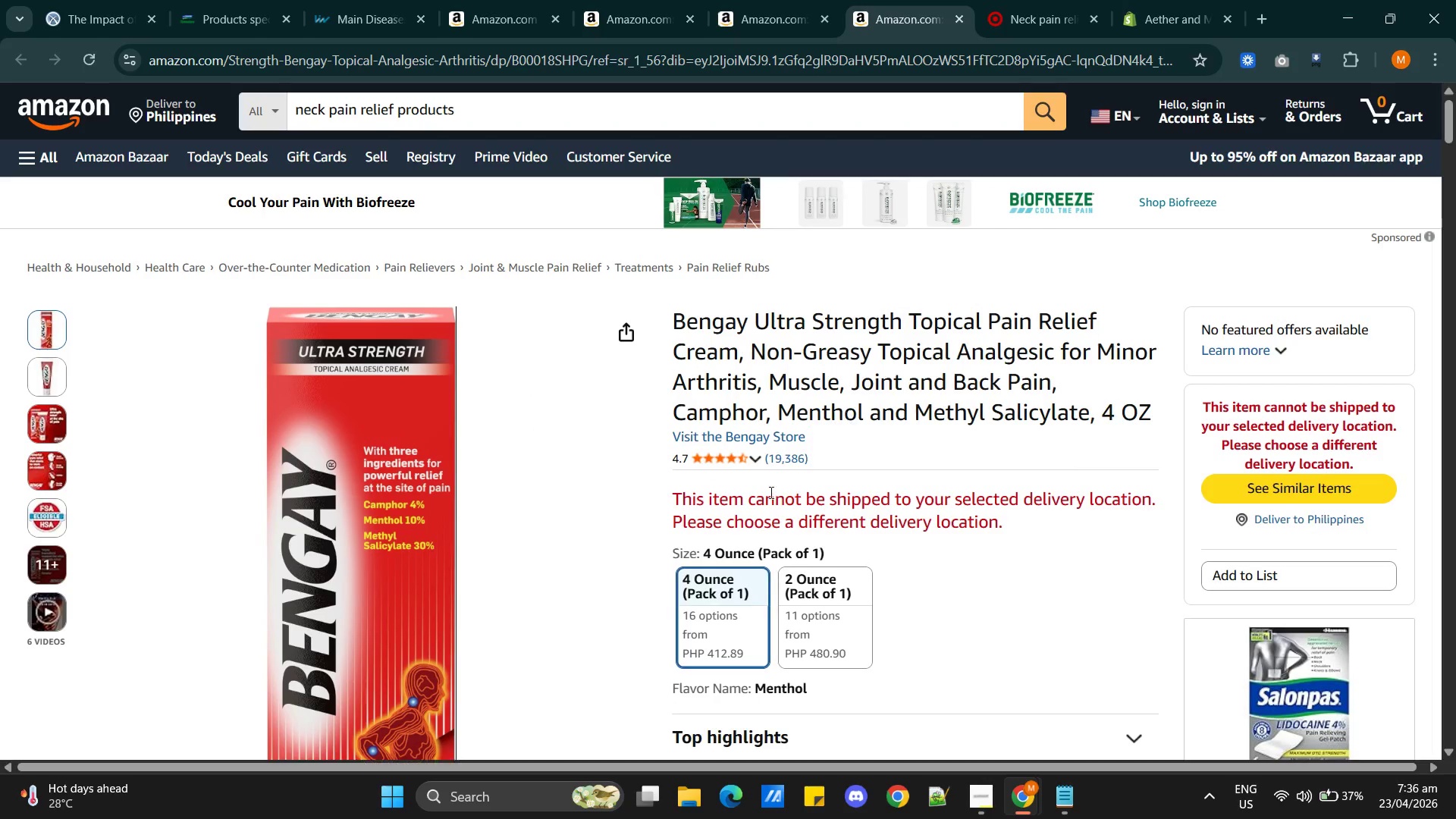 
scroll: coordinate [839, 533], scroll_direction: down, amount: 3.0
 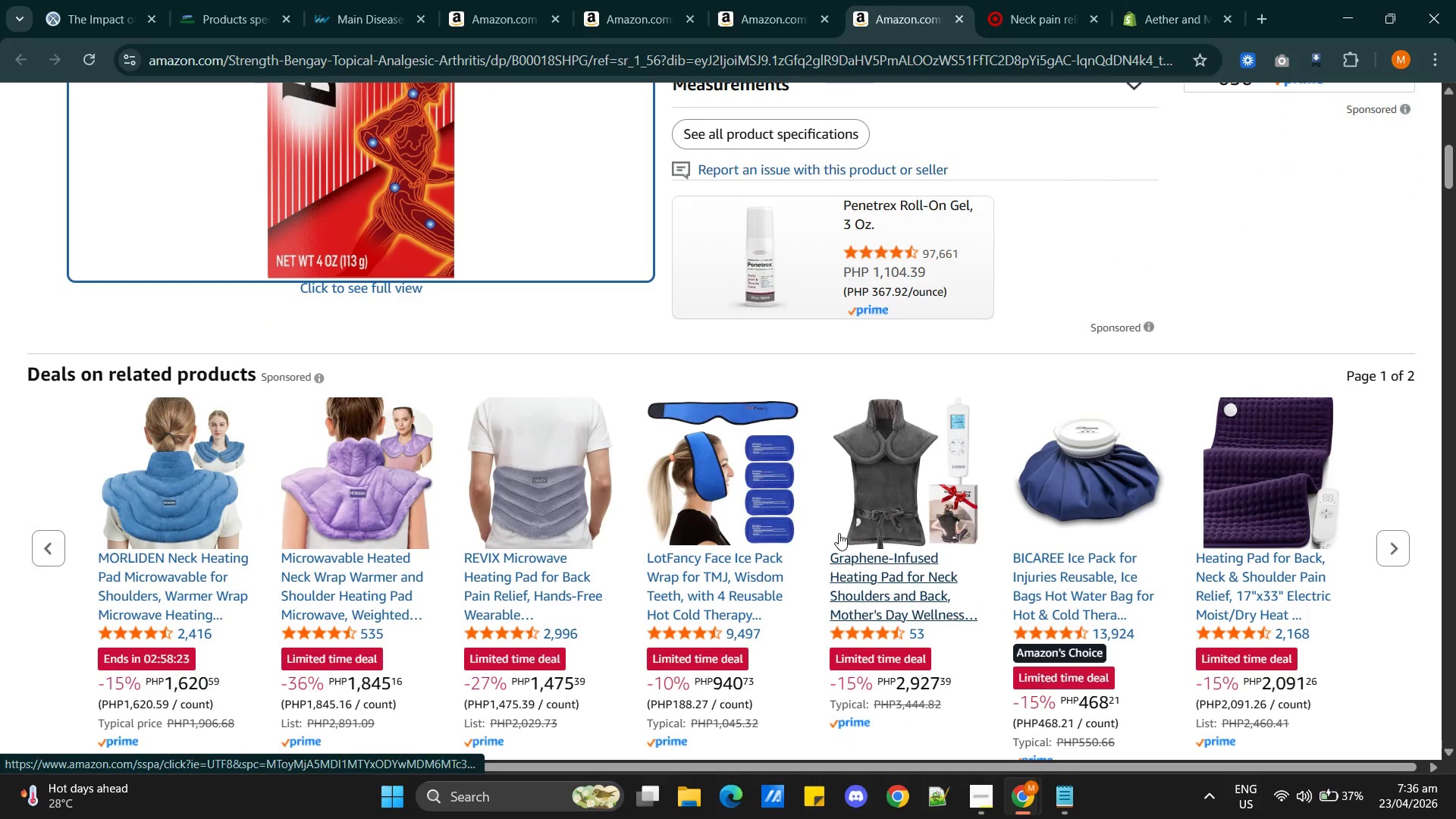 
scroll: coordinate [839, 533], scroll_direction: up, amount: 6.0
 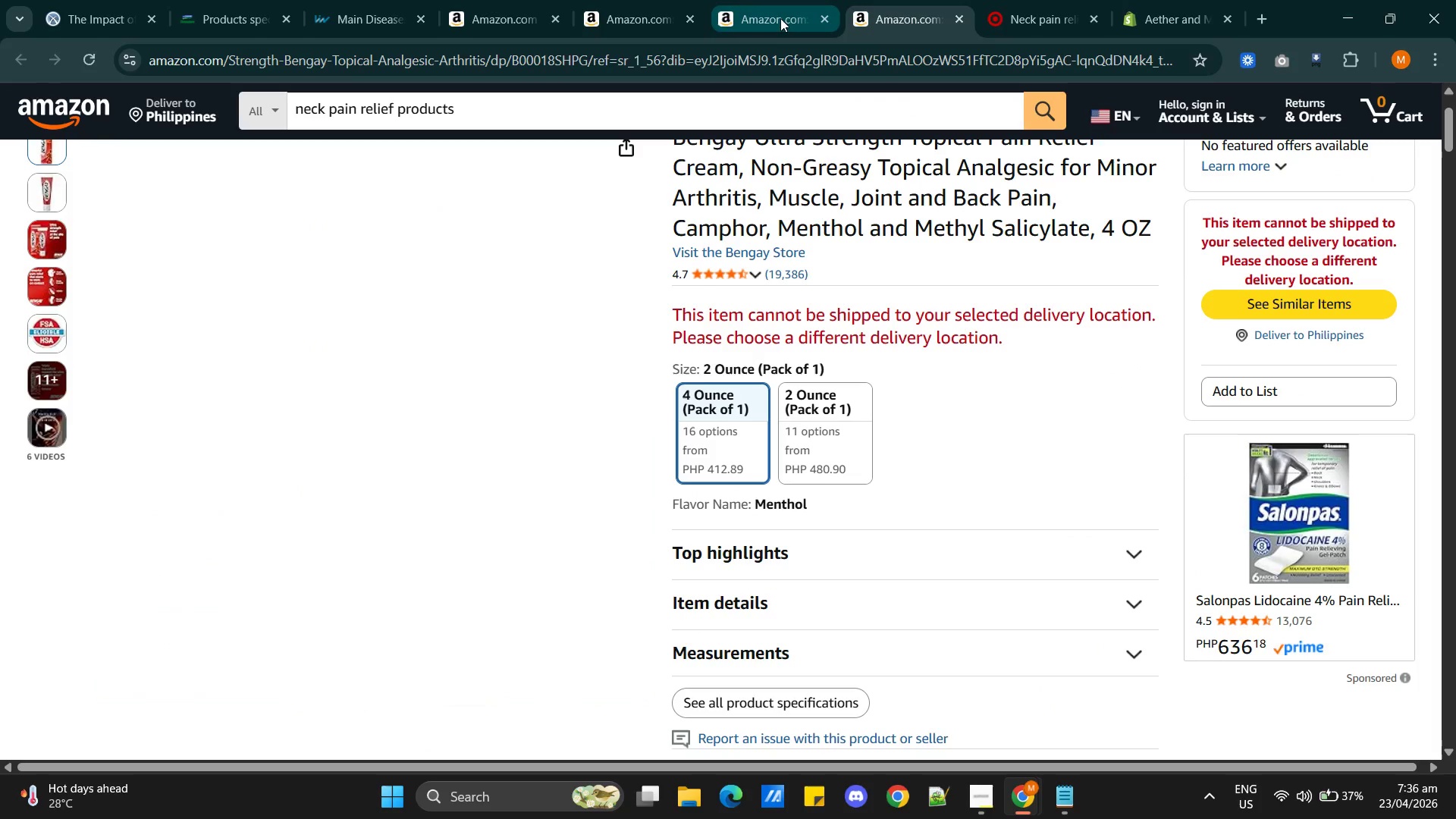 
left_click([778, 25])
 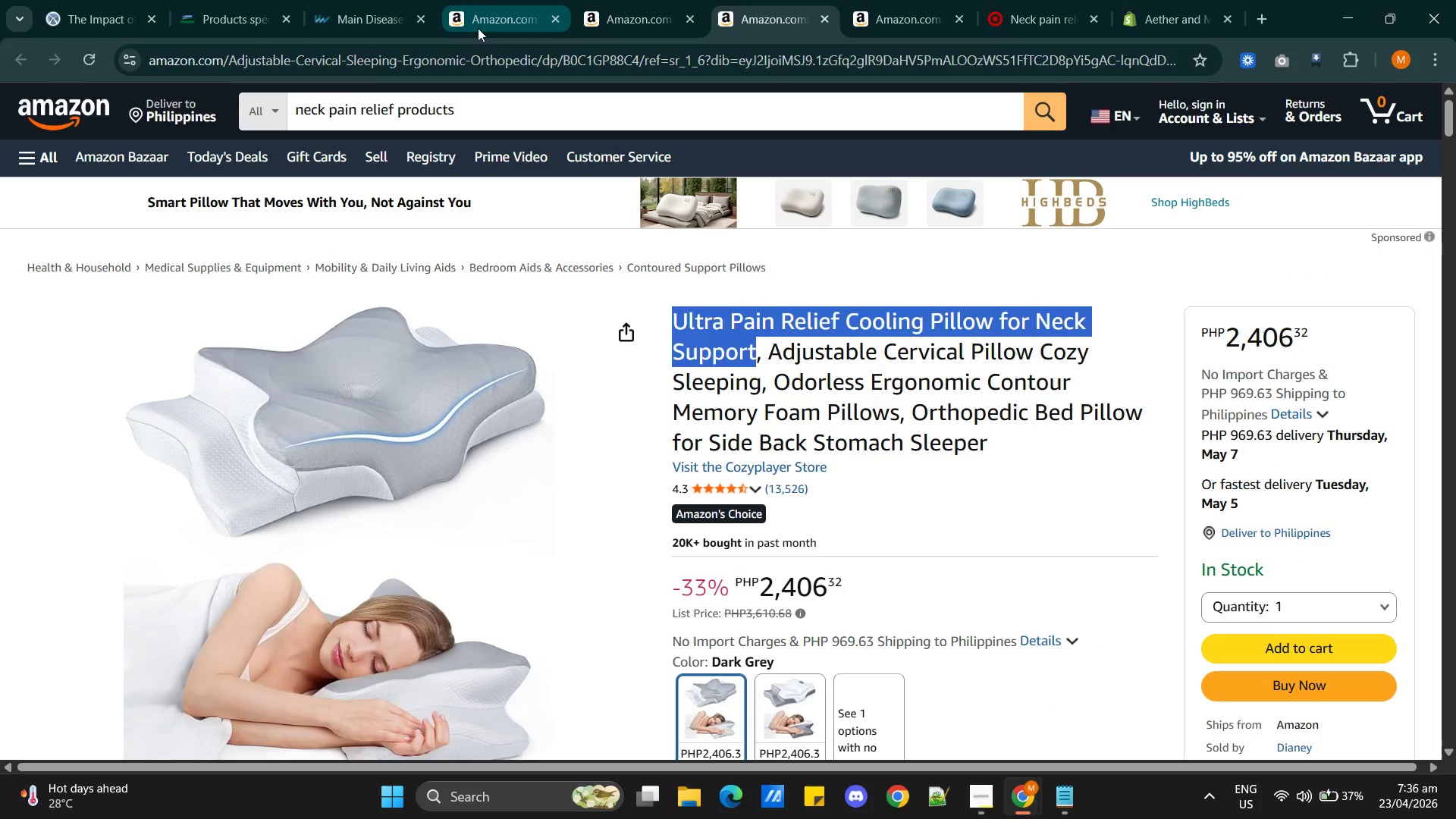 
left_click([381, 27])
 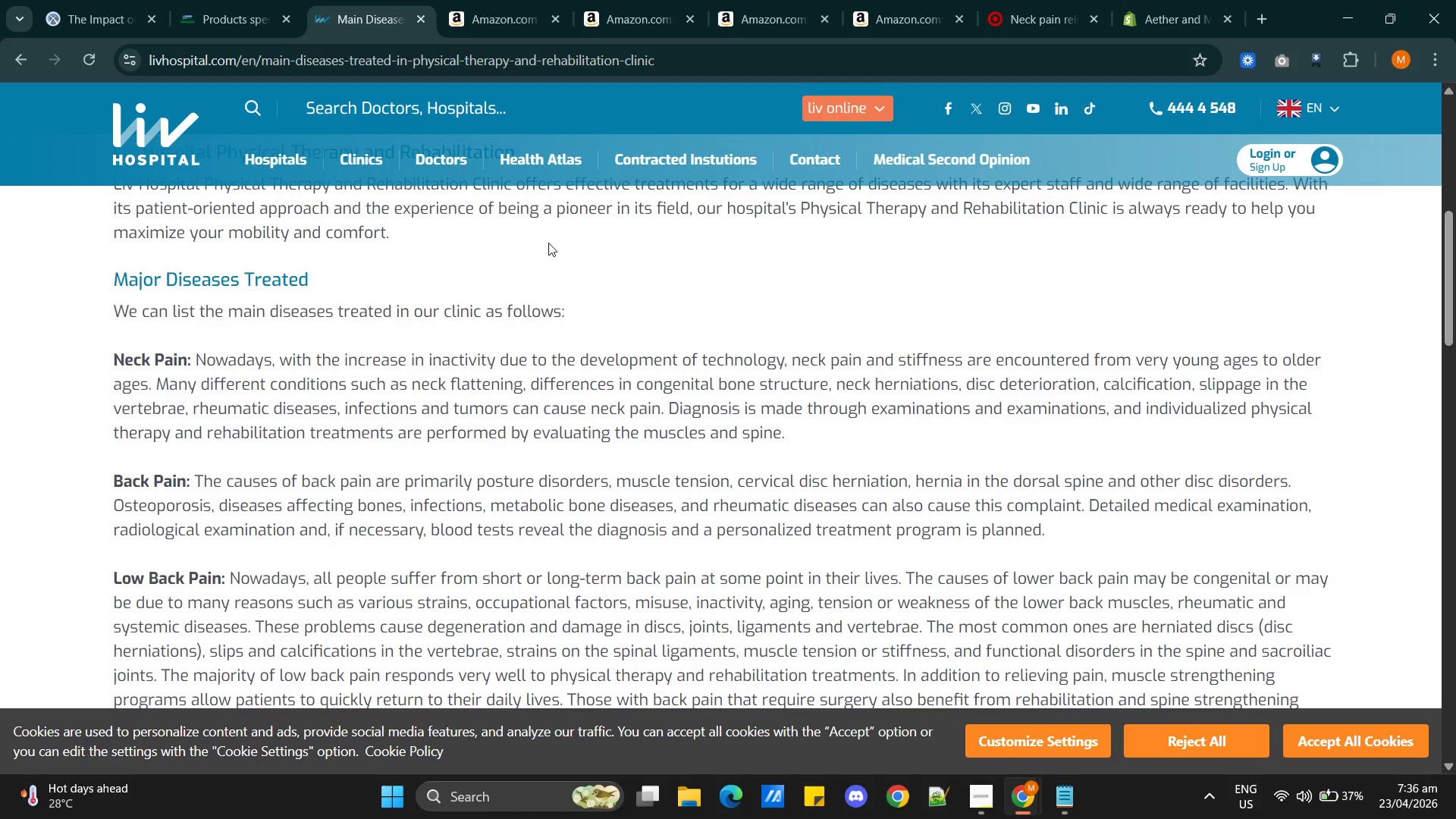 
wait(10.09)
 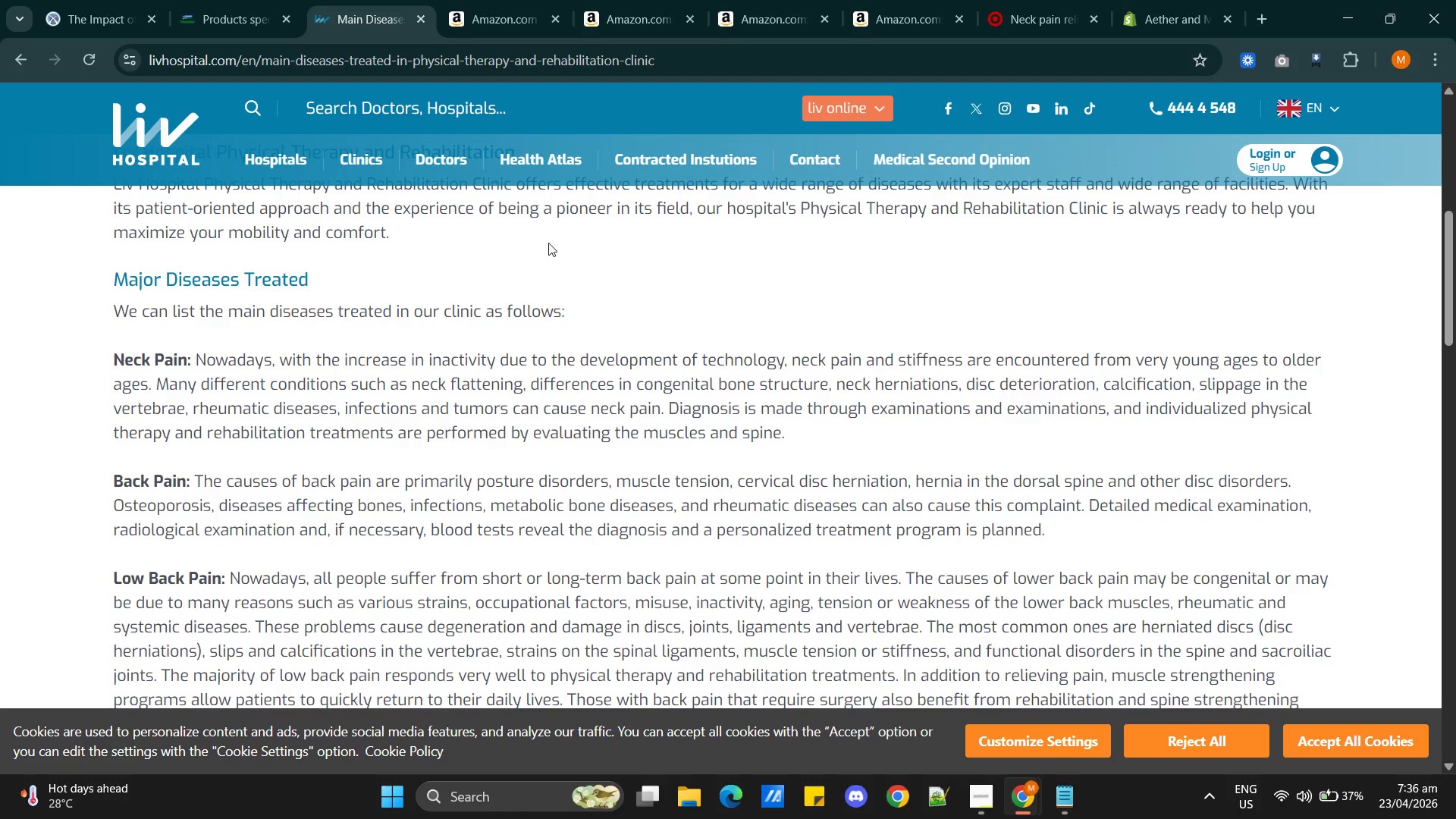 
left_click([1062, 802])
 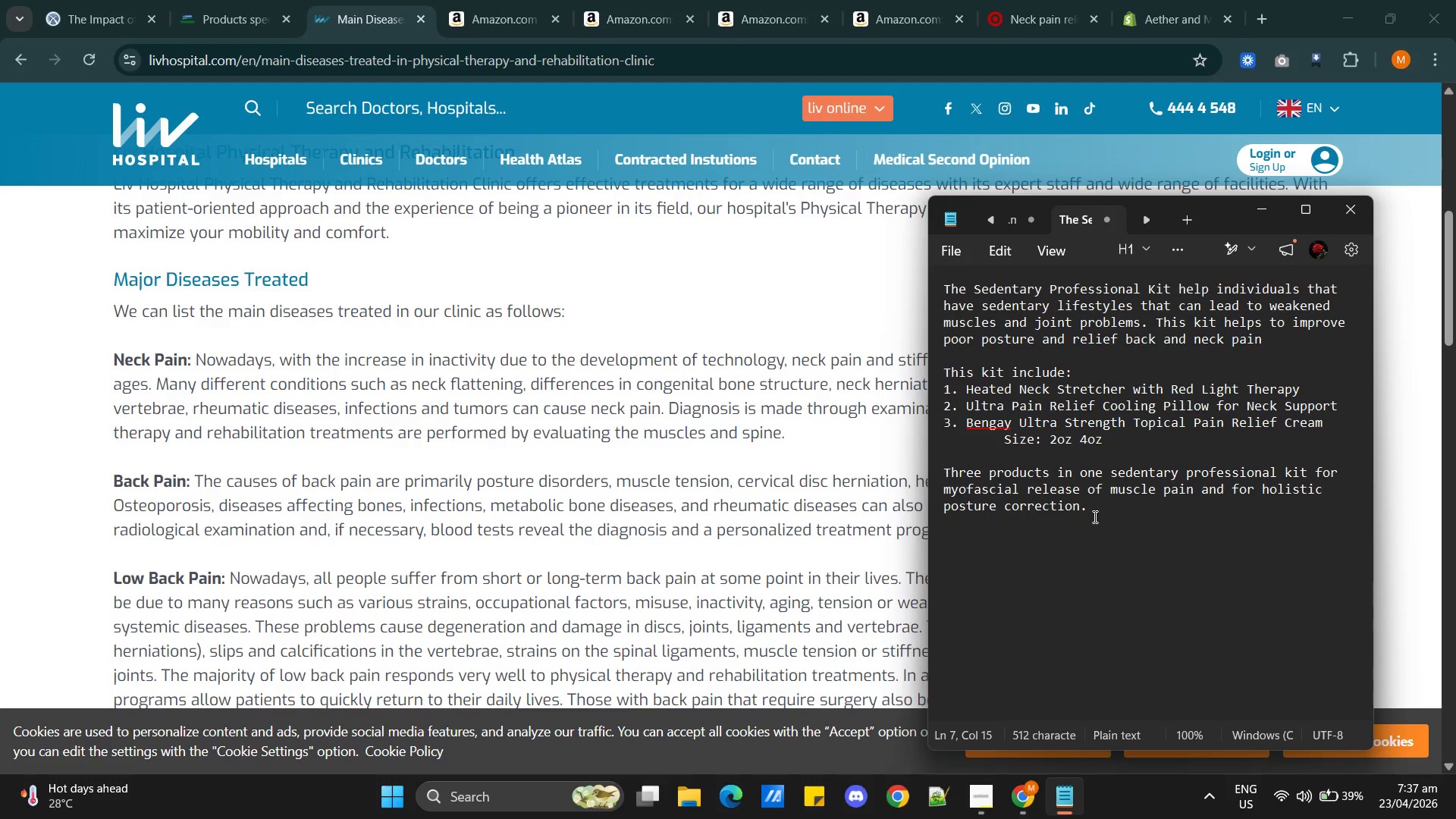 
wait(32.31)
 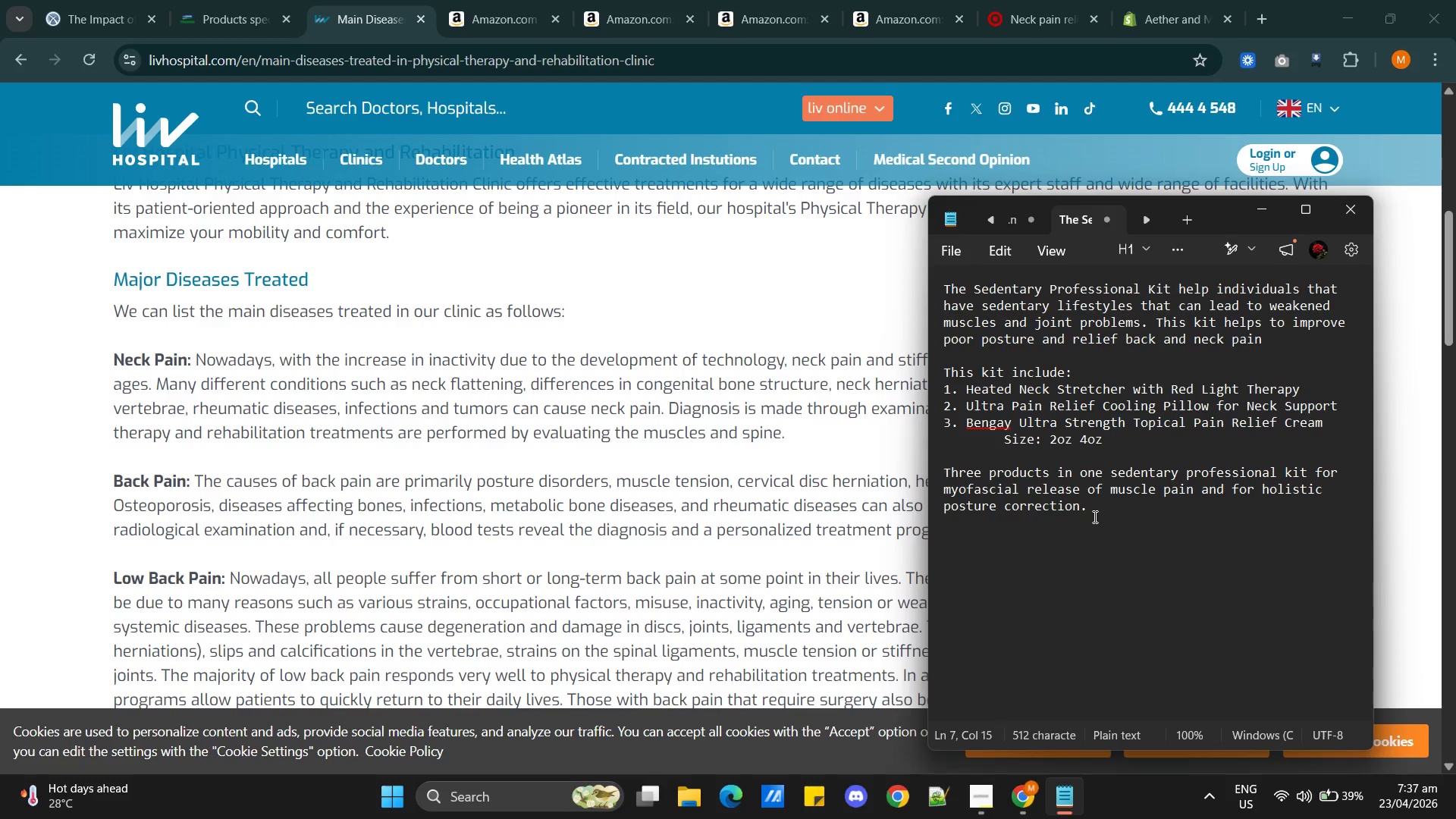 
left_click_drag(start_coordinate=[1095, 508], to_coordinate=[937, 473])
 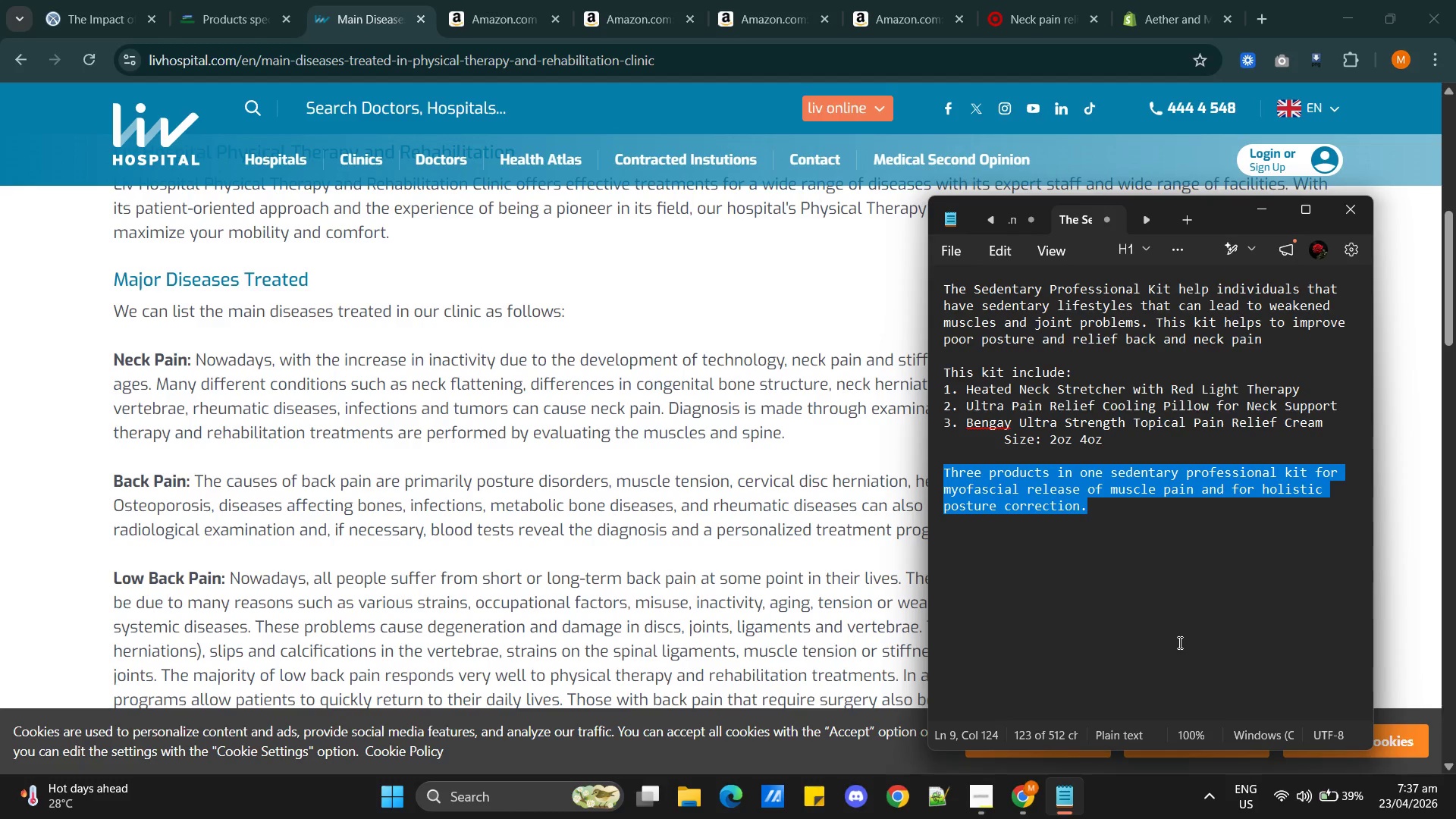 
type(Relief neck pain and improve sleep quality)
 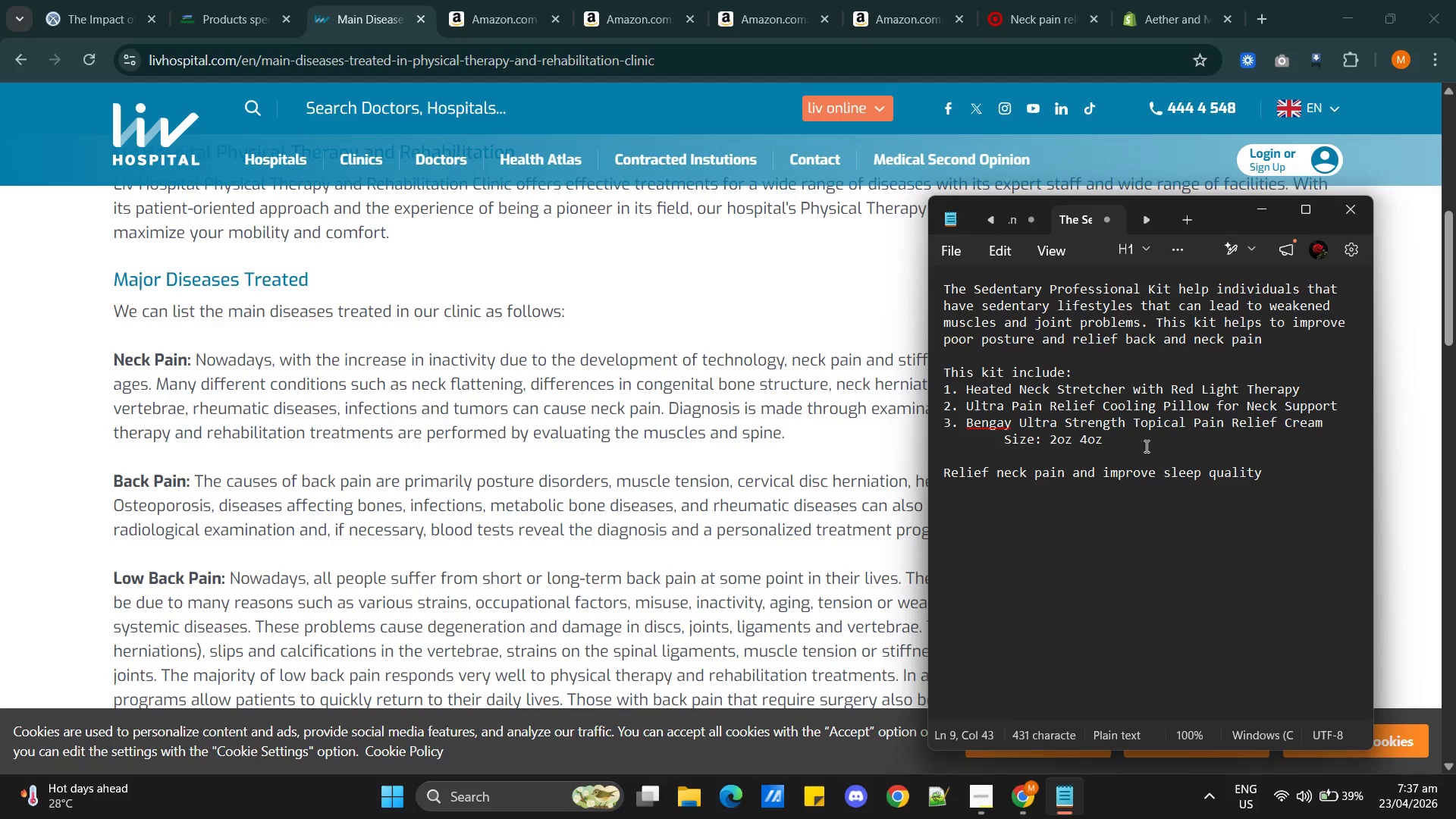 
wait(6.34)
 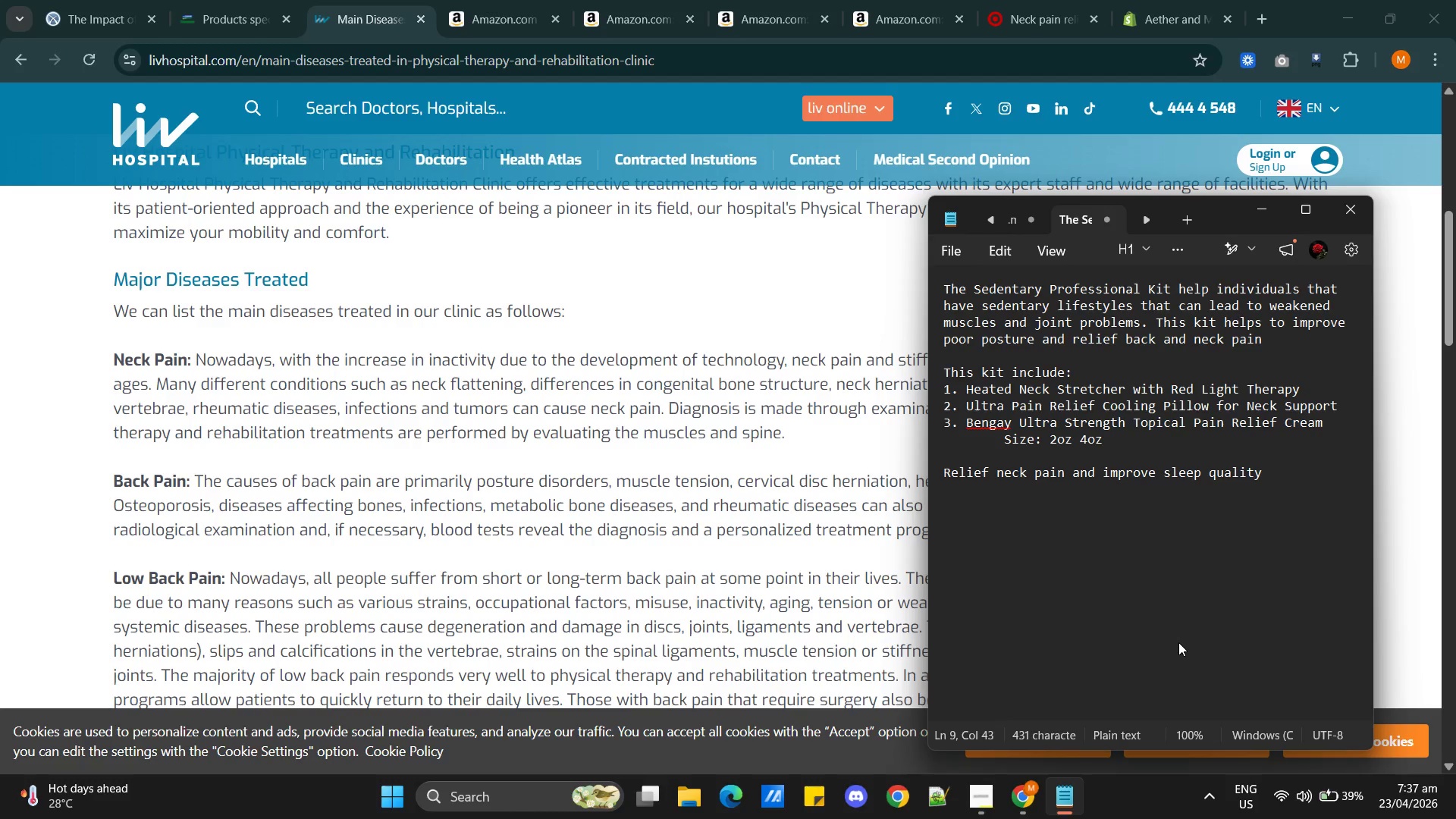 
left_click_drag(start_coordinate=[1272, 472], to_coordinate=[930, 483])
 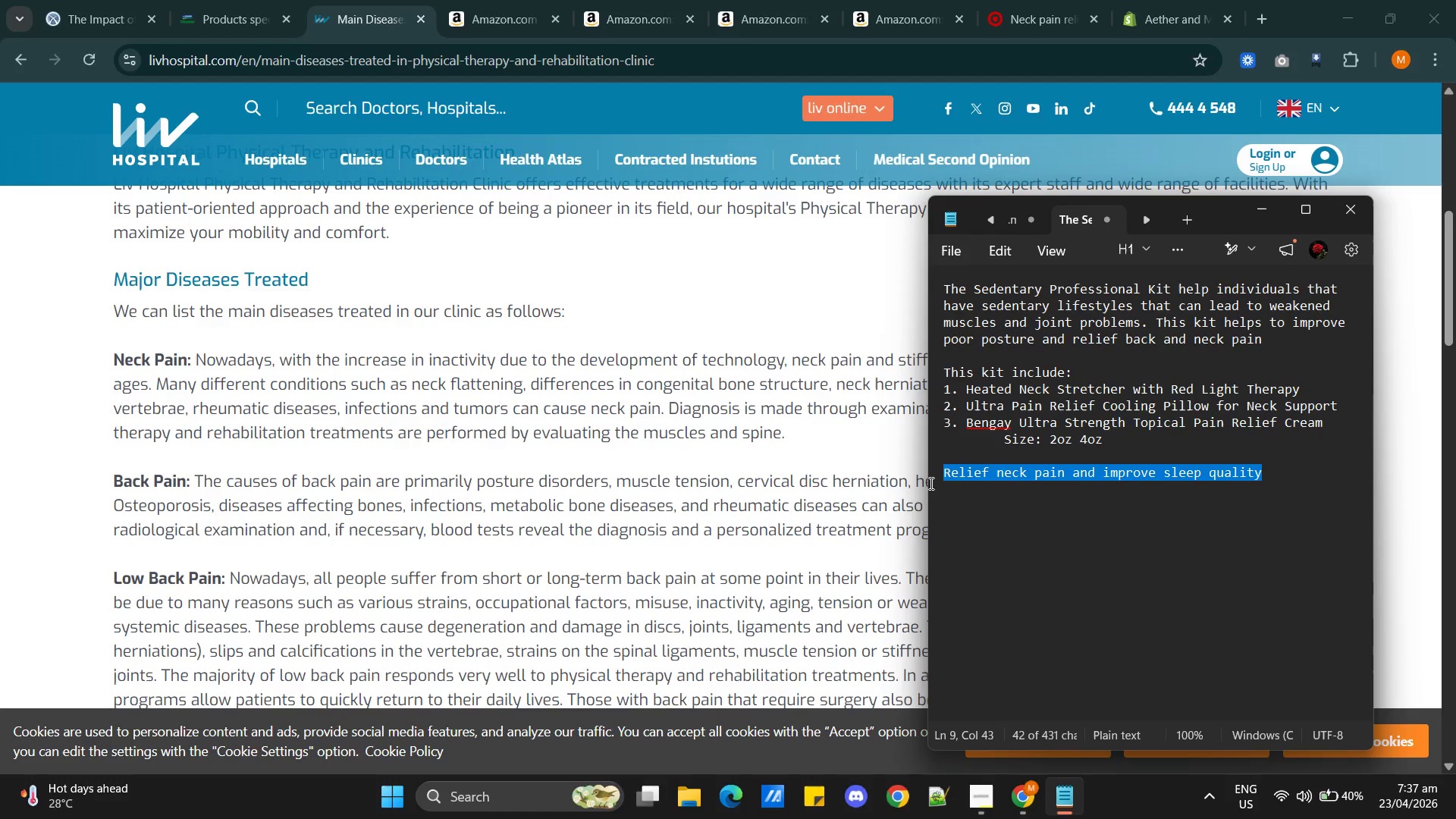 
key(Control+C)
 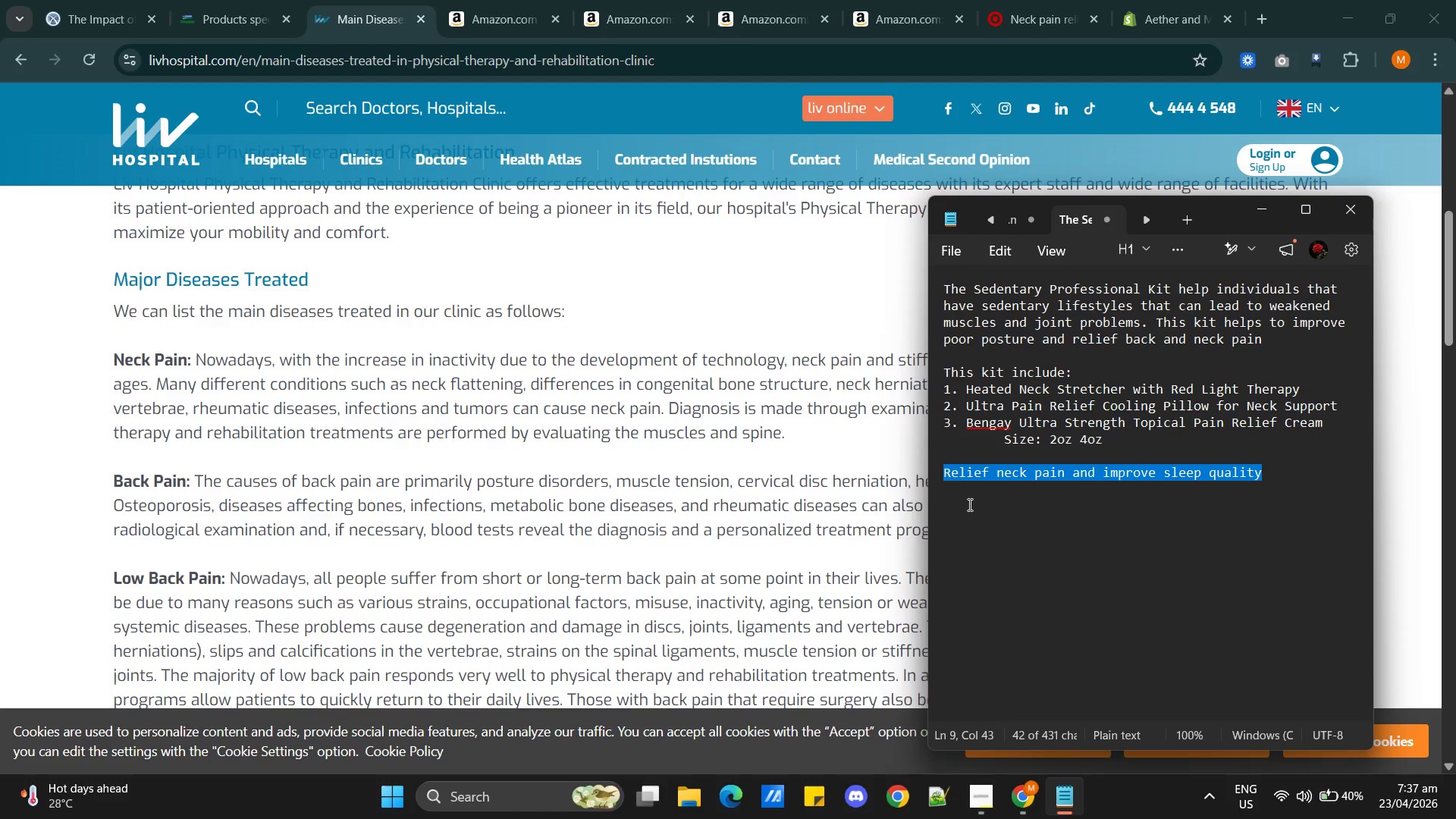 
key(Control+Z)
 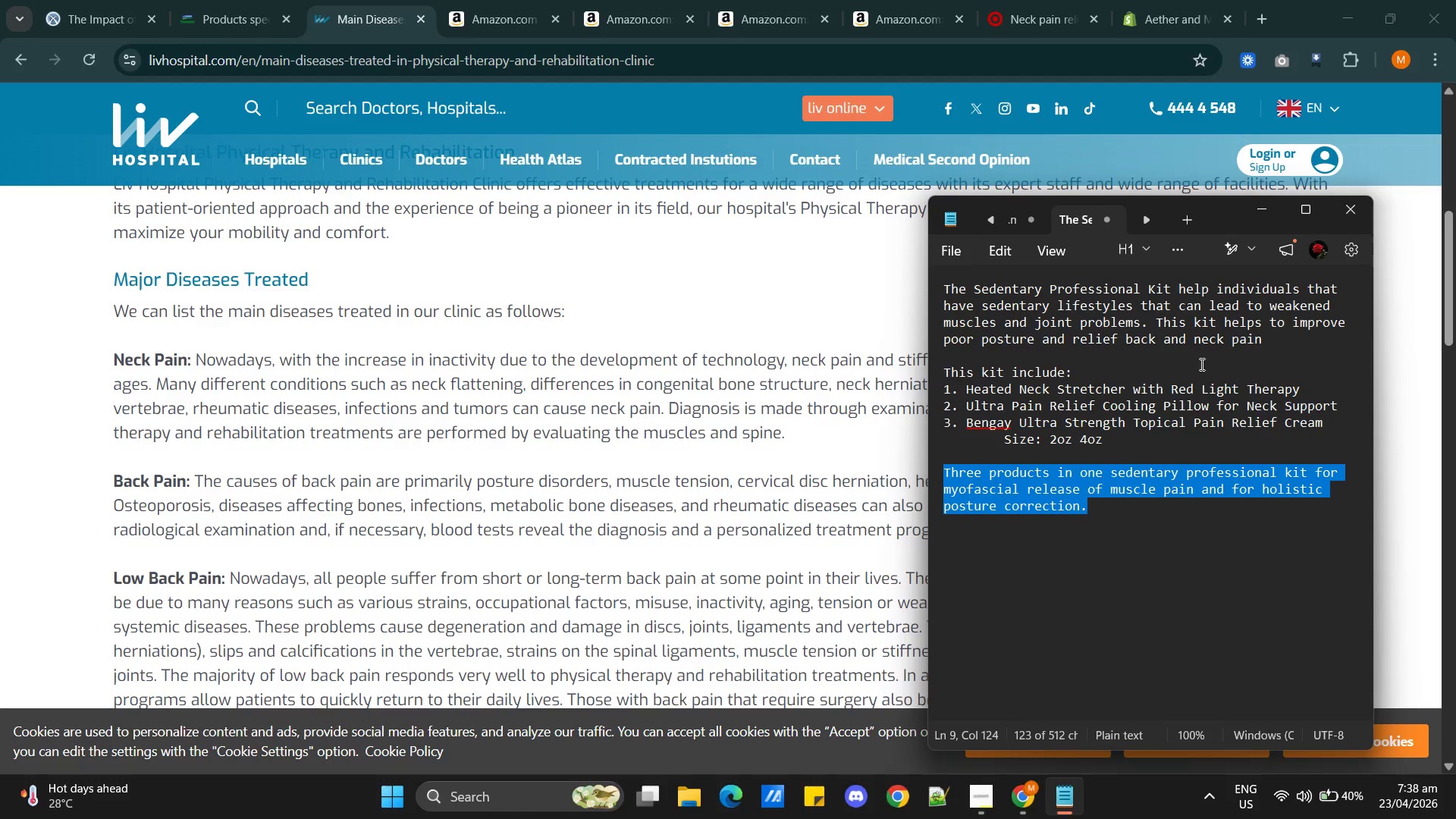 
wait(34.48)
 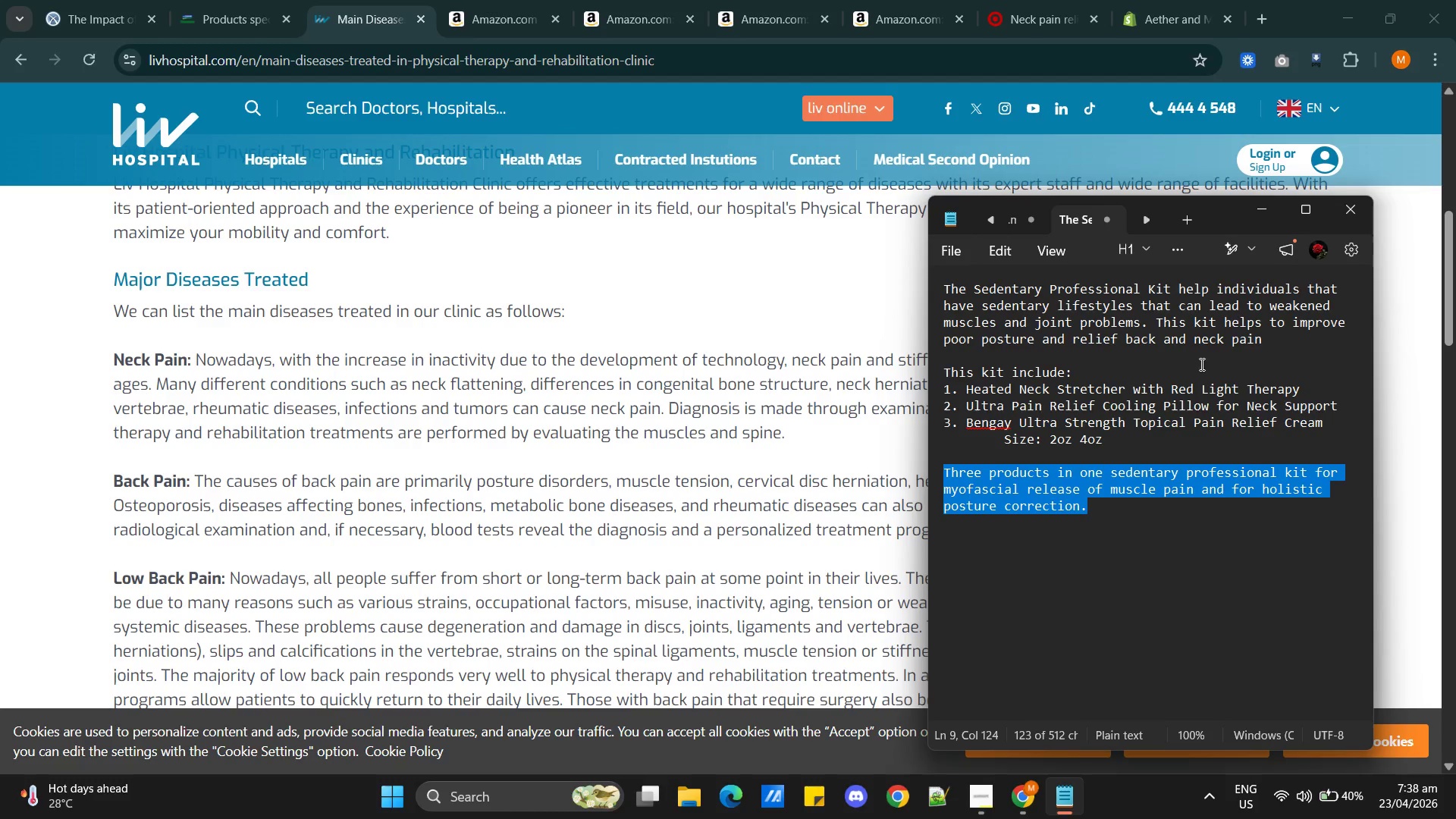 
left_click([1281, 340])
 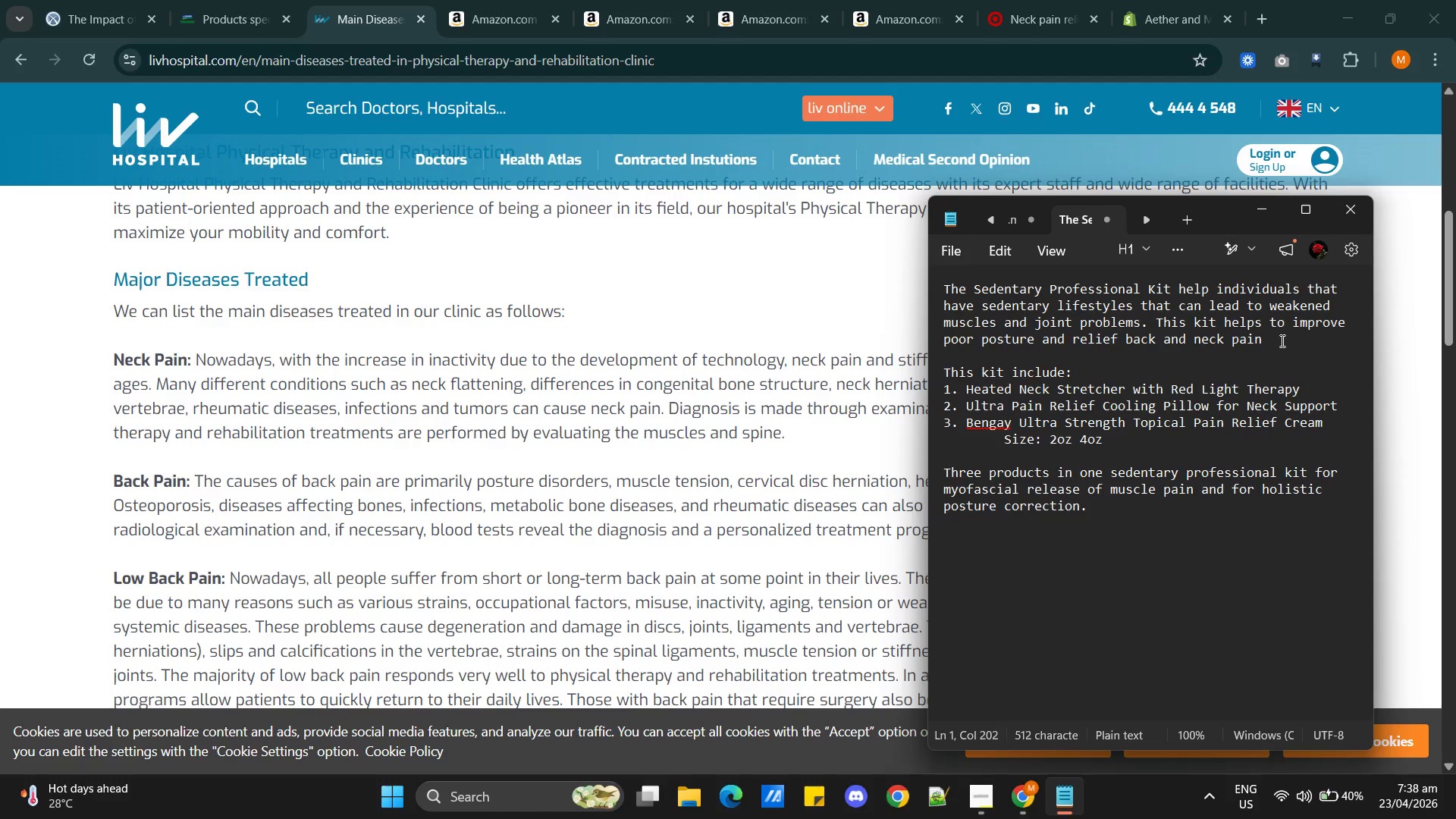 
key(Enter)
 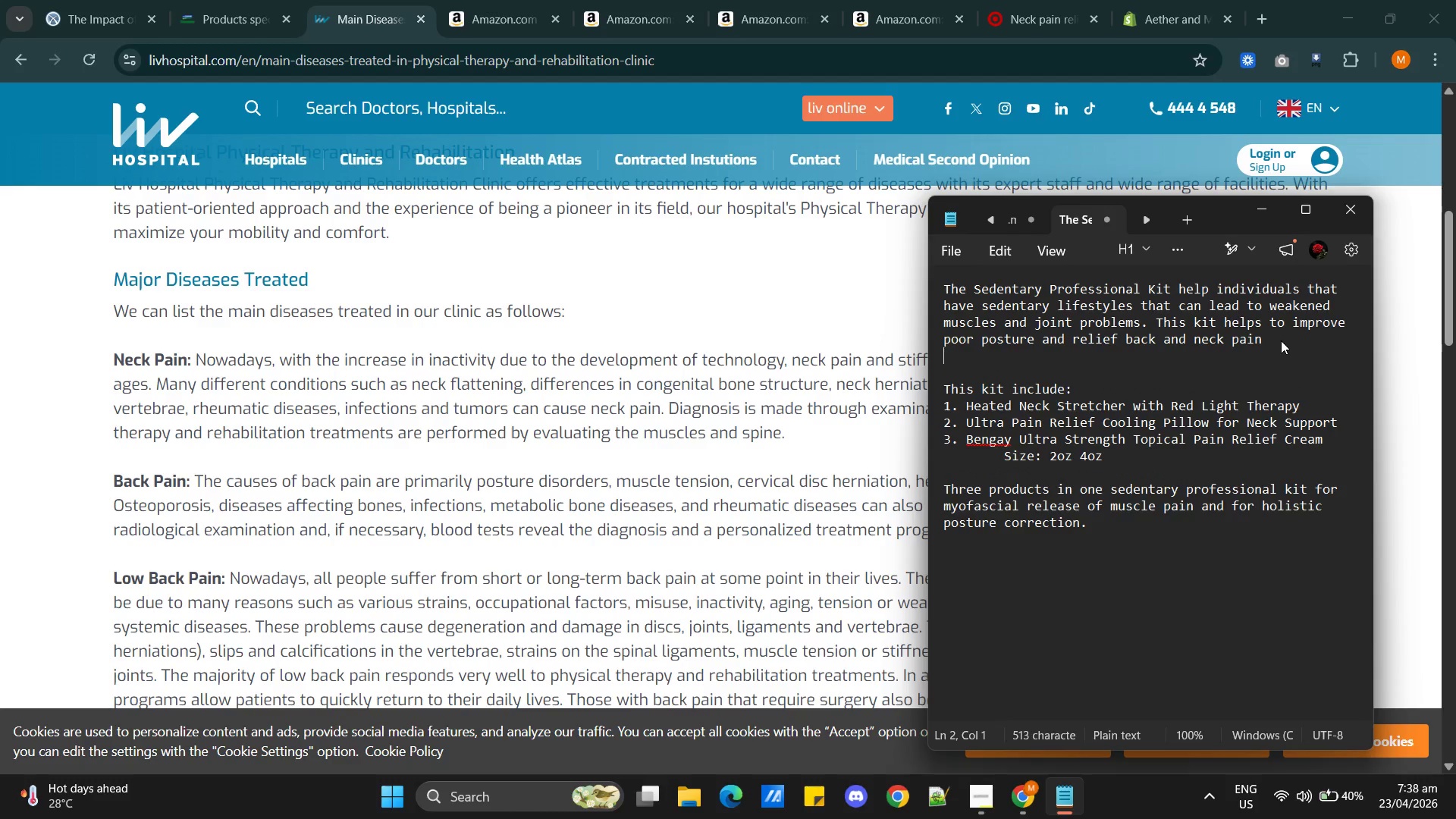 
key(Enter)
 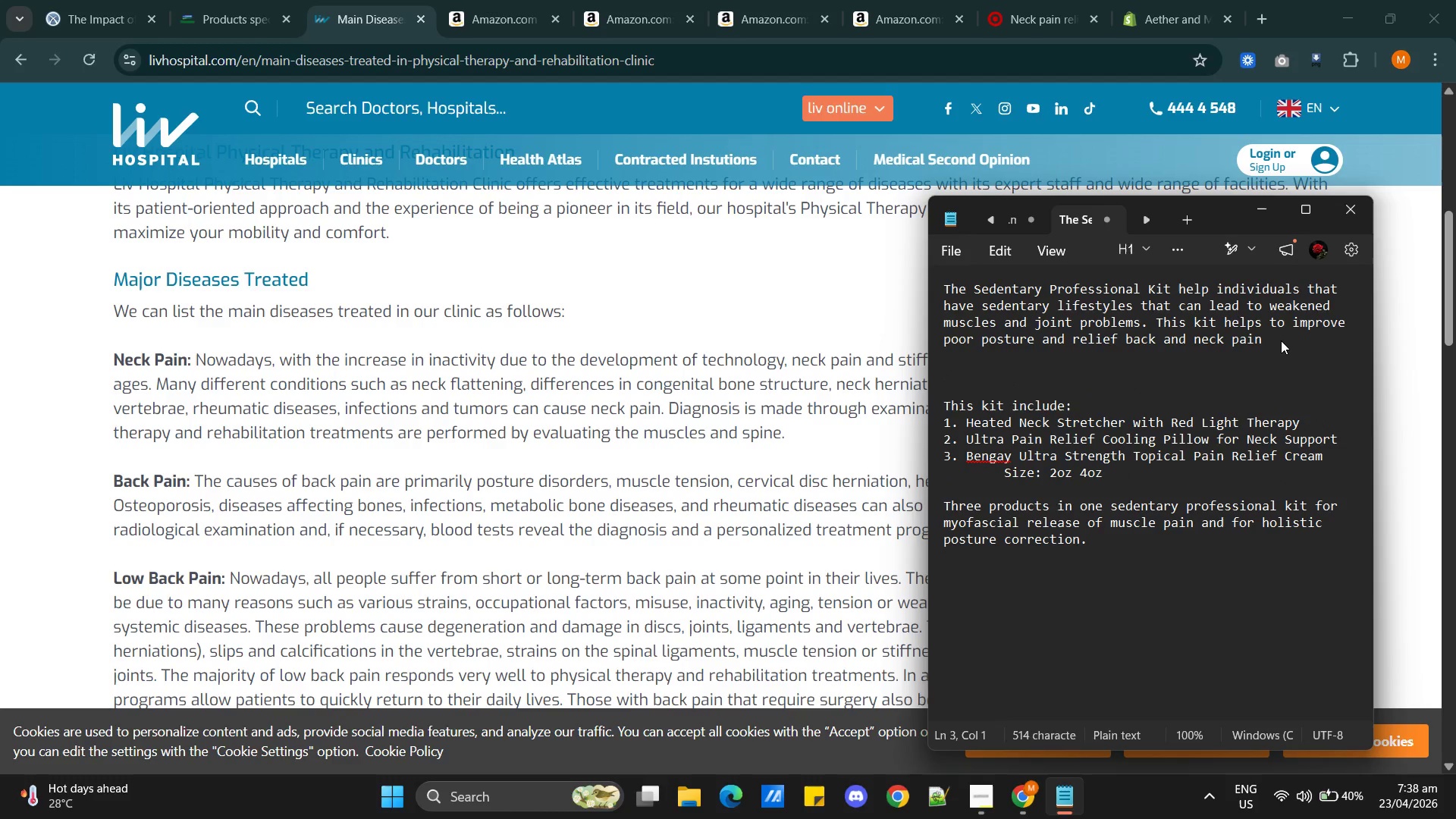 
key(Control+V)
 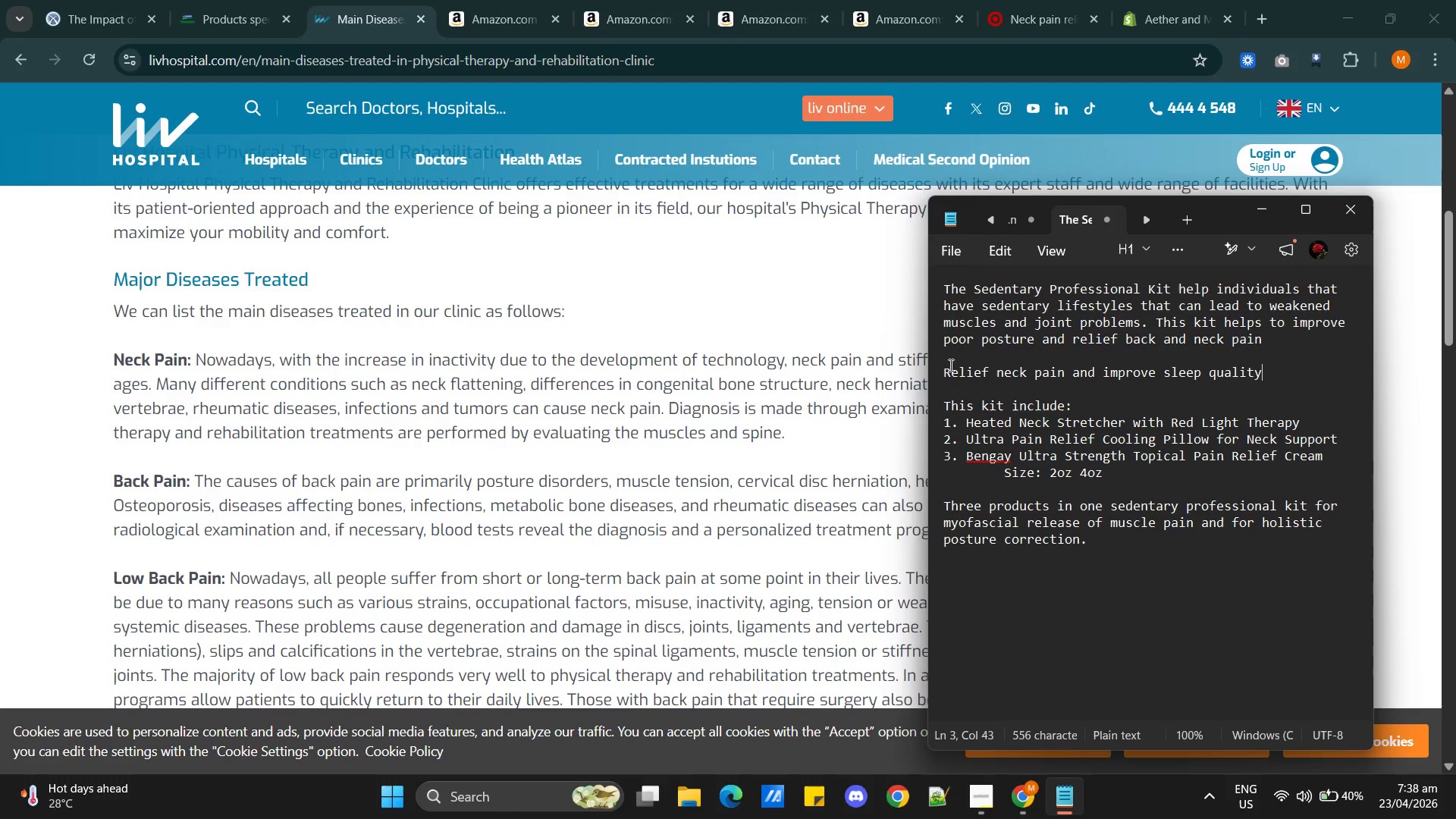 
wait(5.91)
 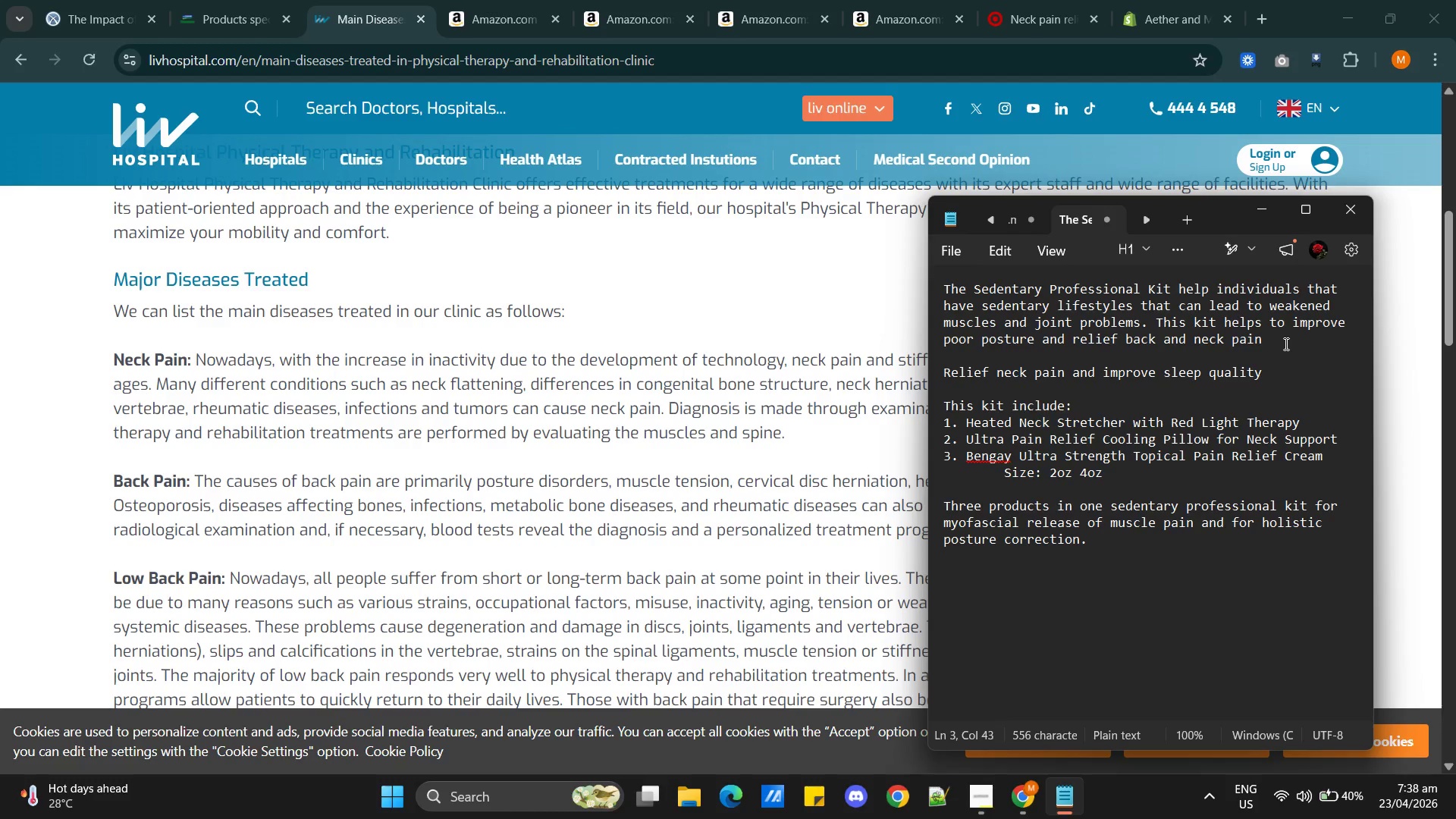 
left_click([944, 372])
 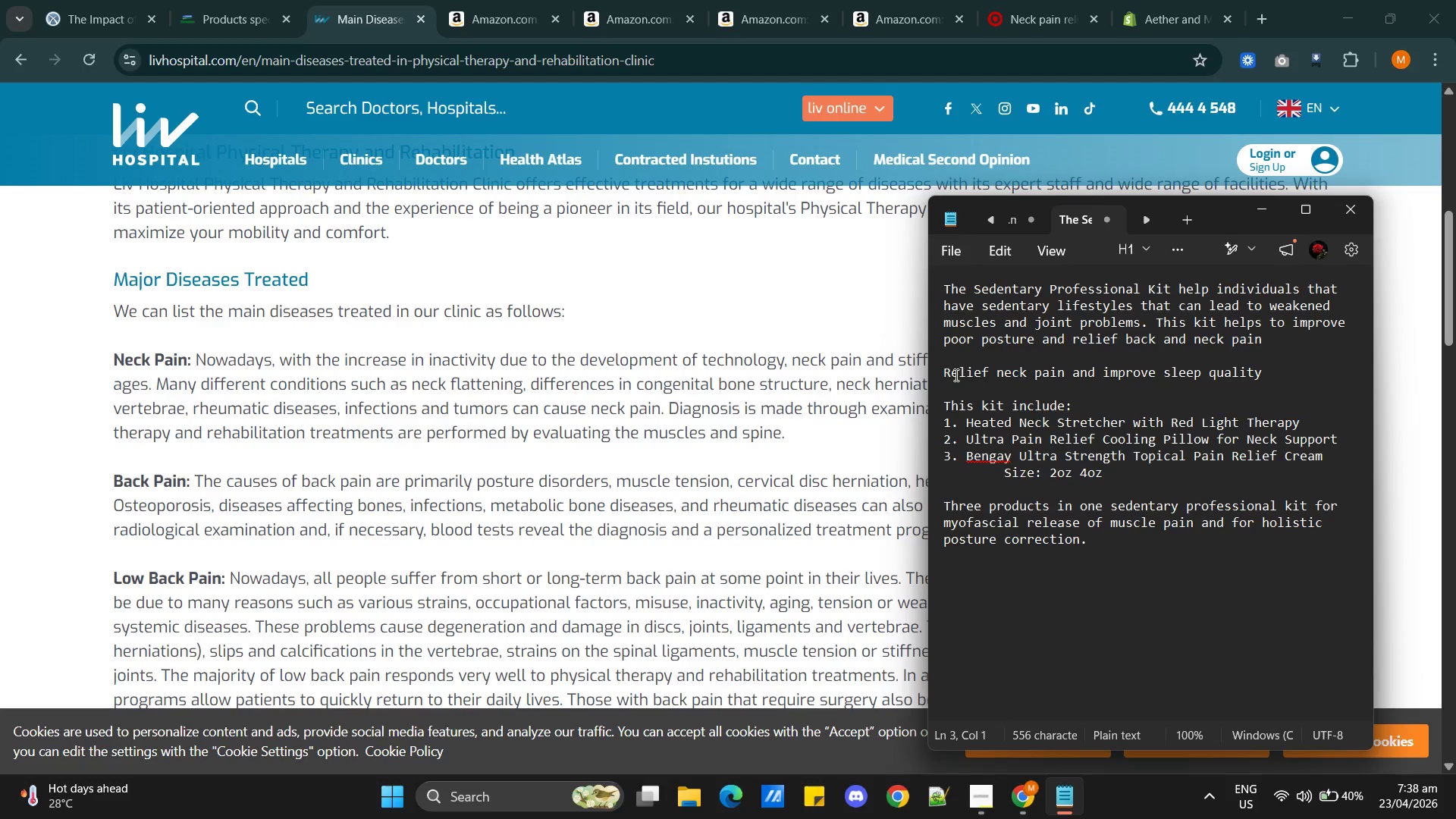 
left_click([950, 372])
 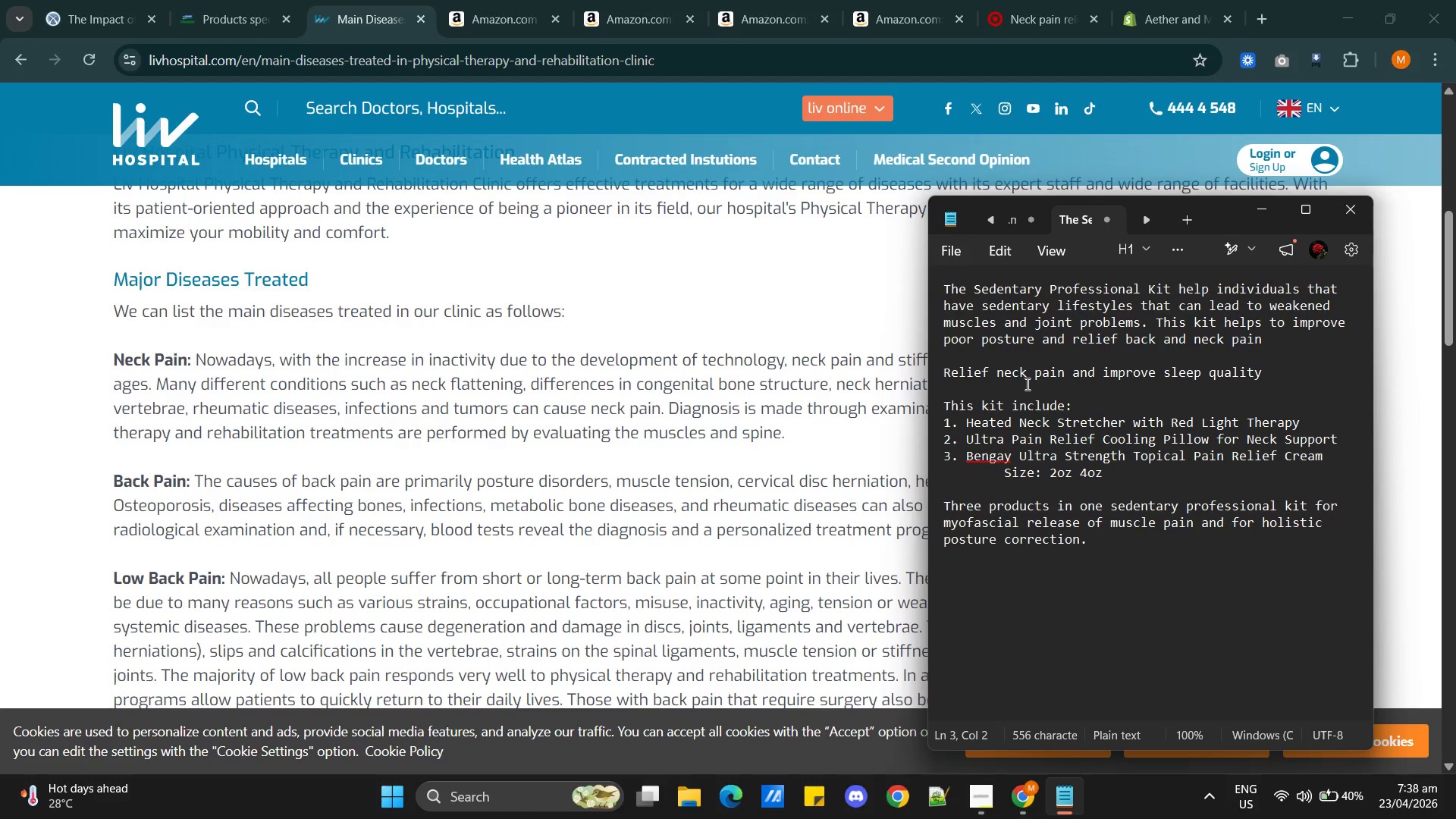 
key(Backspace)
 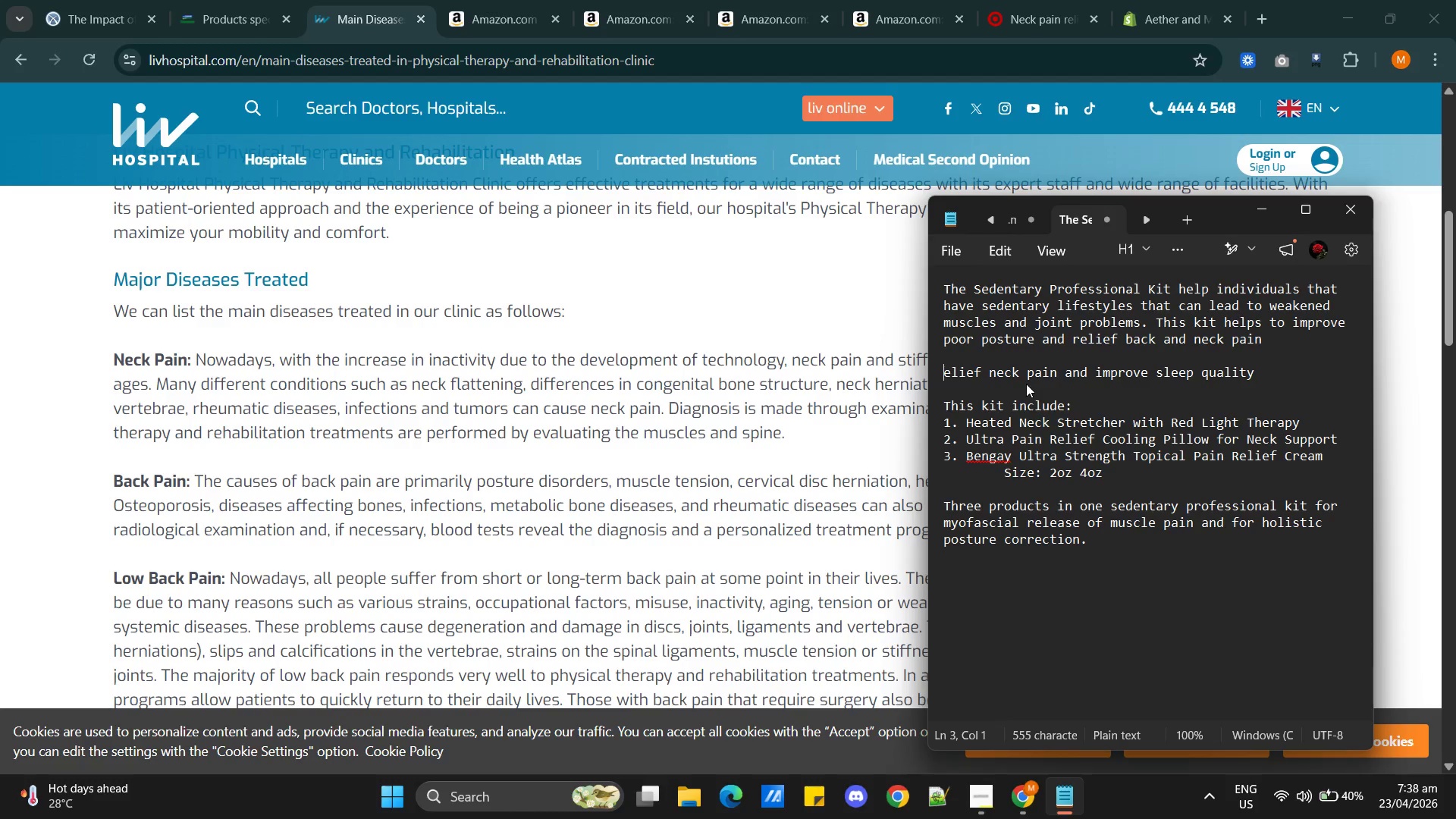 
key(R)
 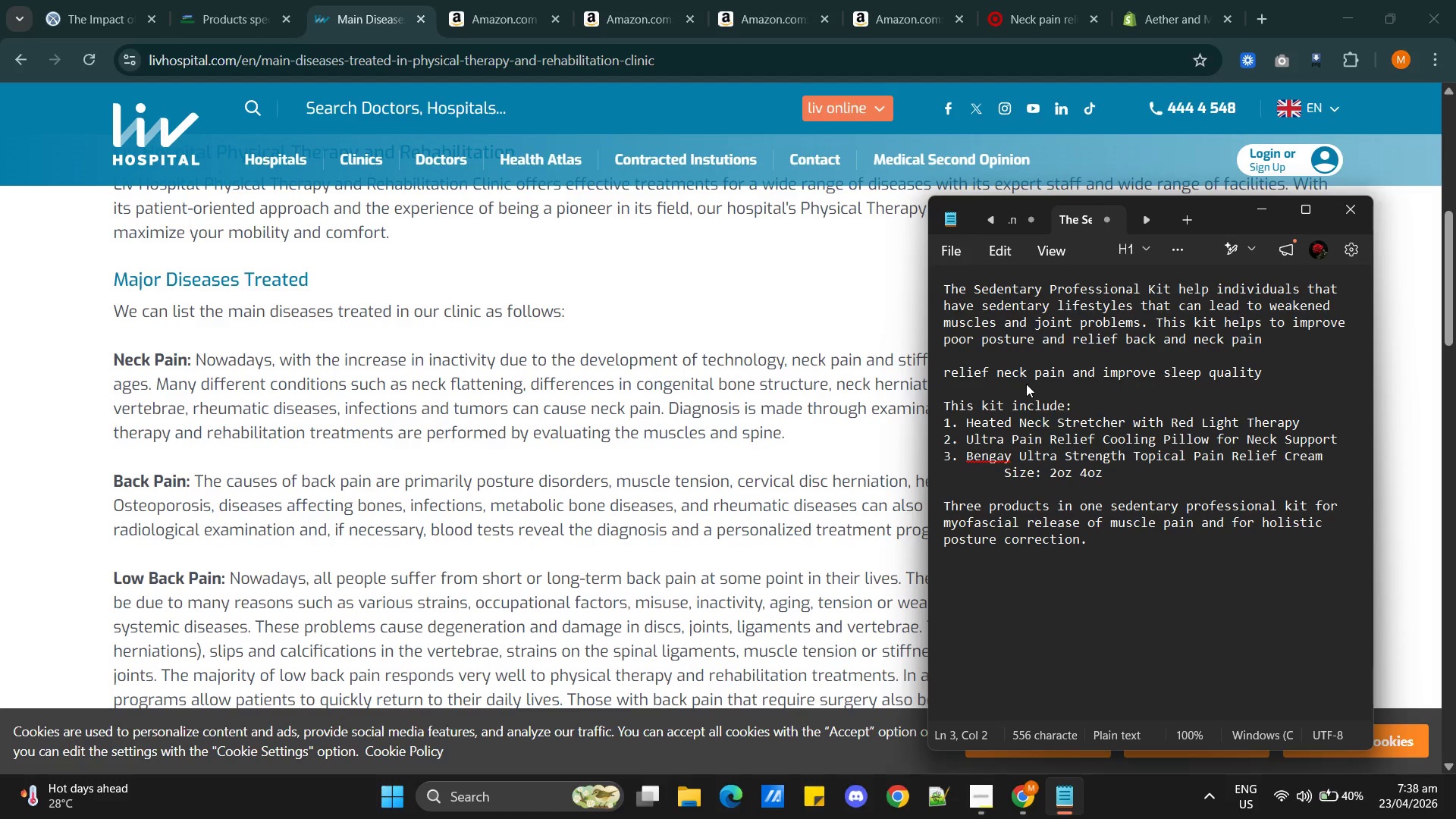 
key(ArrowLeft)
 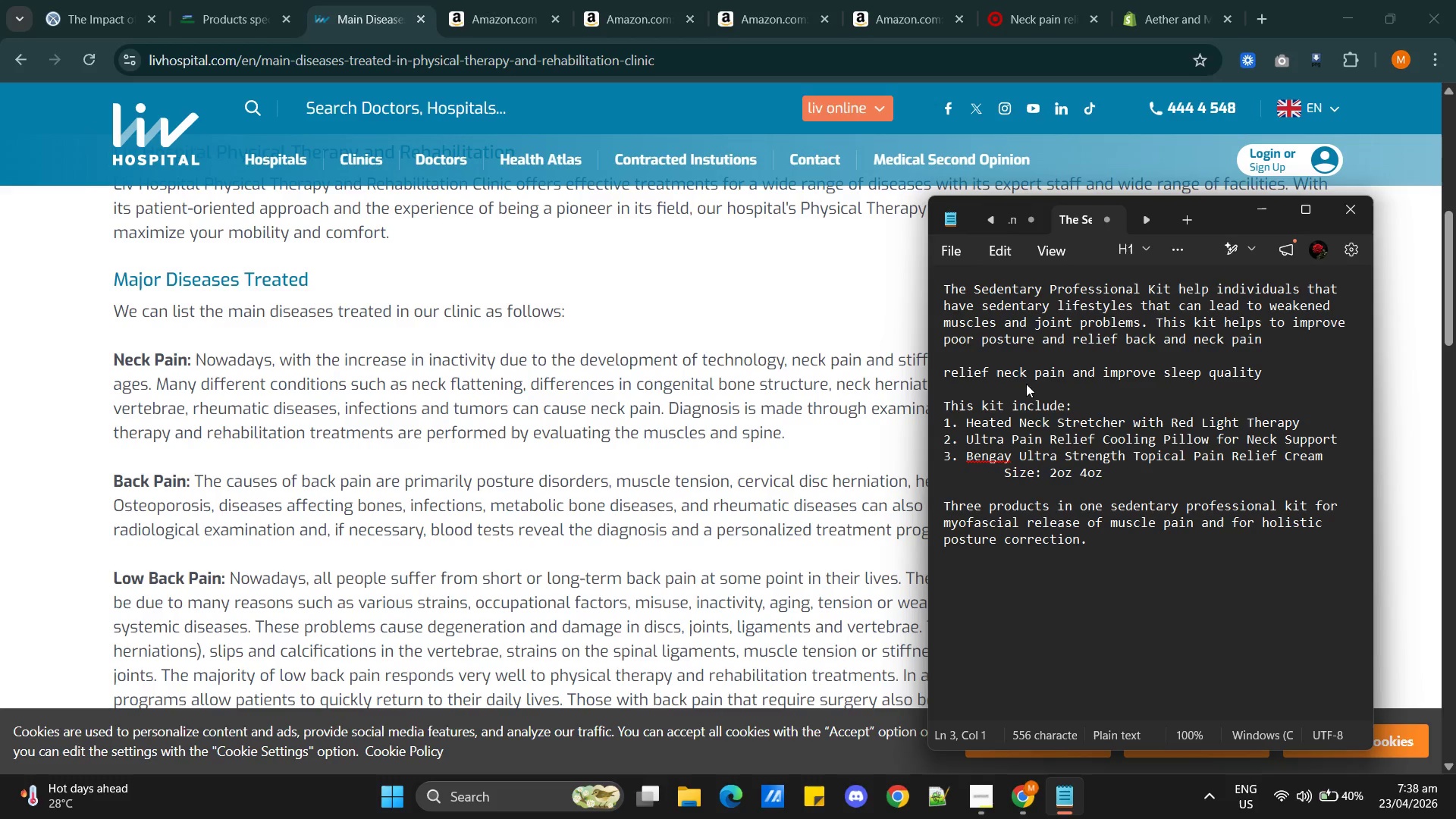 
type(The Neck Relia)
key(Backspace)
type(ef kit )
 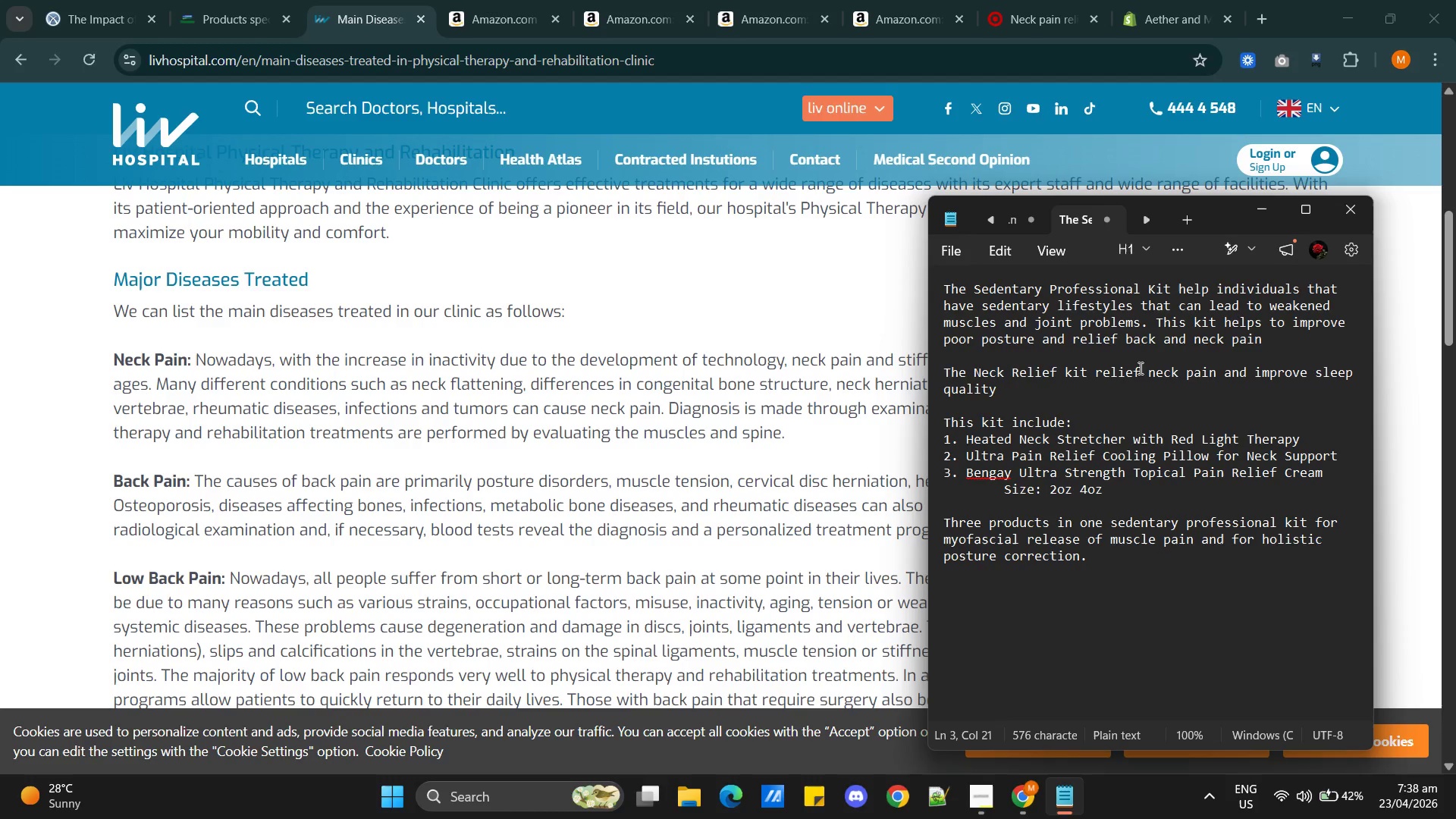 
left_click_drag(start_coordinate=[1138, 368], to_coordinate=[1096, 372])
 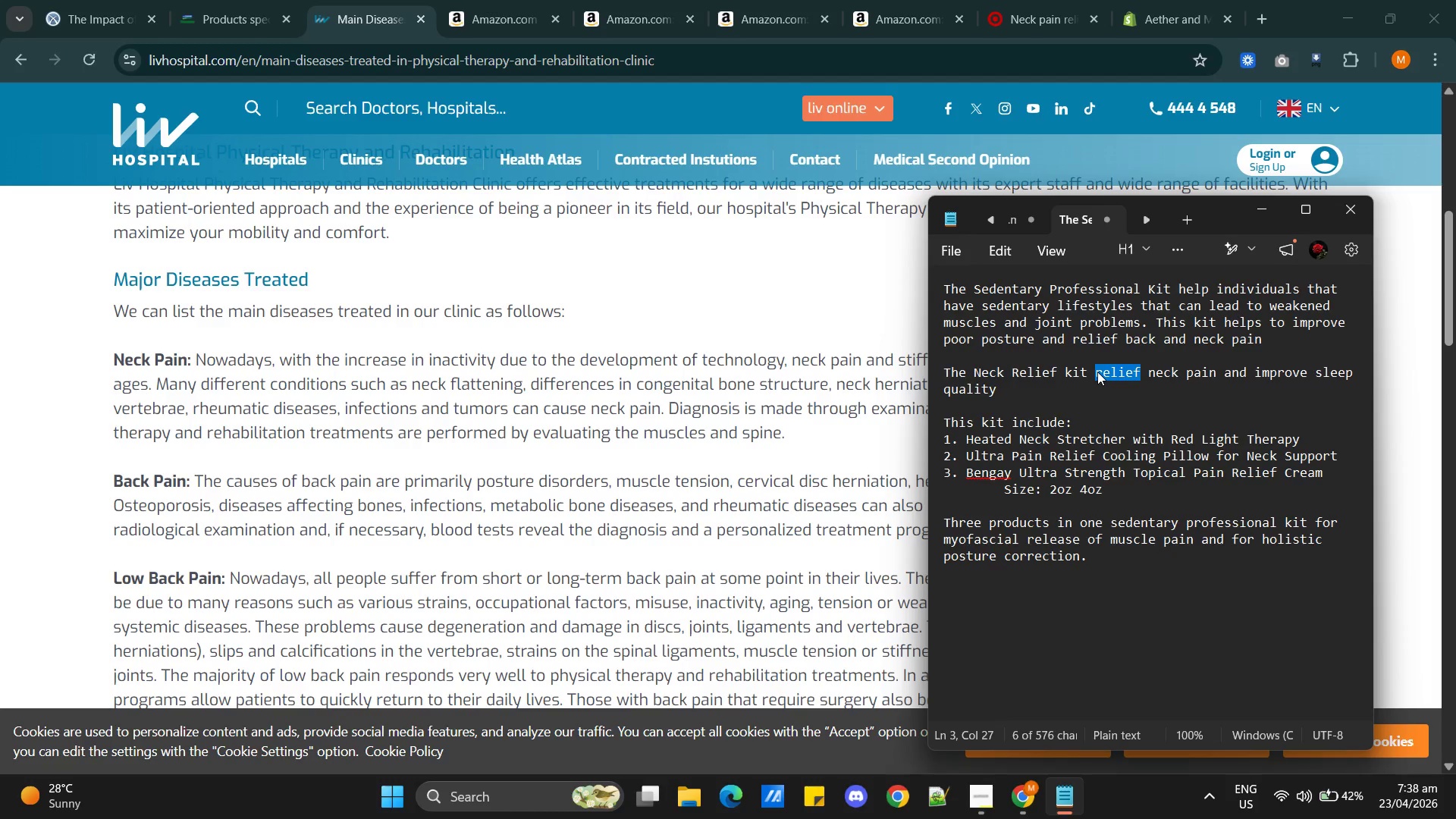 
key(Backspace)
key(Backspace)
type( is designed for)
 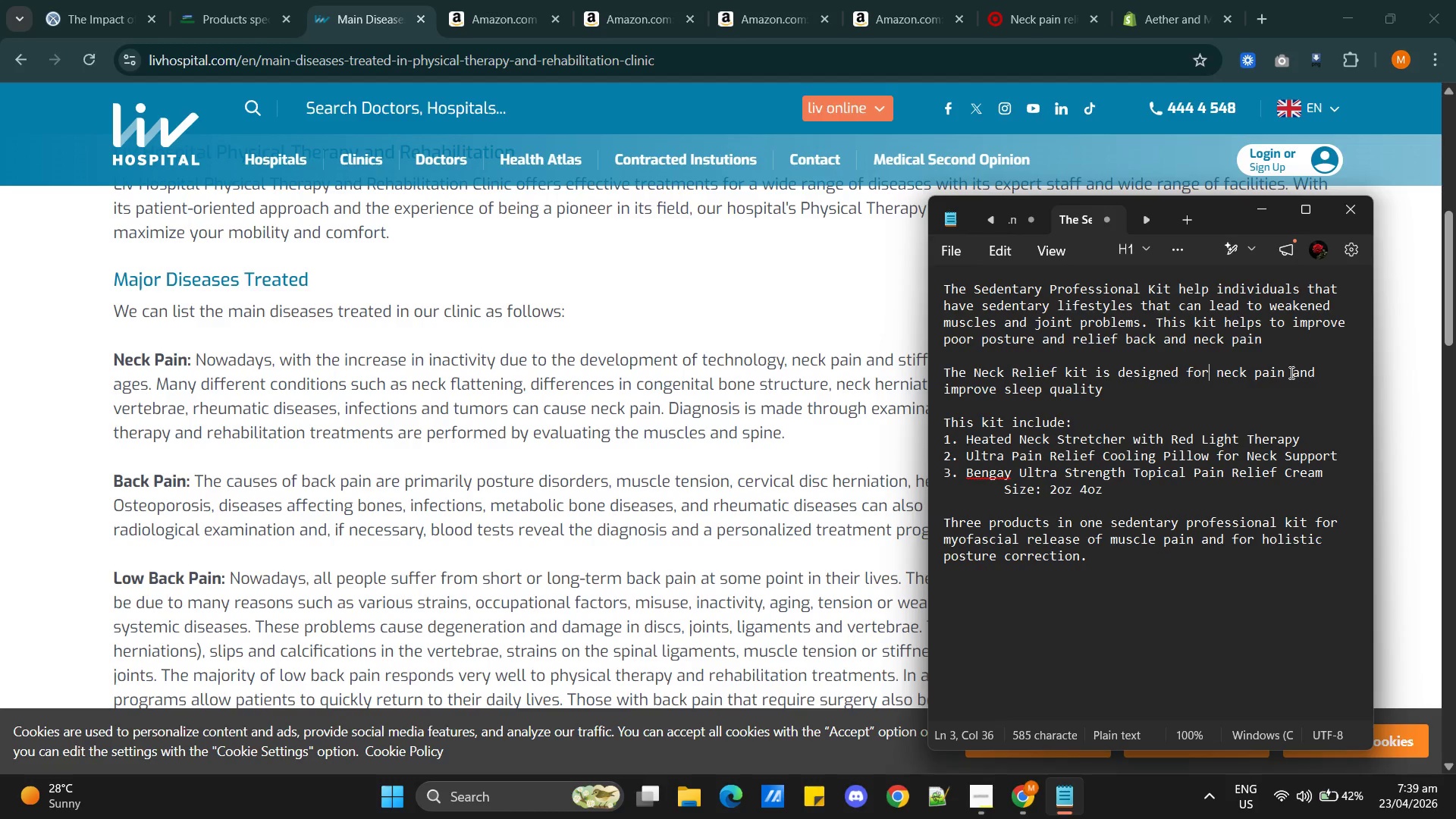 
left_click_drag(start_coordinate=[1290, 372], to_coordinate=[1316, 372])
 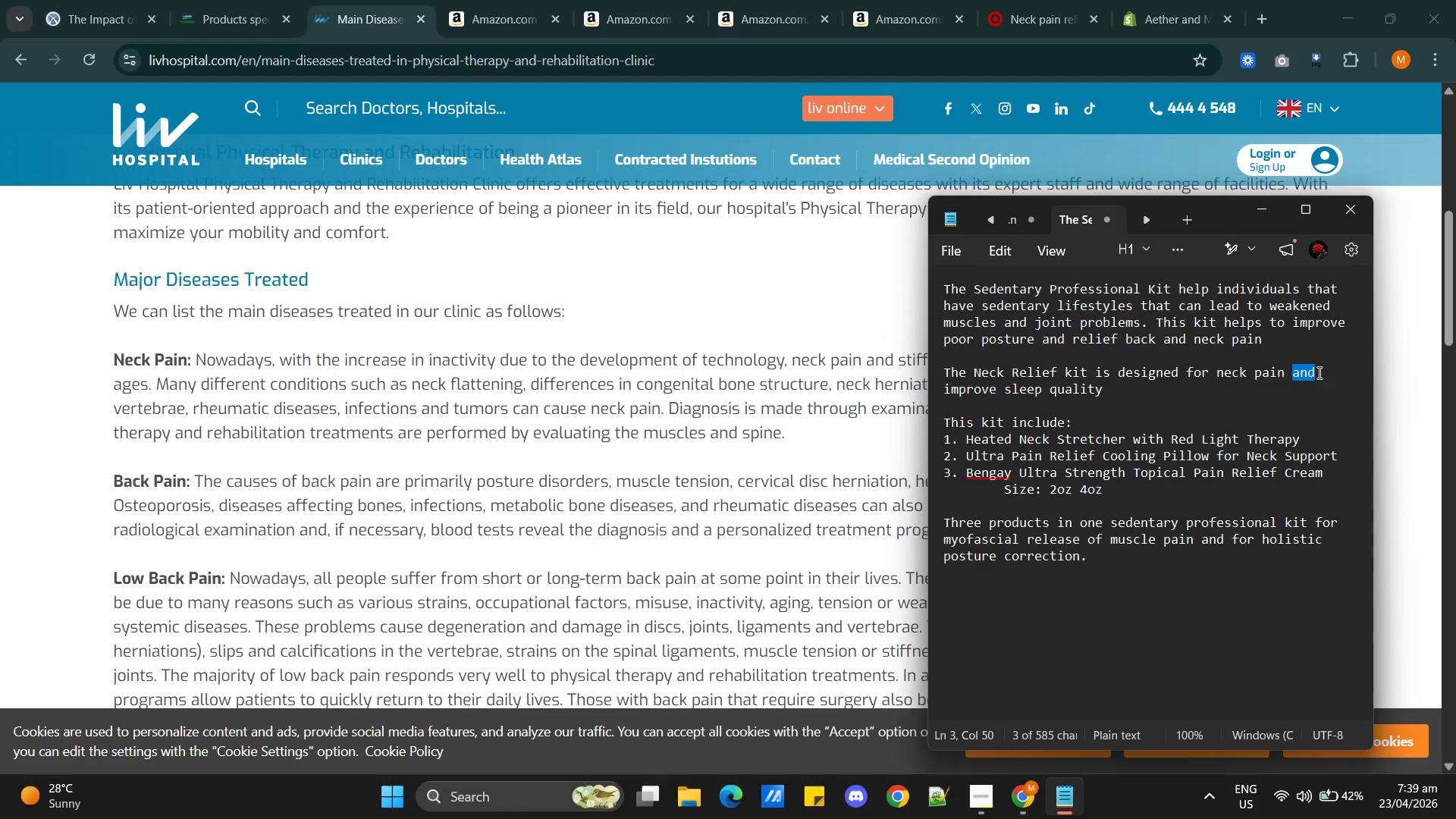 
wait(9.98)
 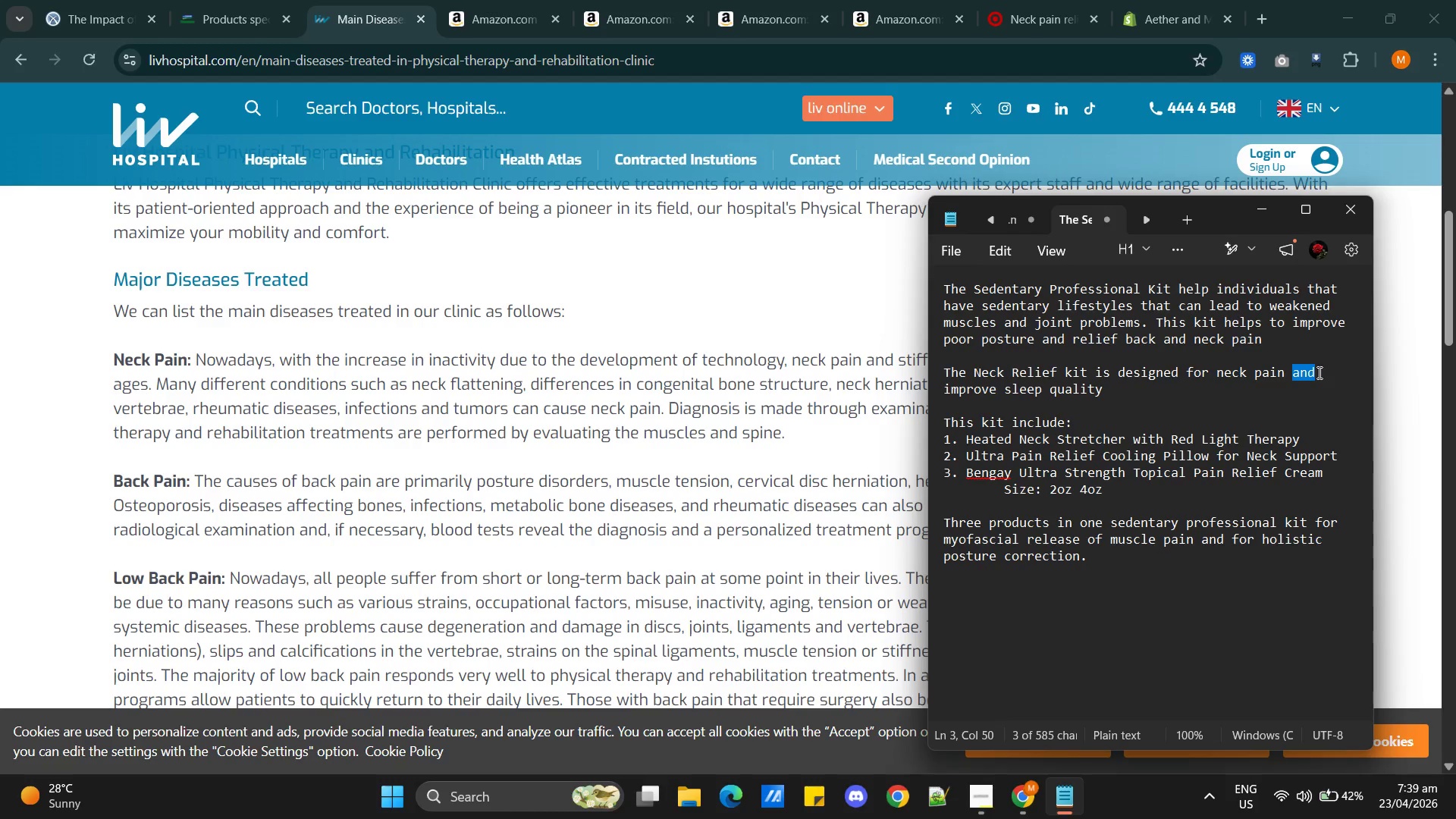 
left_click([1134, 384])
 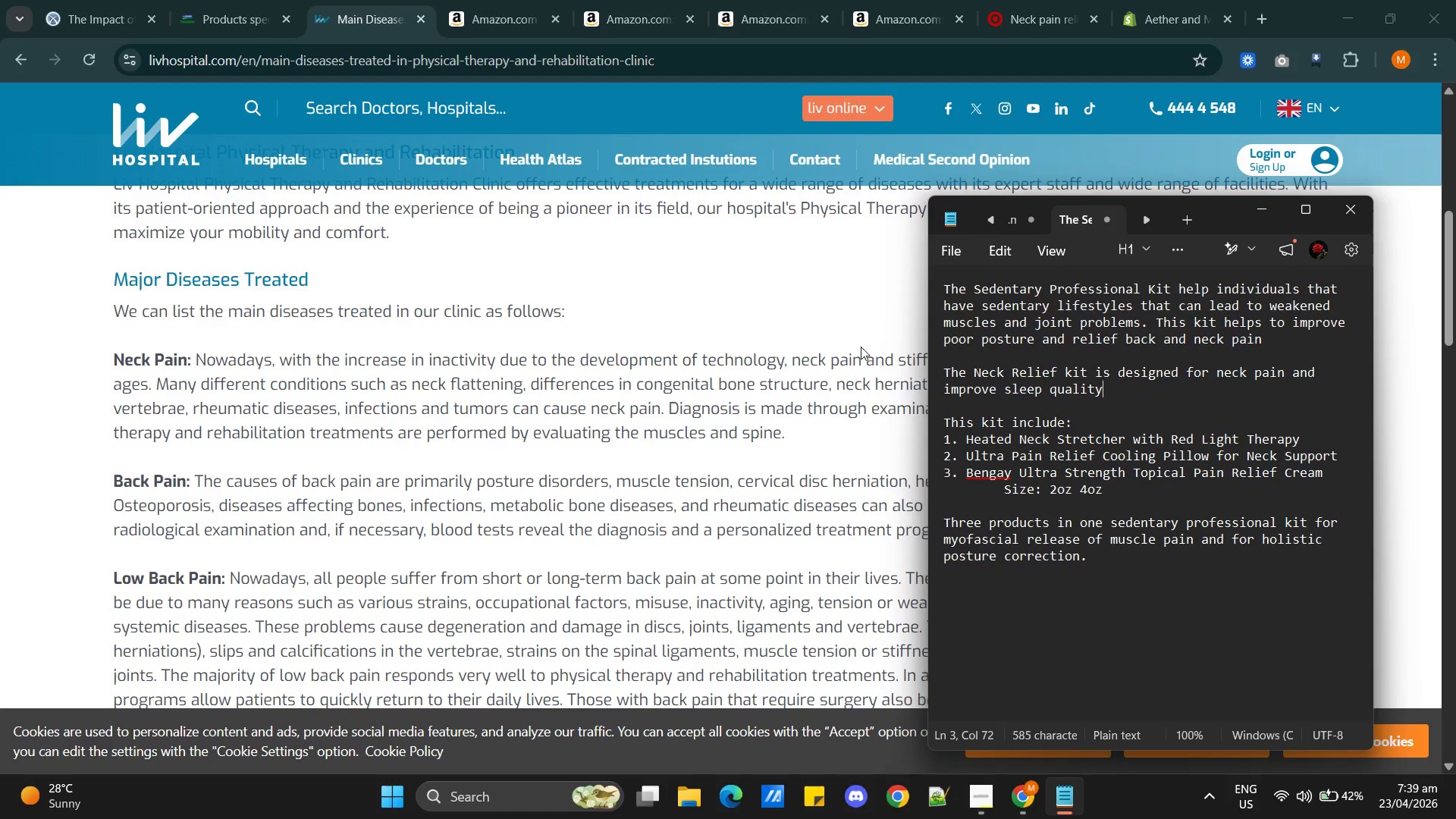 
wait(12.58)
 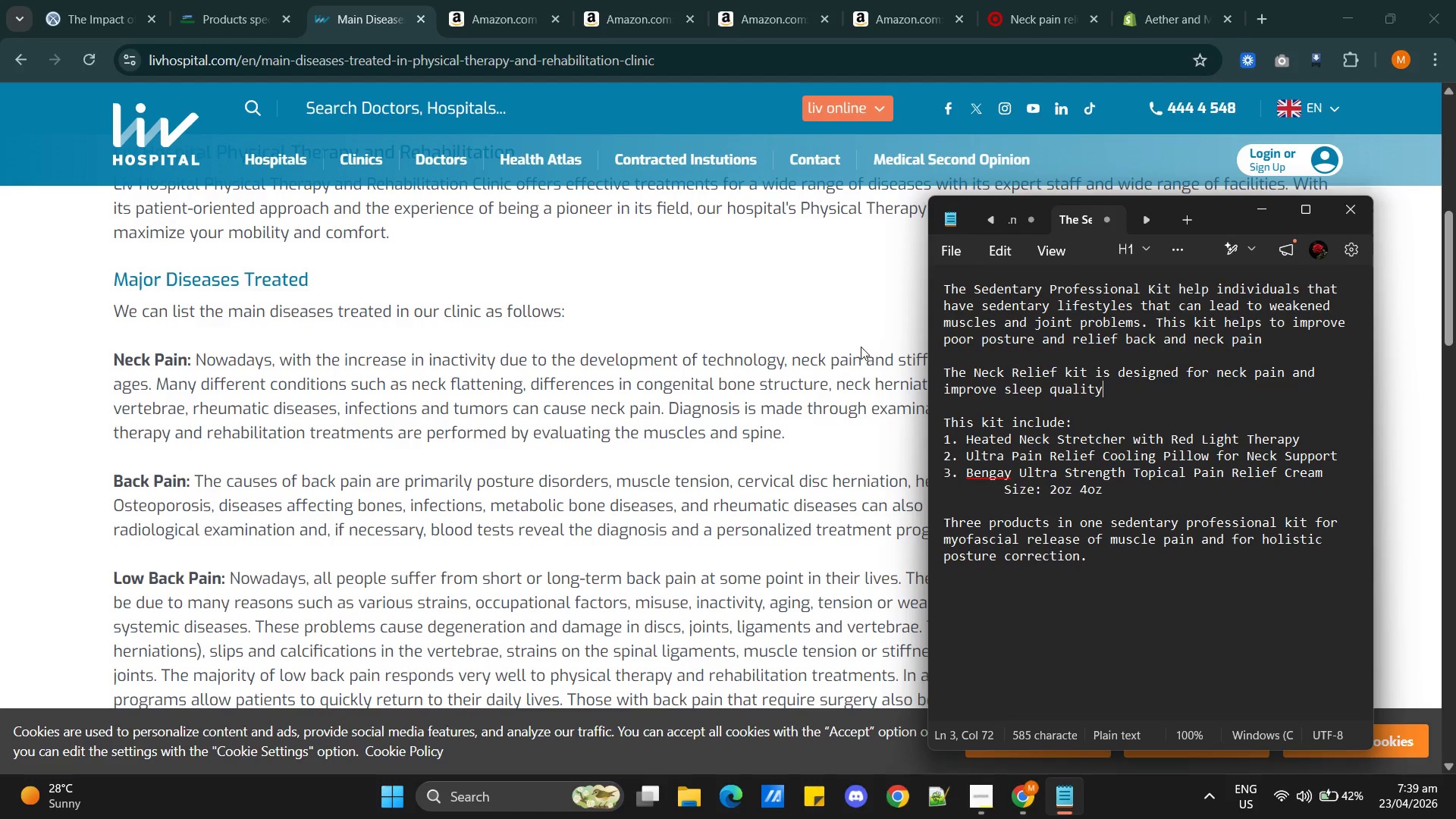 
left_click([1135, 384])
 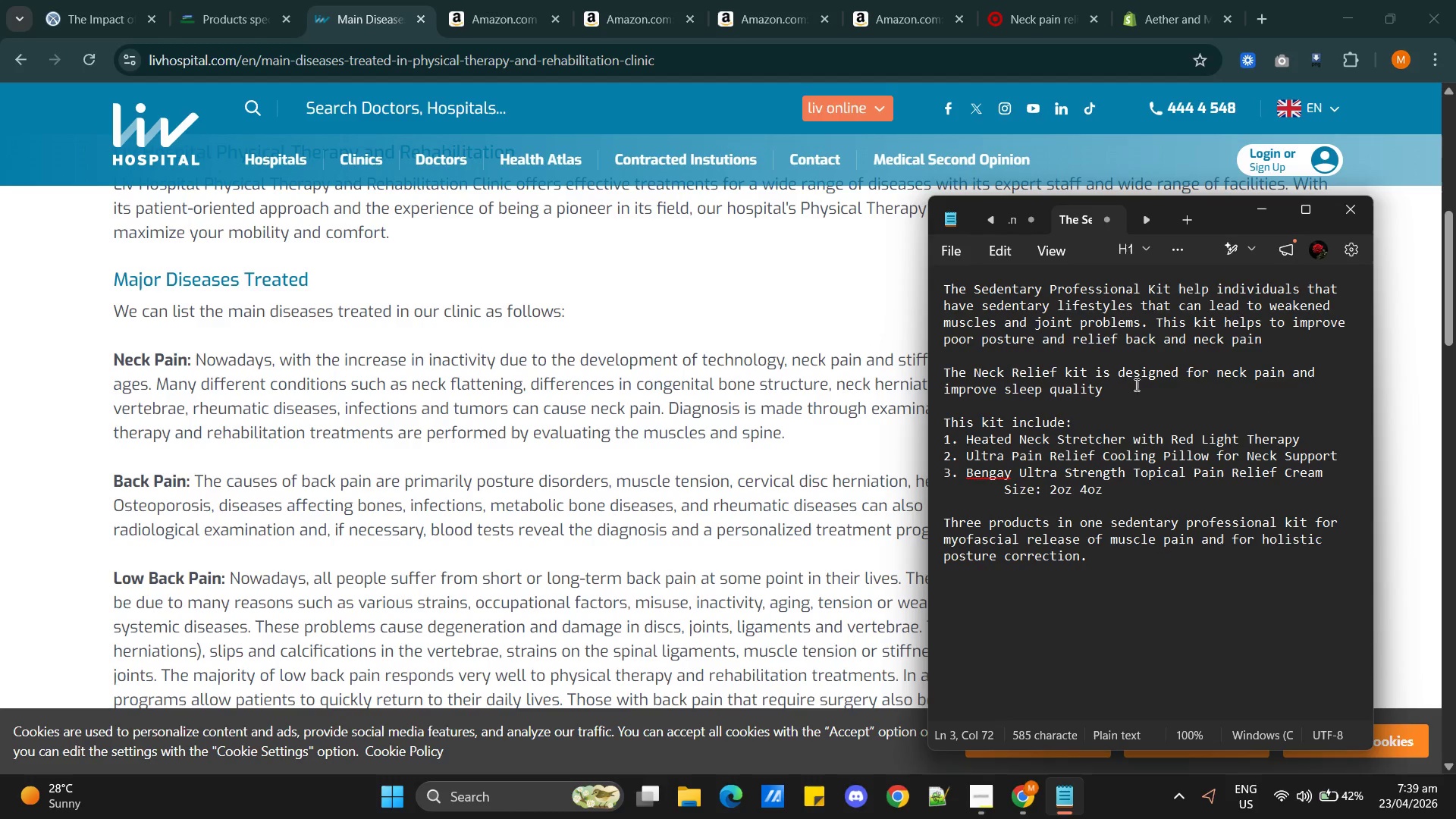 
type( for individuals)
 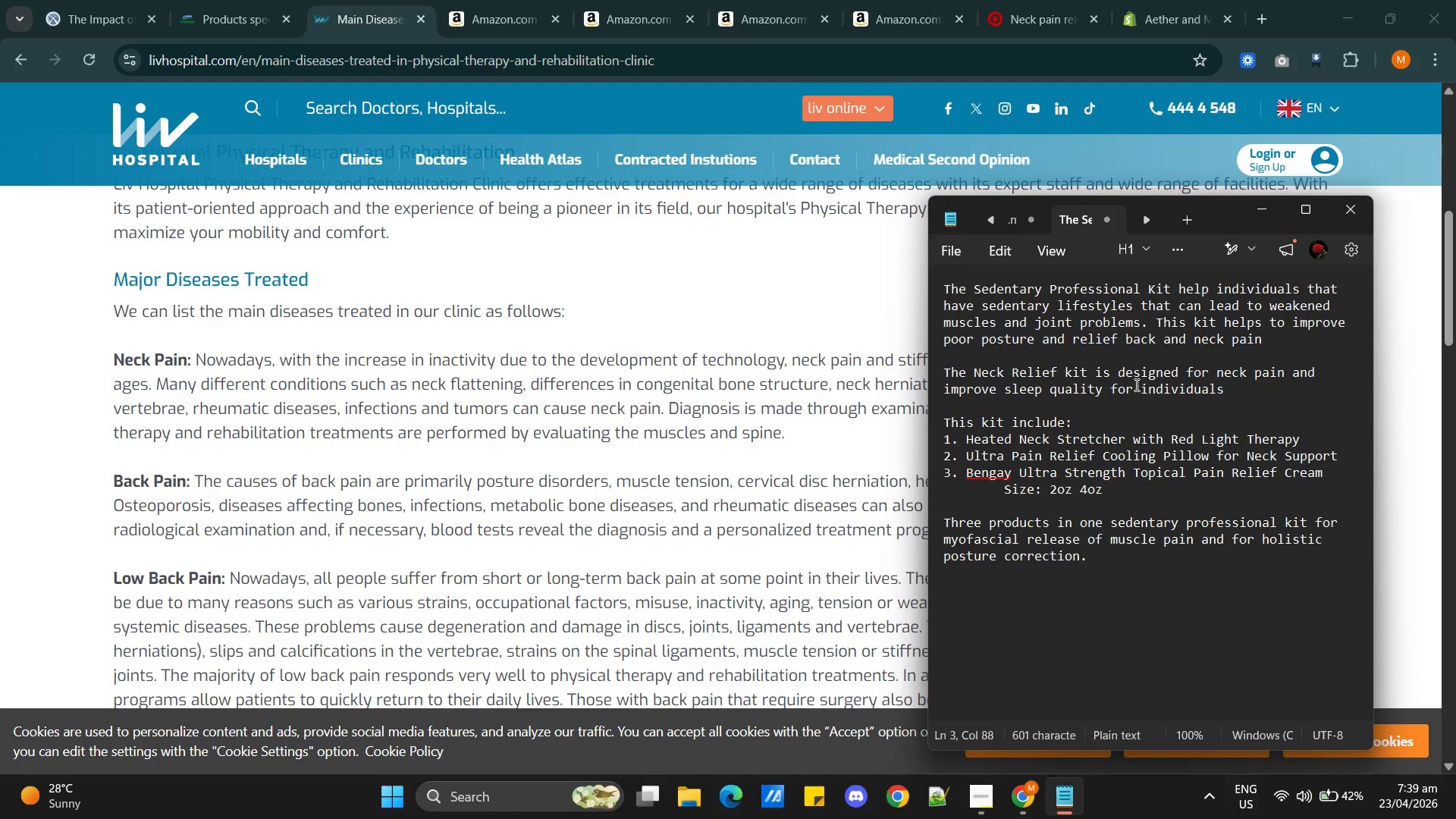 
type( with the i)
key(Backspace)
key(Backspace)
key(Backspace)
key(Backspace)
key(Backspace)
key(Backspace)
key(Backspace)
key(Backspace)
key(Backspace)
key(Backspace)
type(due to increase in )
 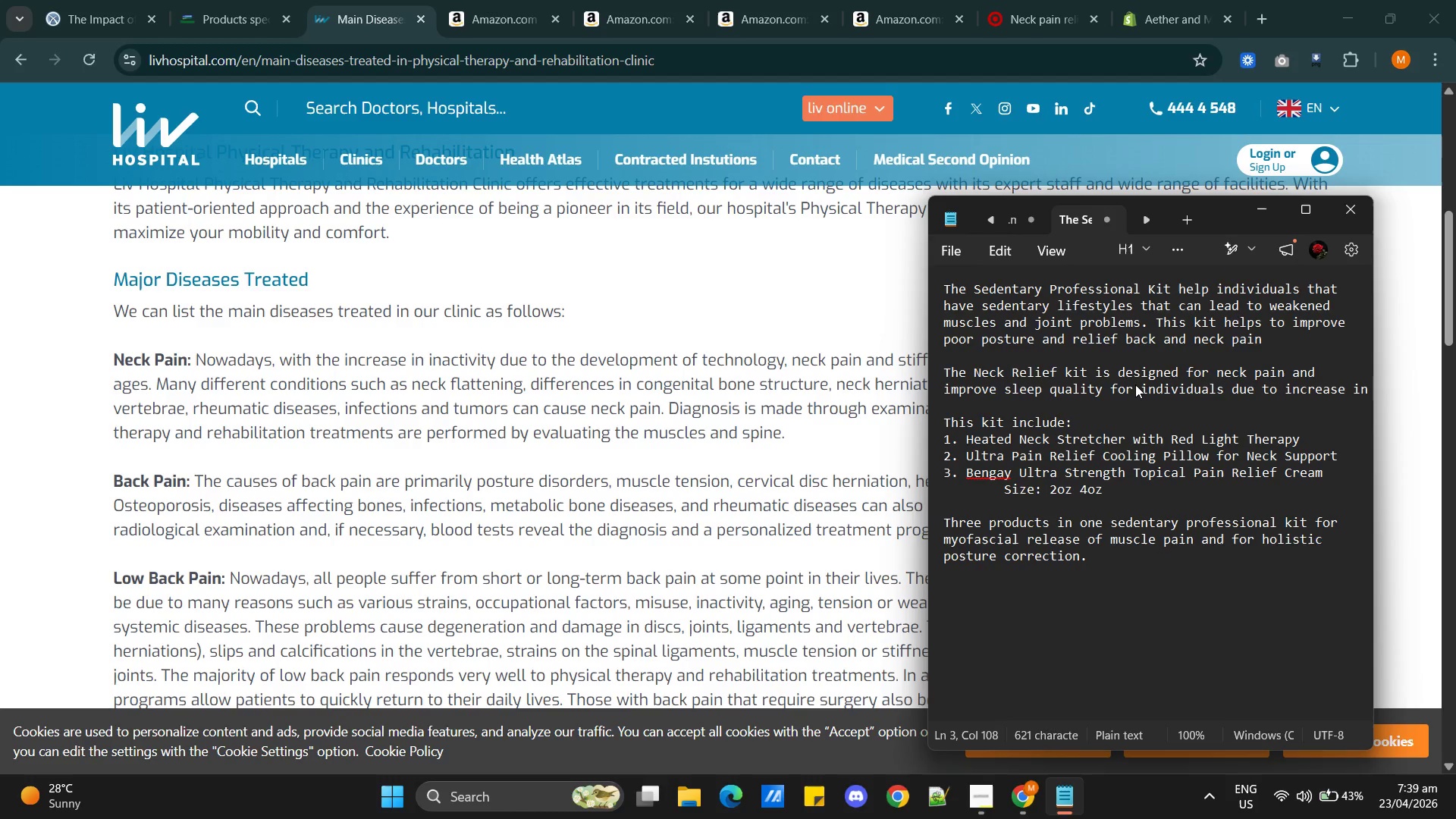 
type(inactivity)
 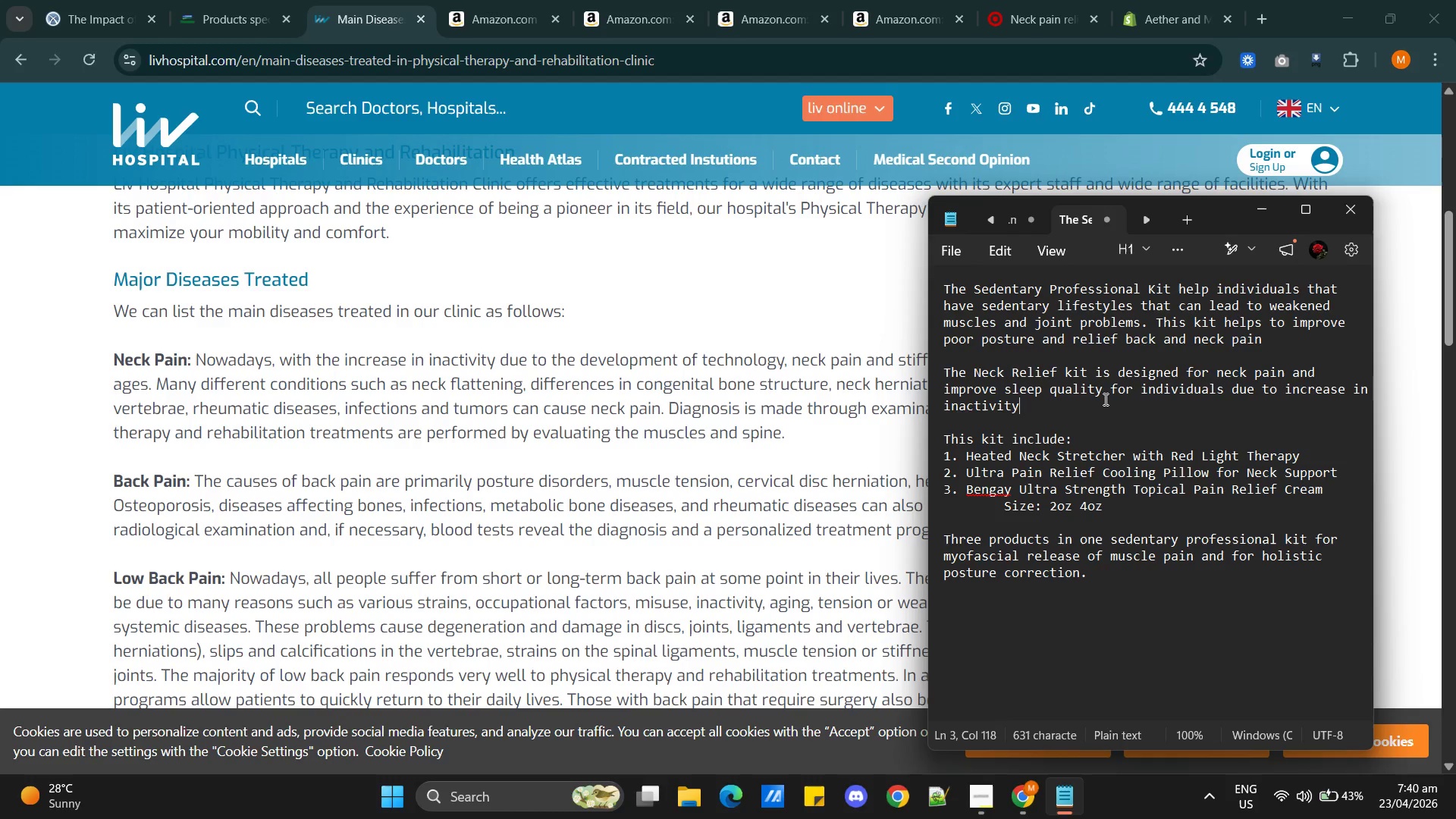 
wait(25.62)
 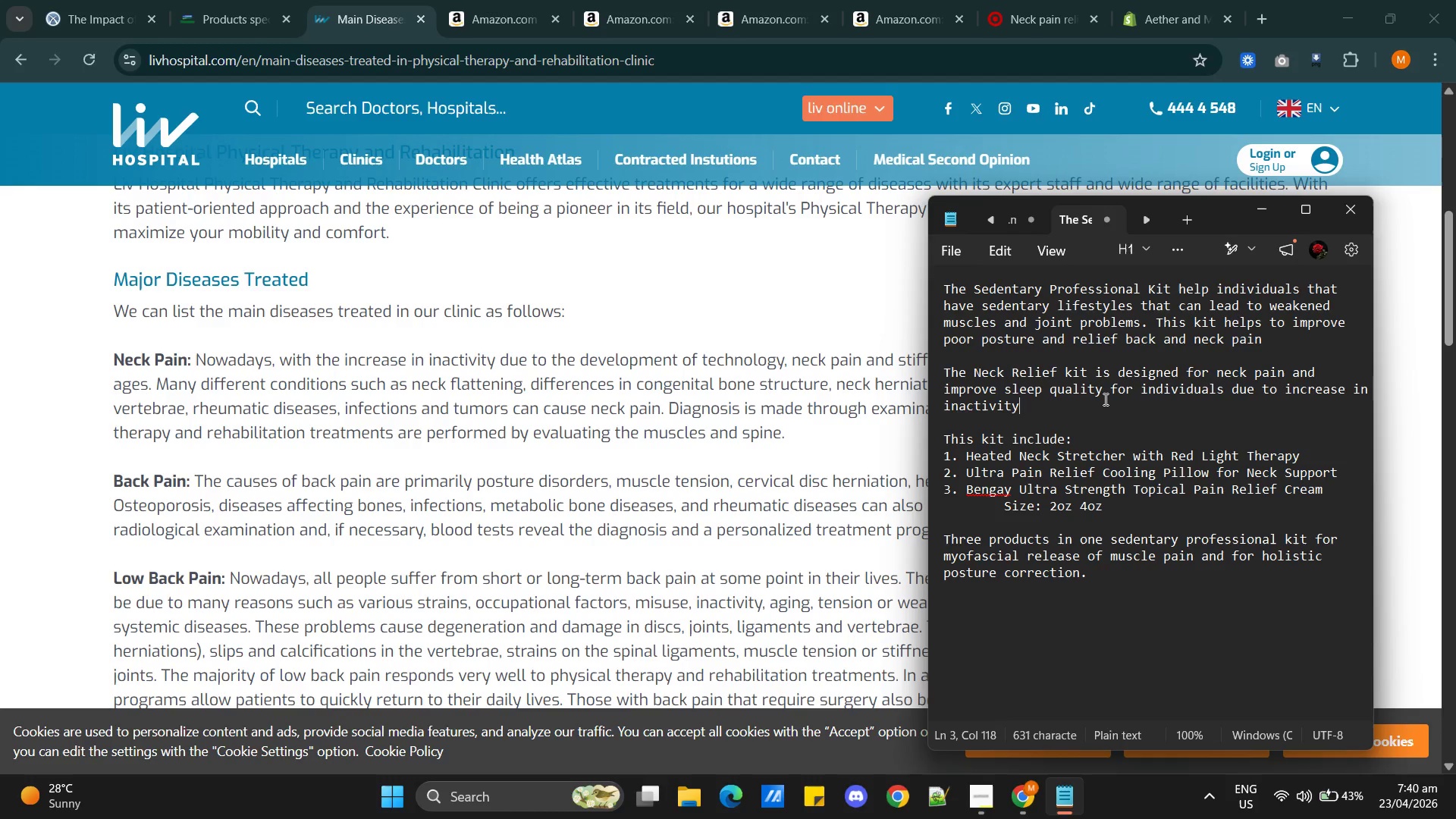 
left_click_drag(start_coordinate=[1276, 393], to_coordinate=[1233, 391])
 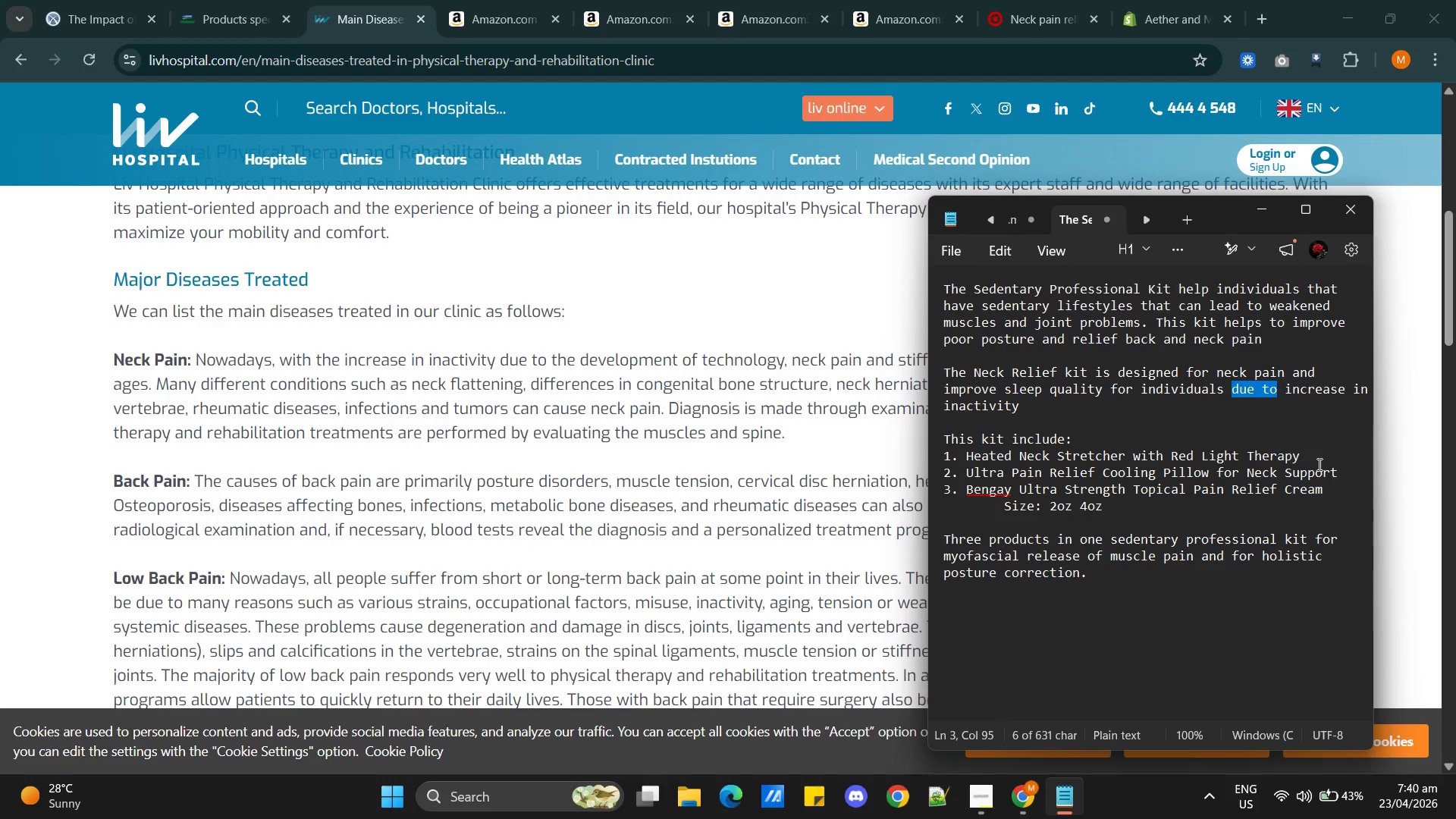 
type(whi)
key(Backspace)
type(o have)
 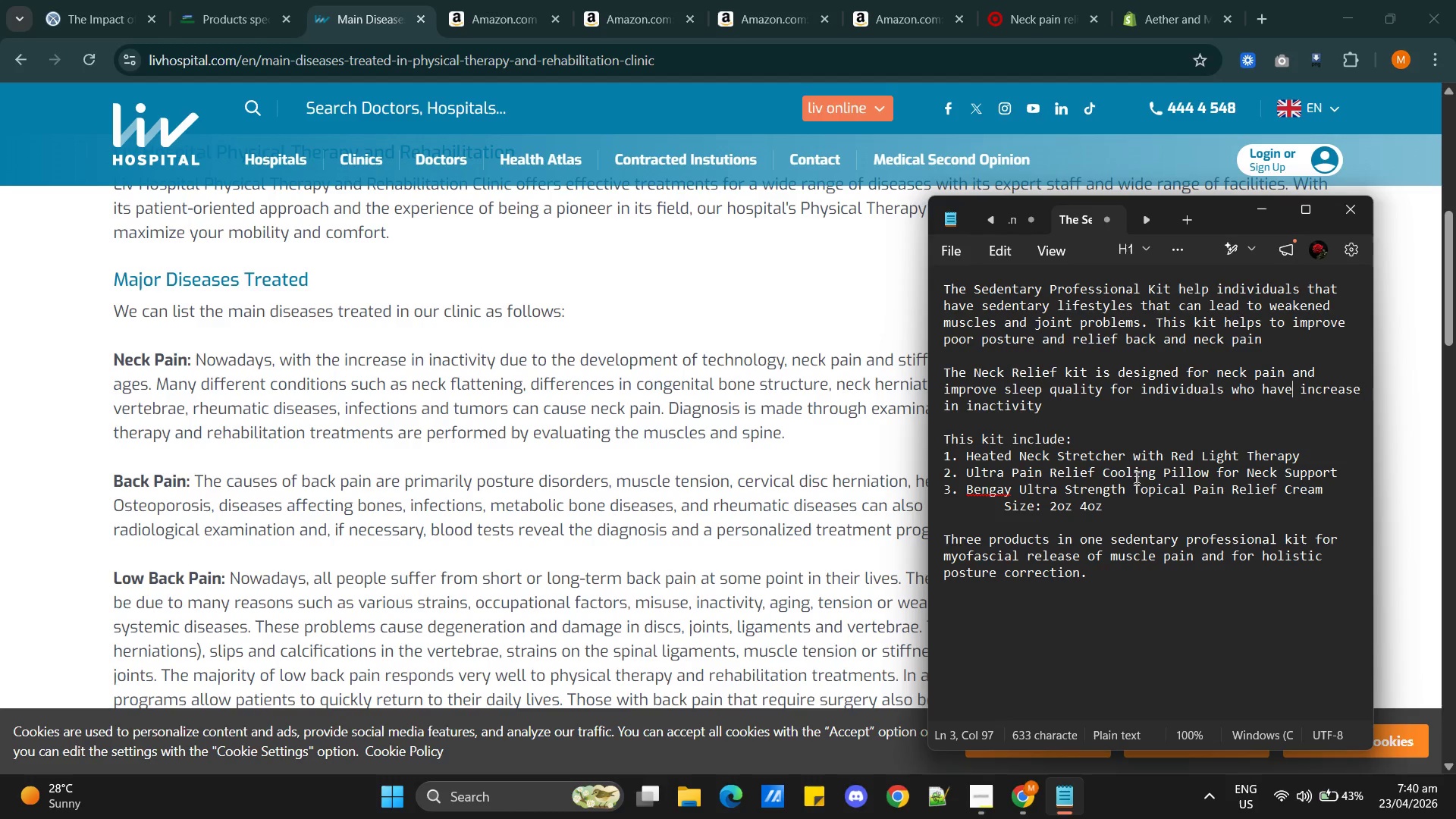 
left_click([1075, 416])
 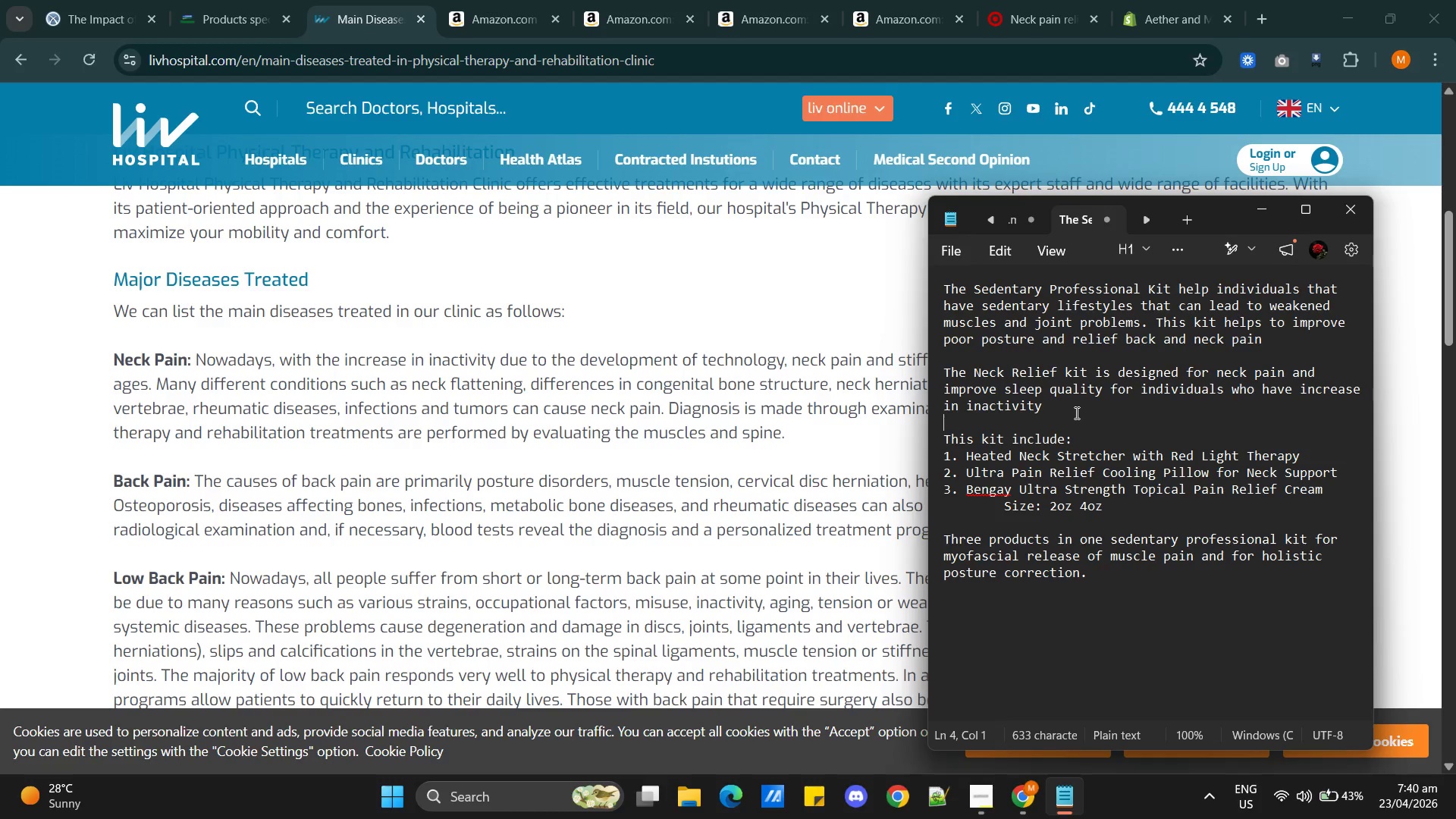 
left_click([1075, 413])
 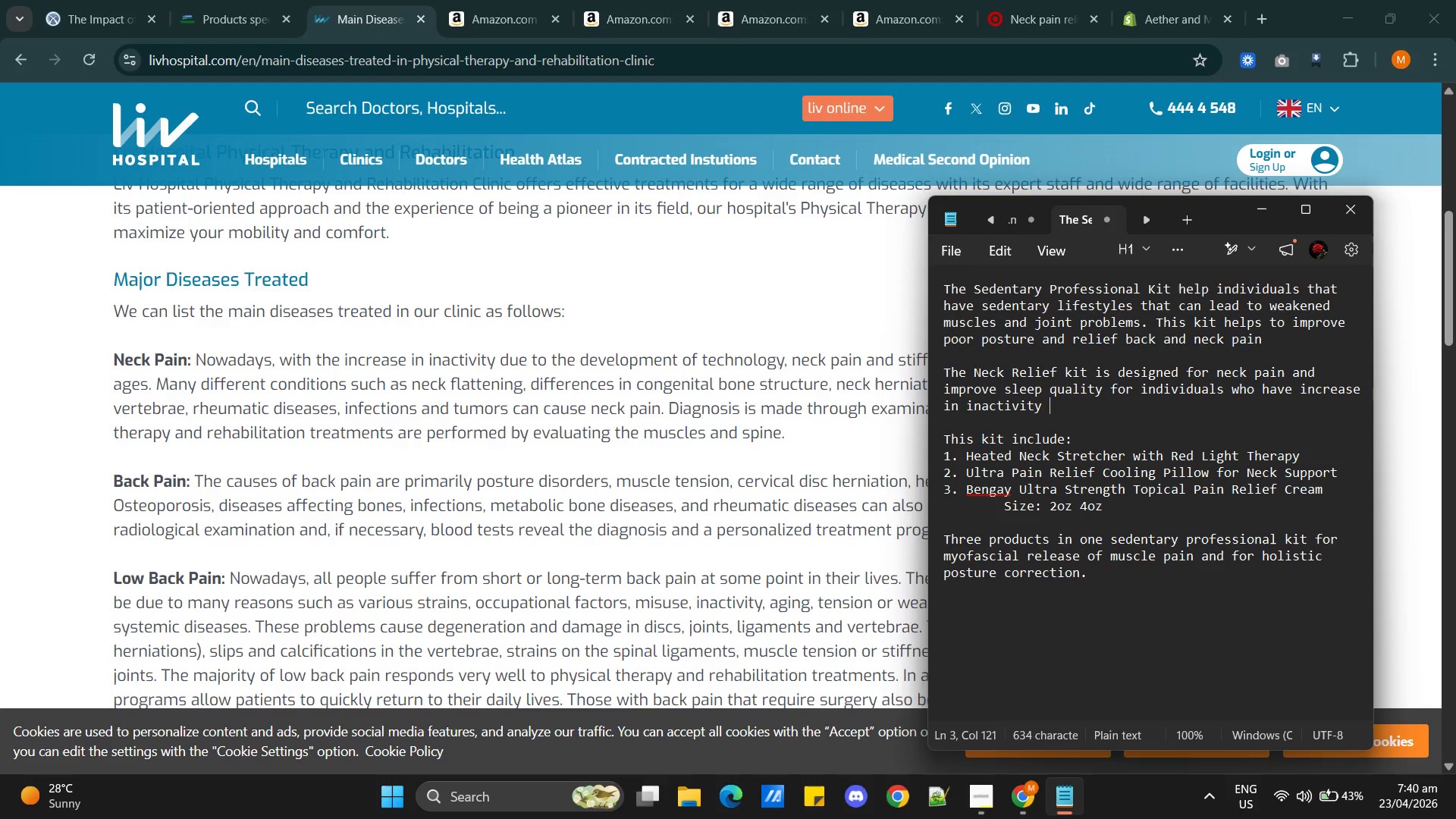 
type( due to the development of technology)
 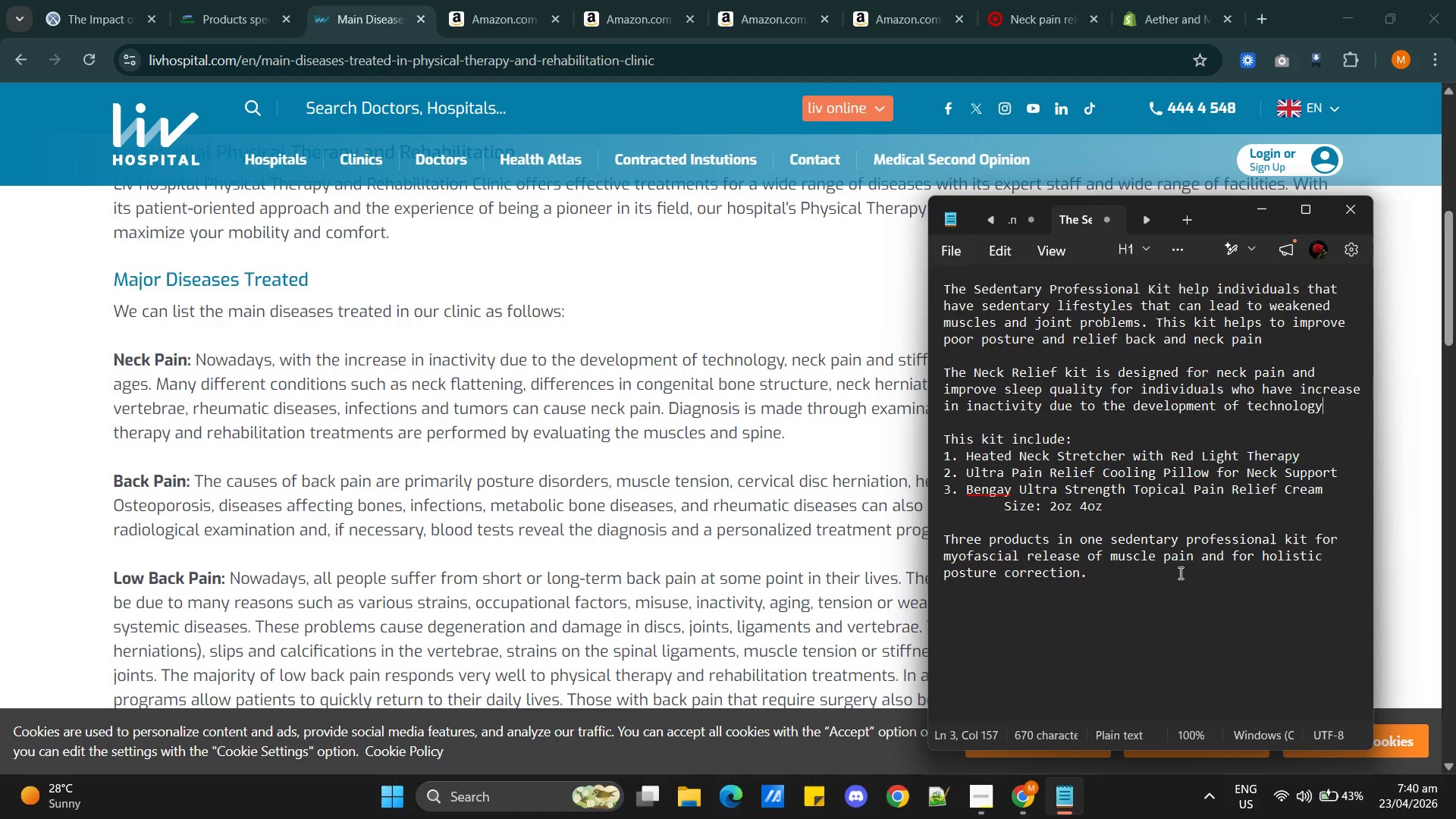 
wait(10.48)
 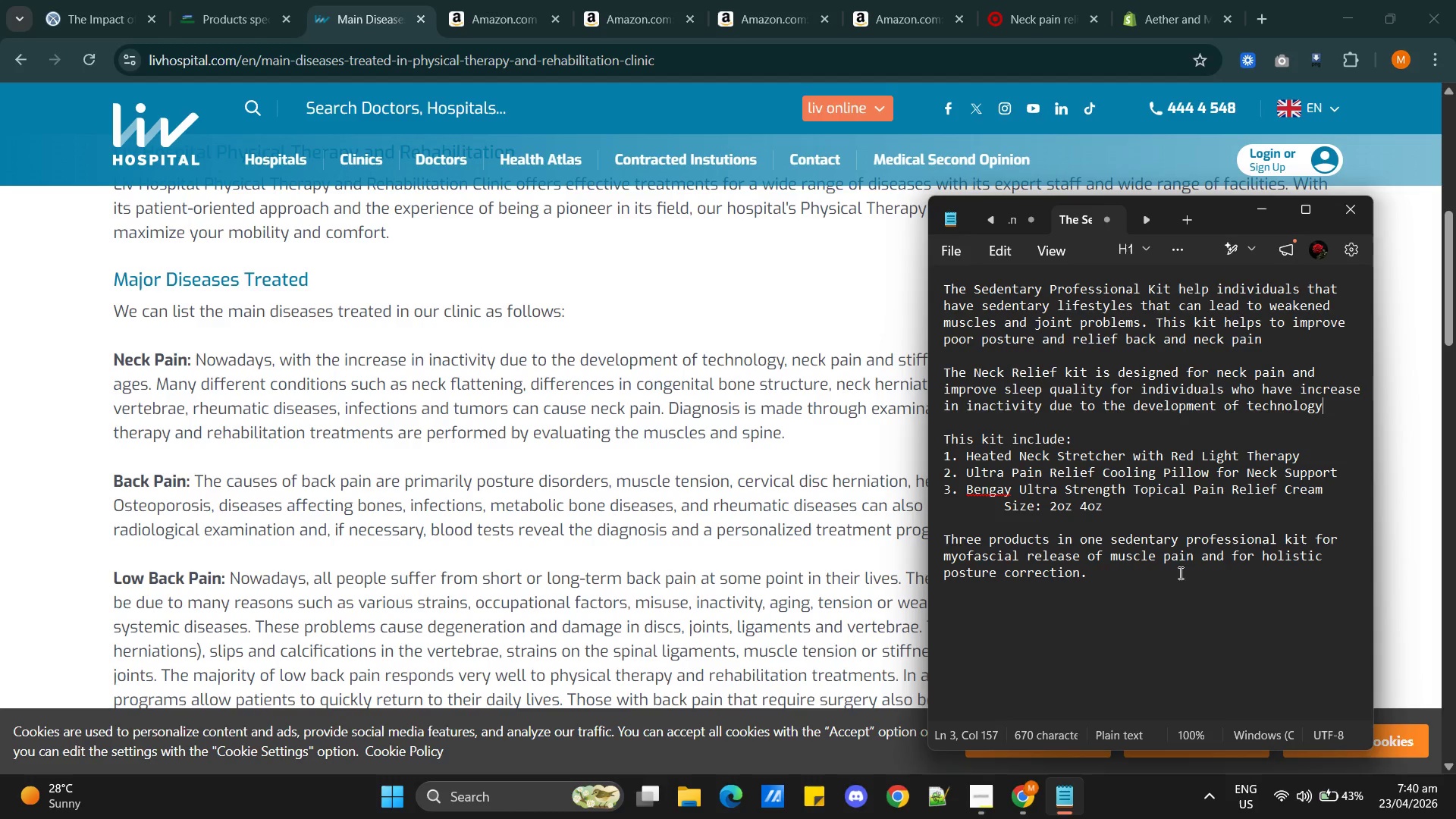 
left_click_drag(start_coordinate=[1223, 556], to_coordinate=[935, 563])
 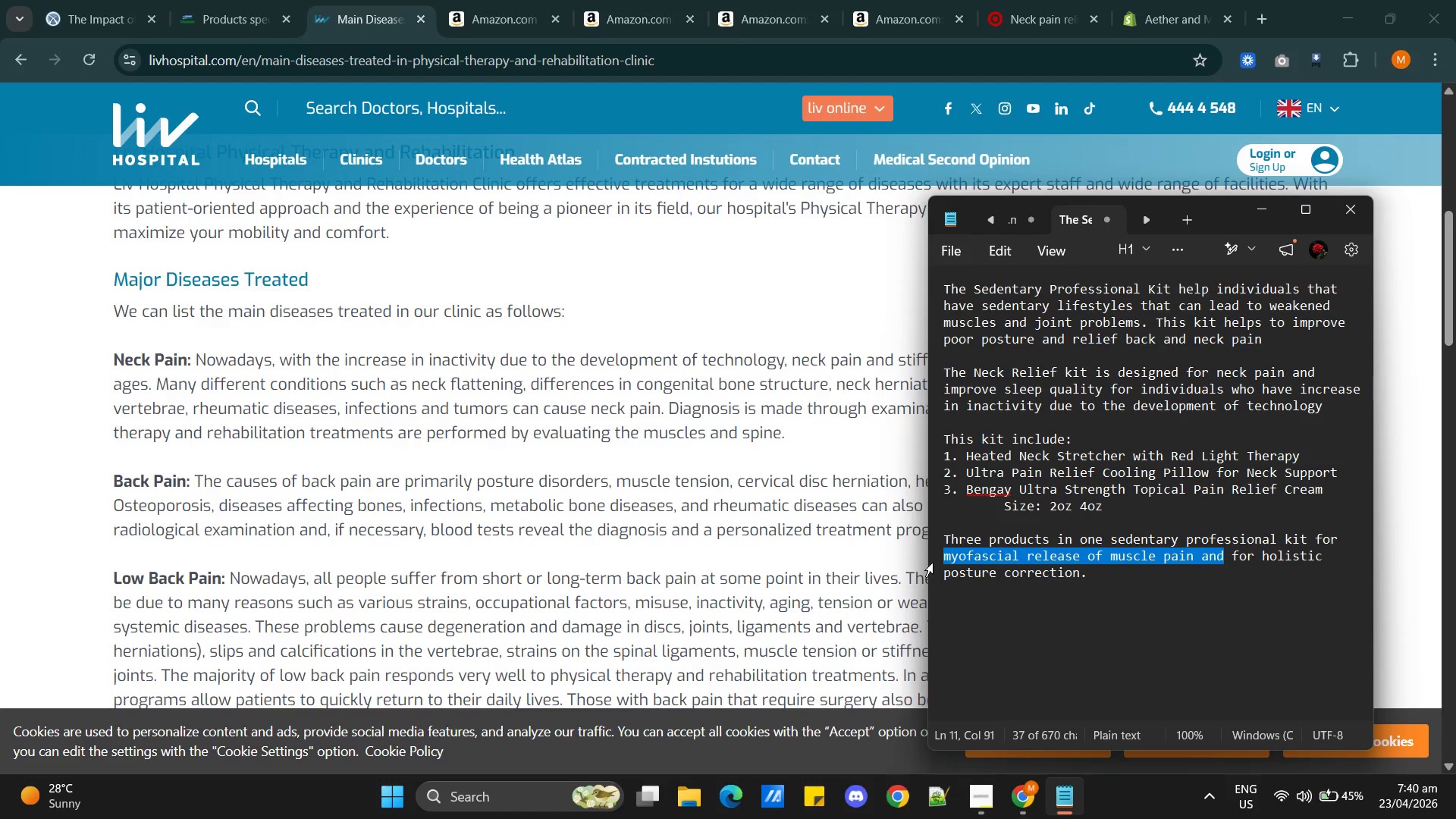 
key(Backspace)
 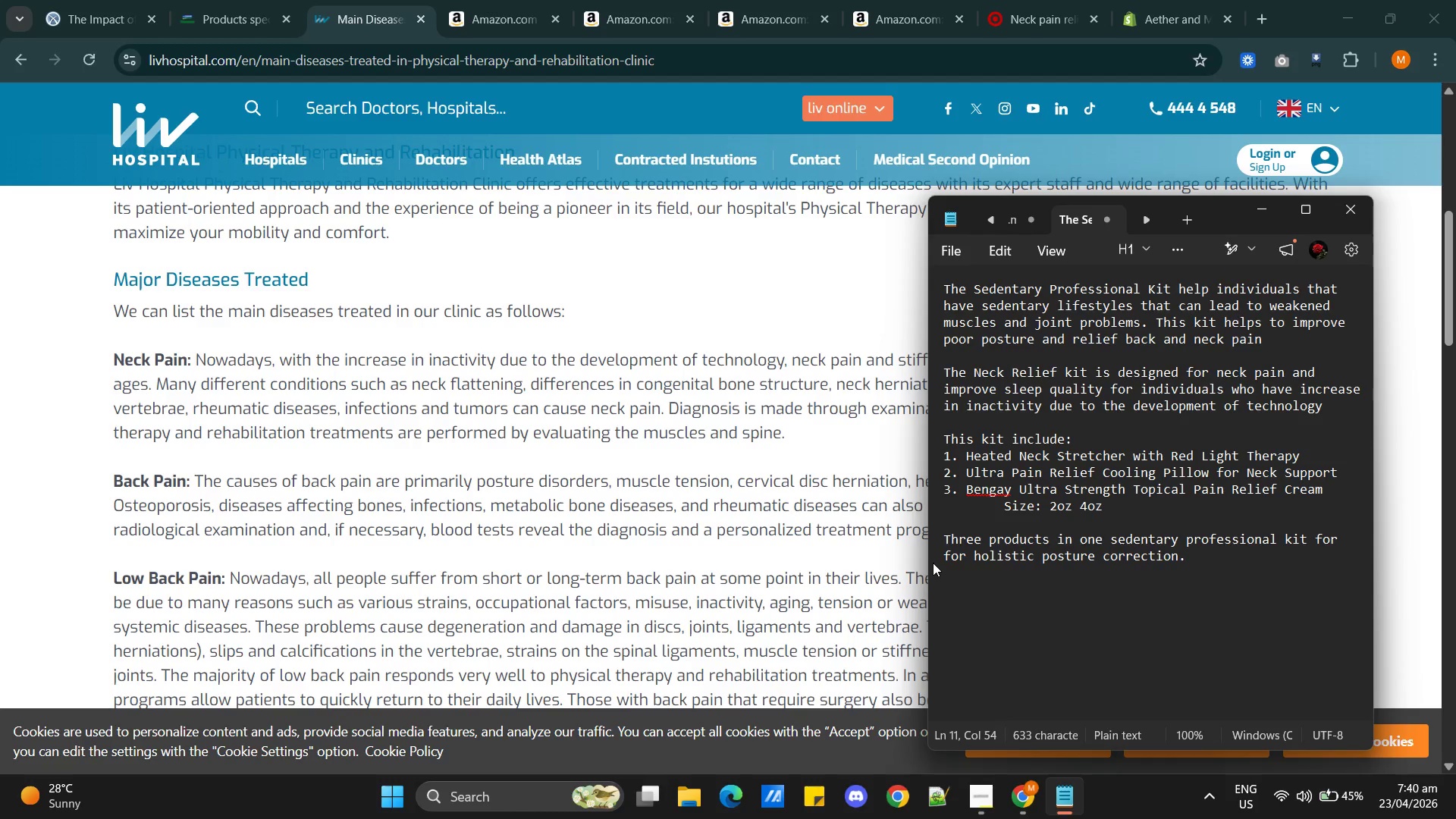 
key(Backspace)
 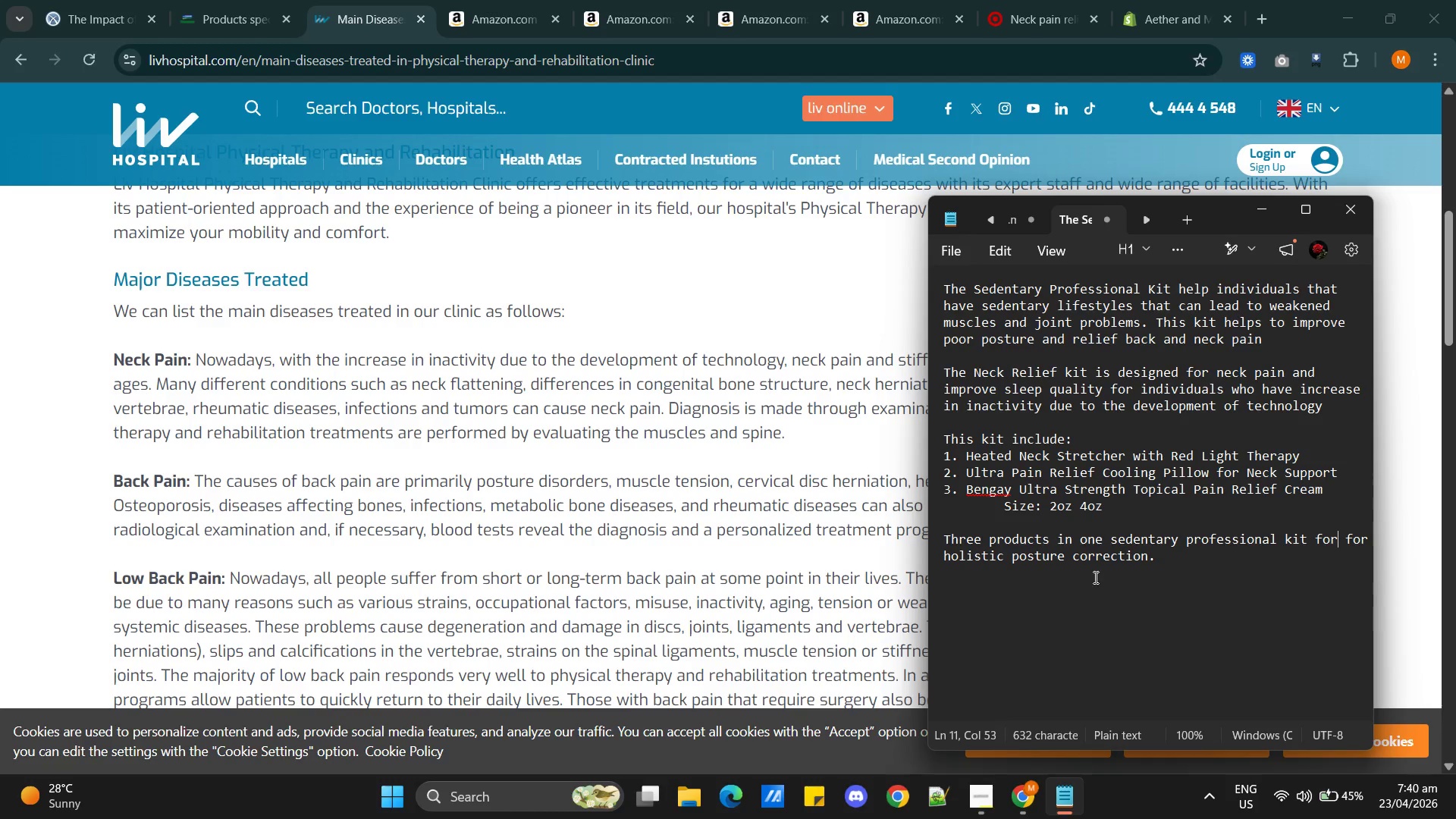 
key(Backspace)
 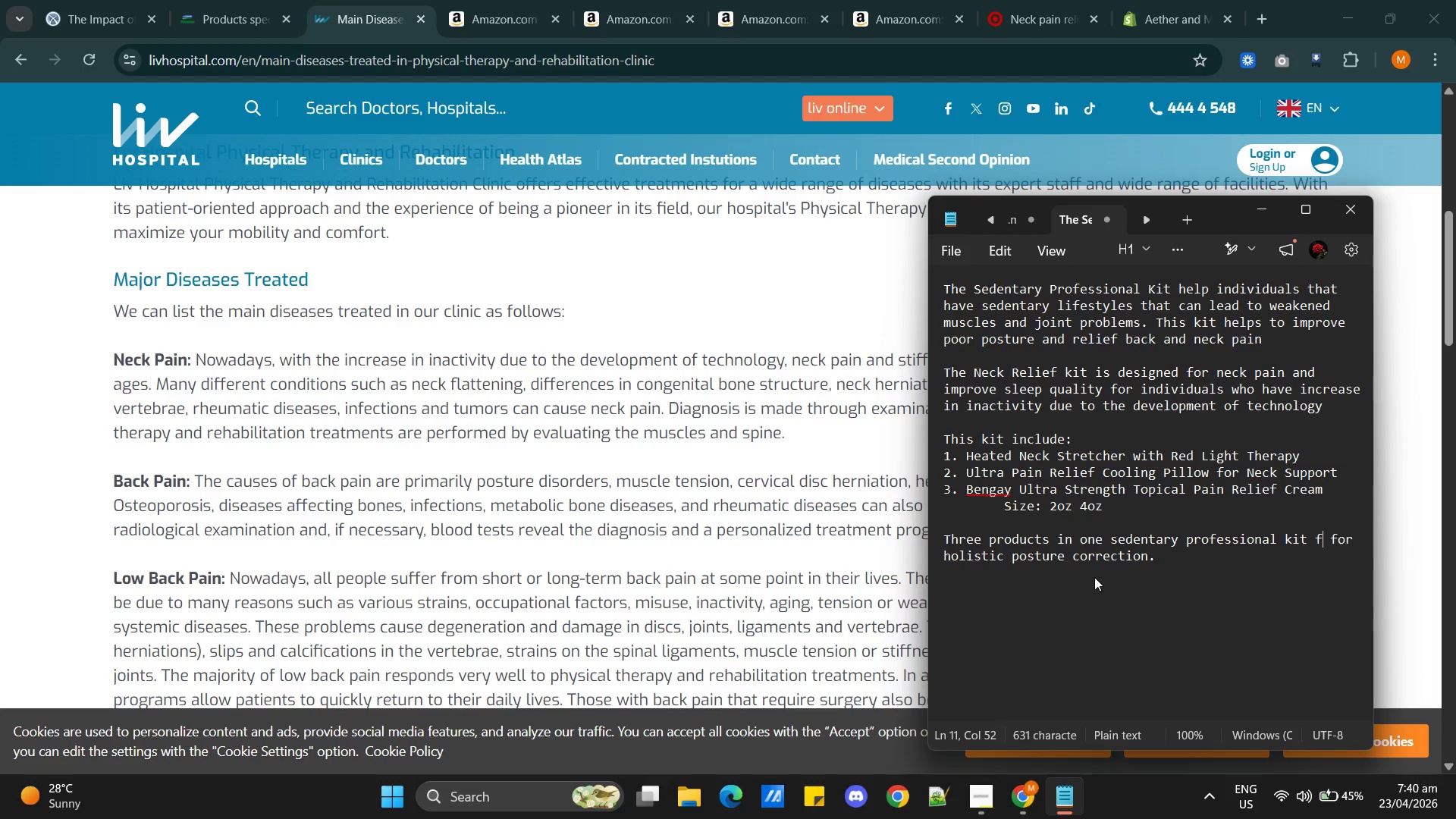 
key(Backspace)
 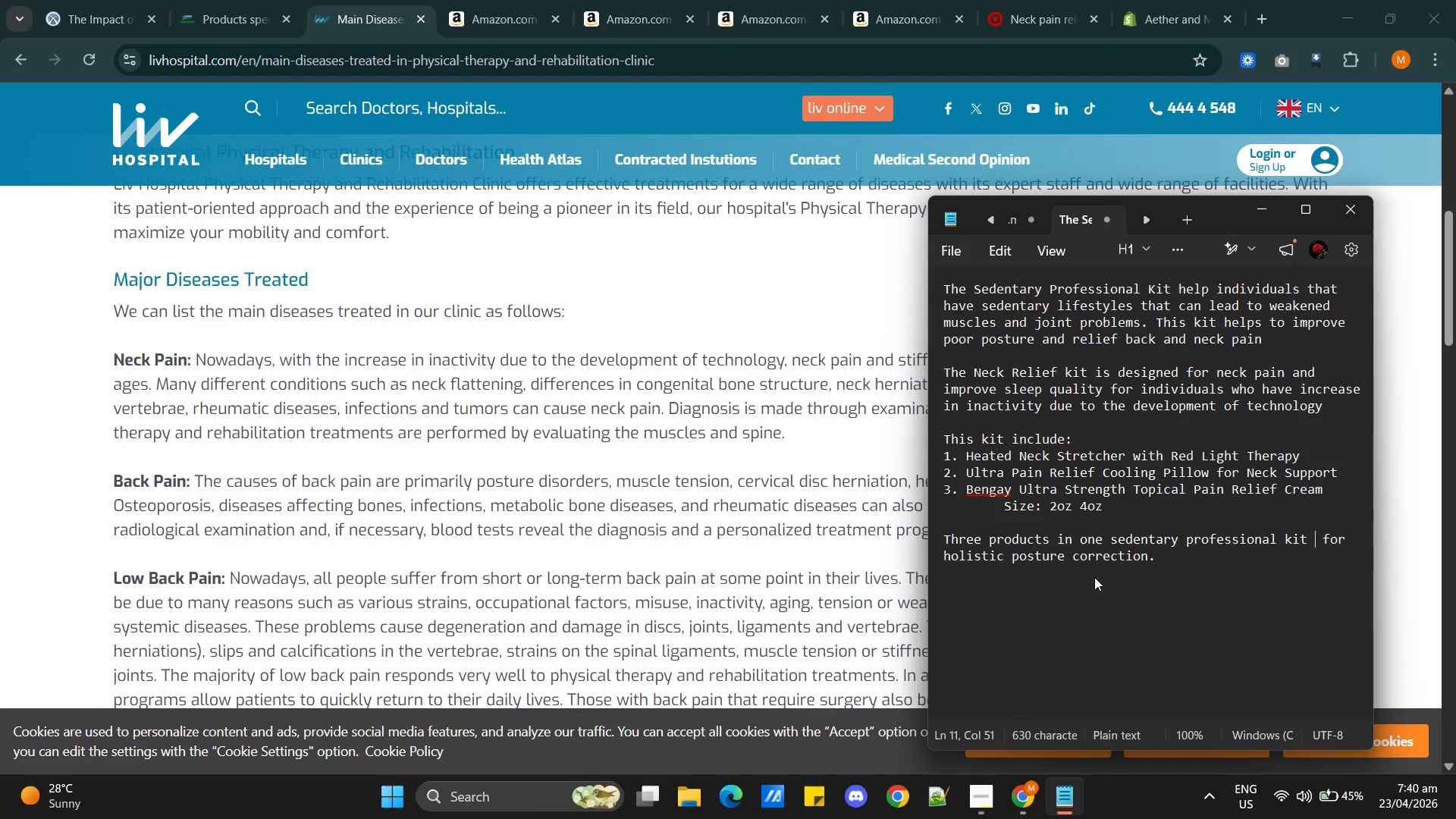 
key(Backspace)
 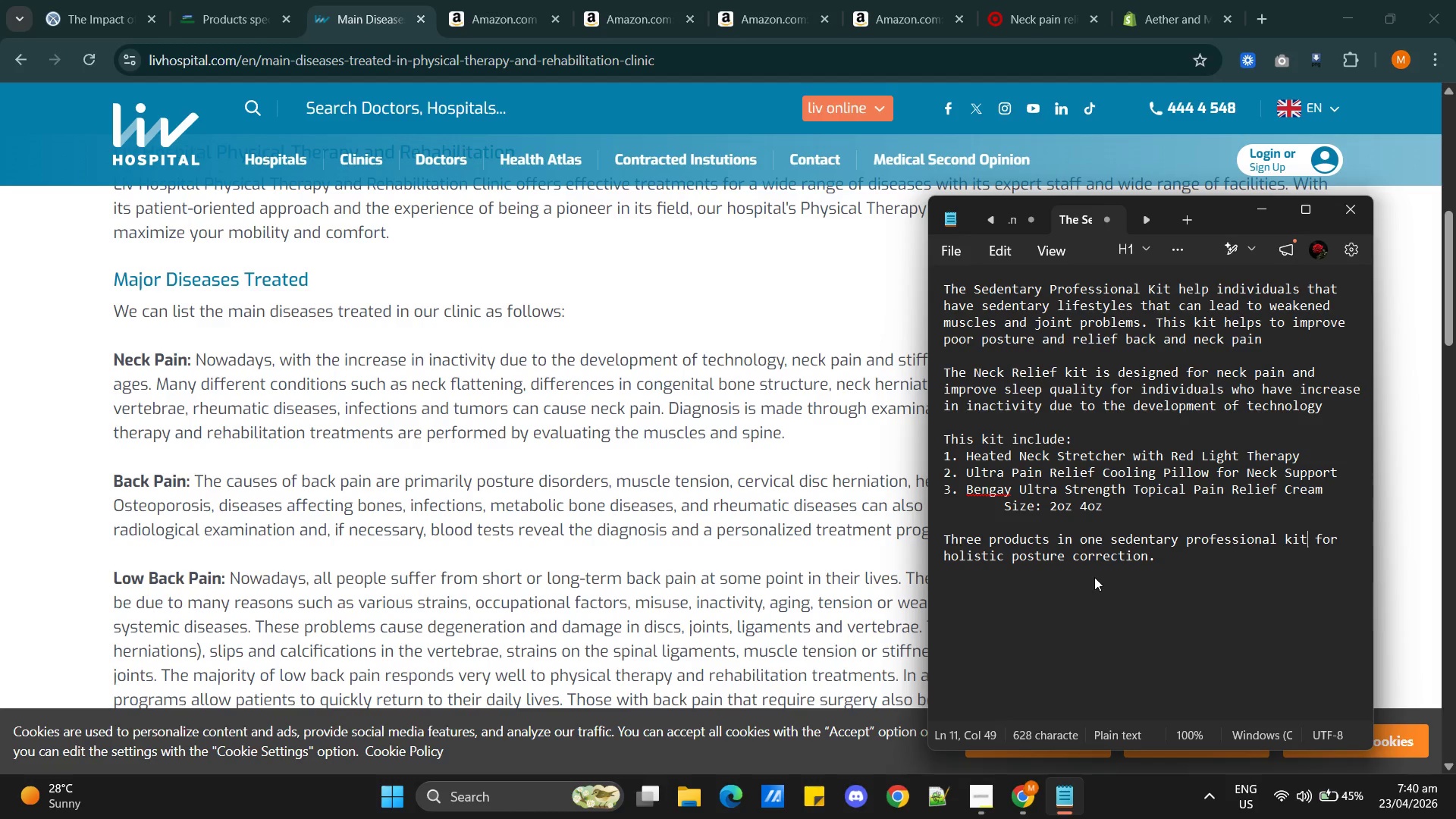 
key(Backspace)
 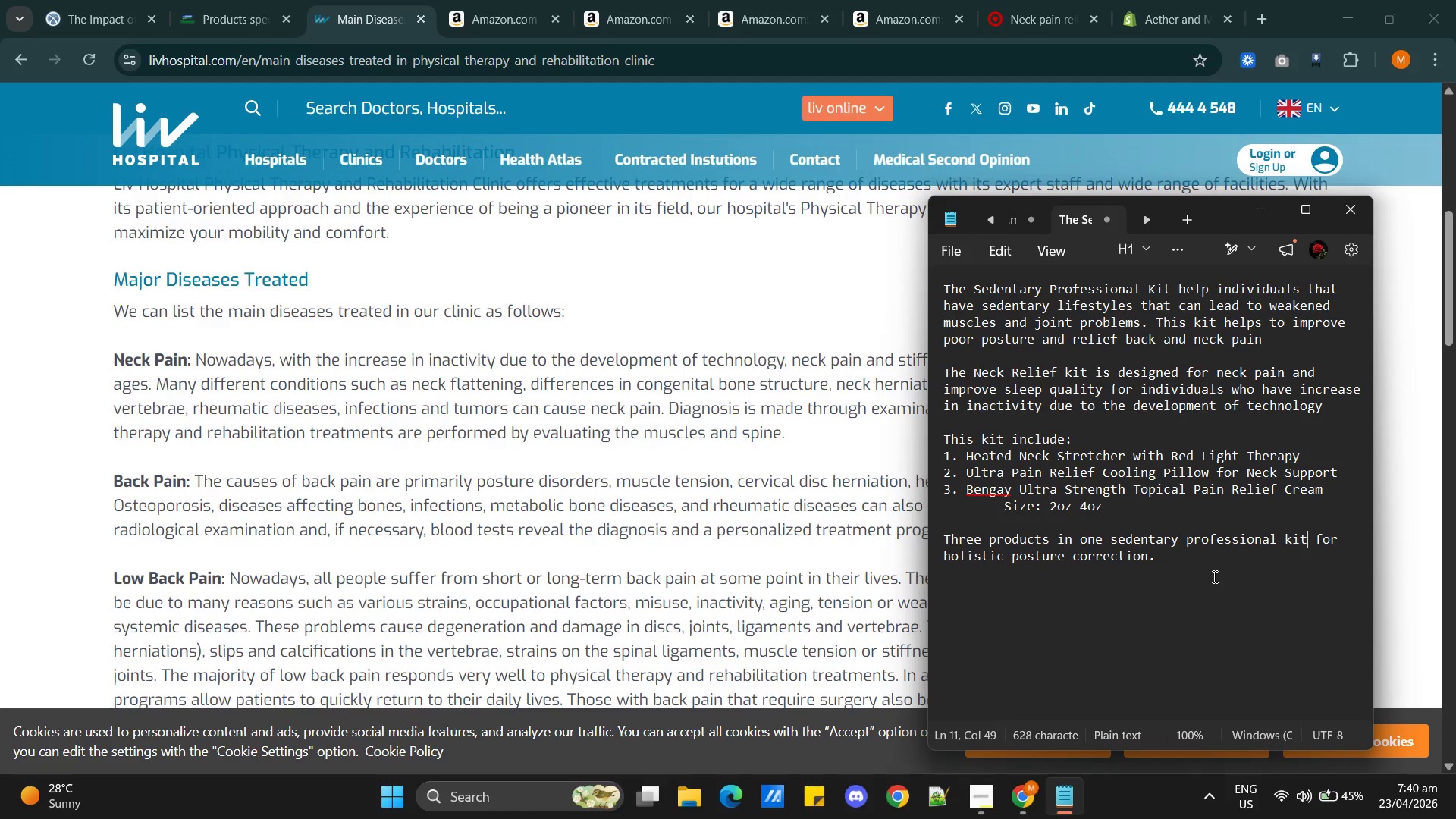 
left_click([1194, 565])
 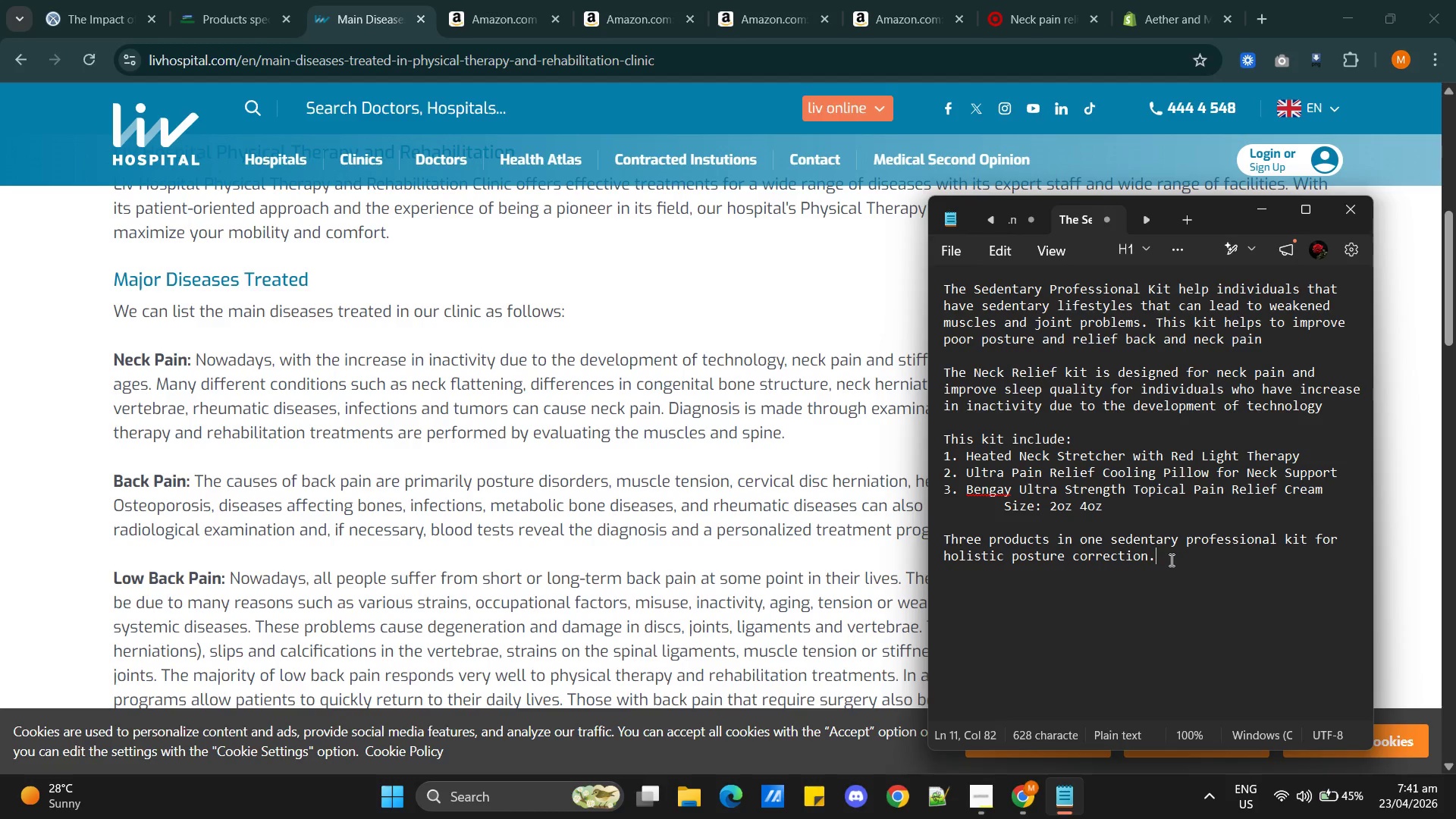 
wait(6.23)
 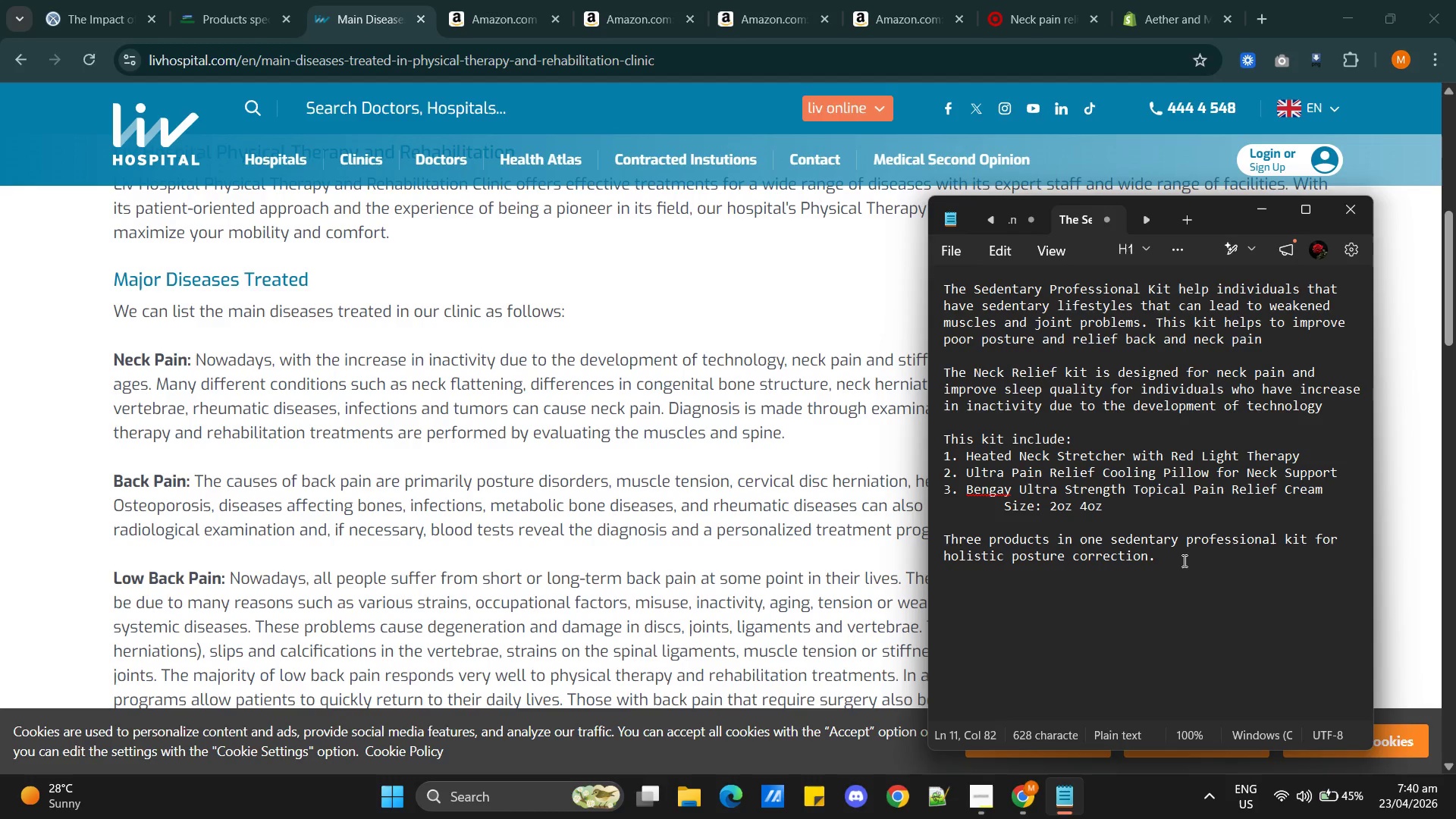 
key(Backspace)
type( and neck pain relief)
 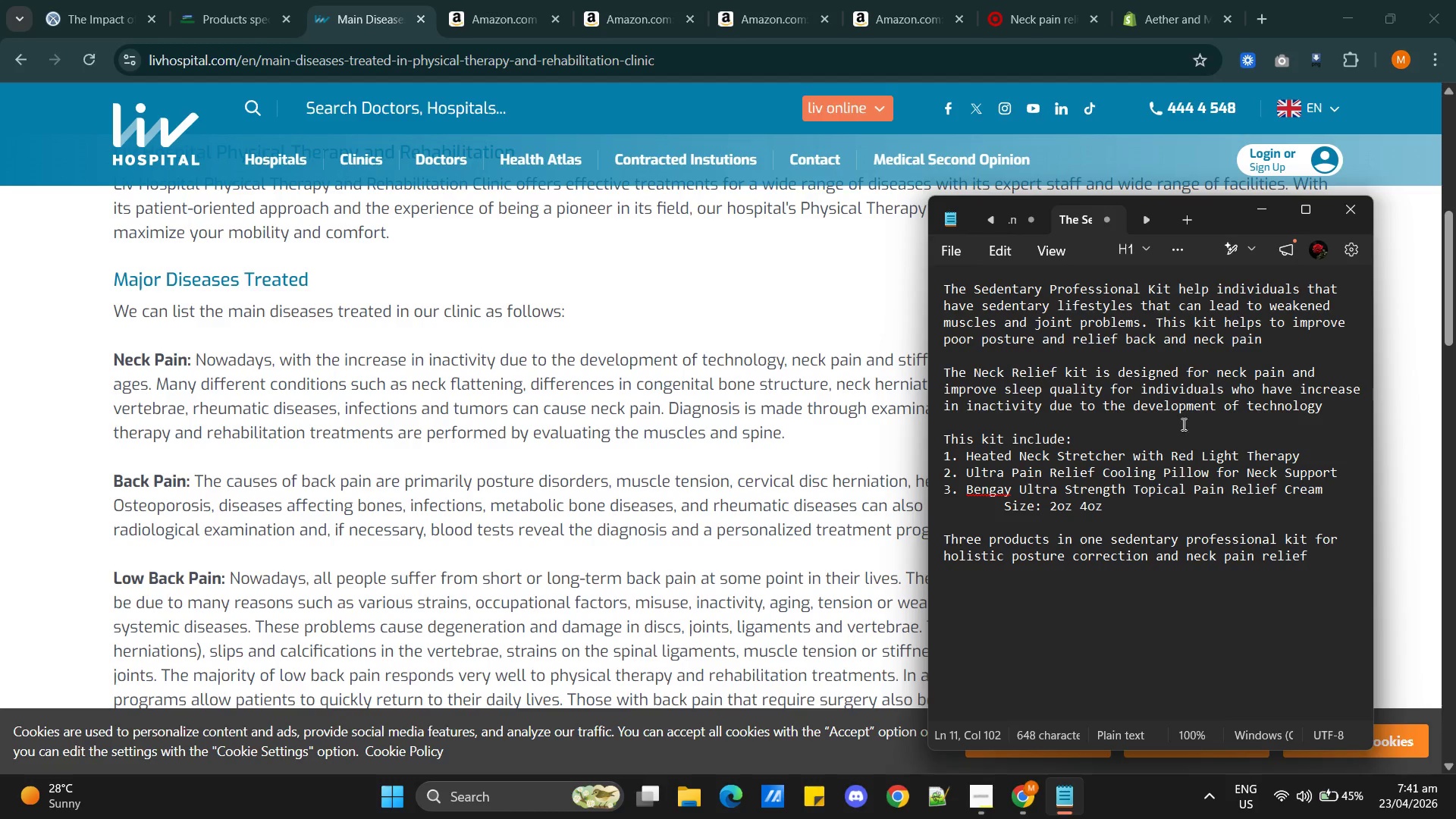 
wait(5.44)
 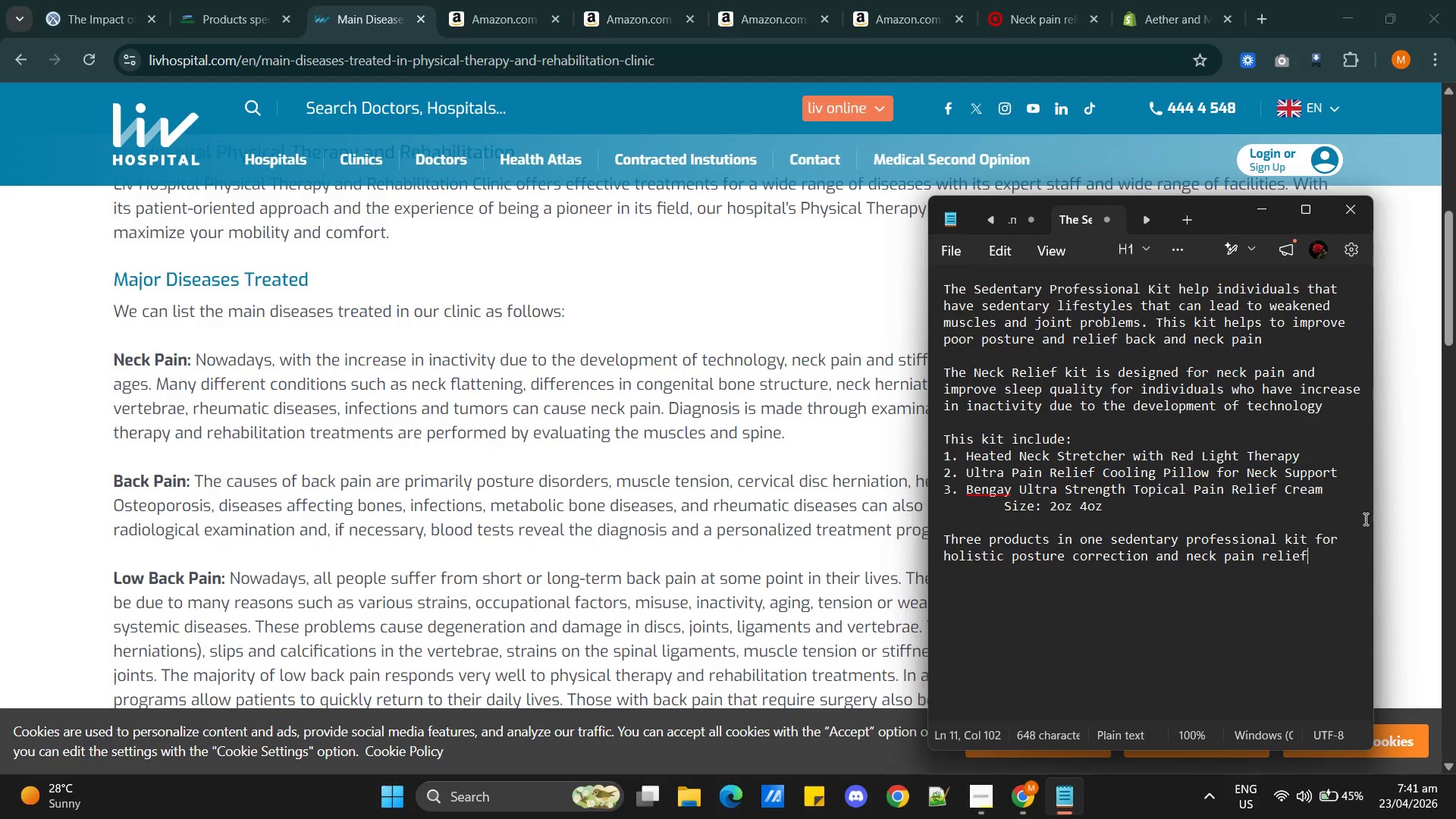 
left_click_drag(start_coordinate=[1116, 508], to_coordinate=[1096, 508])
 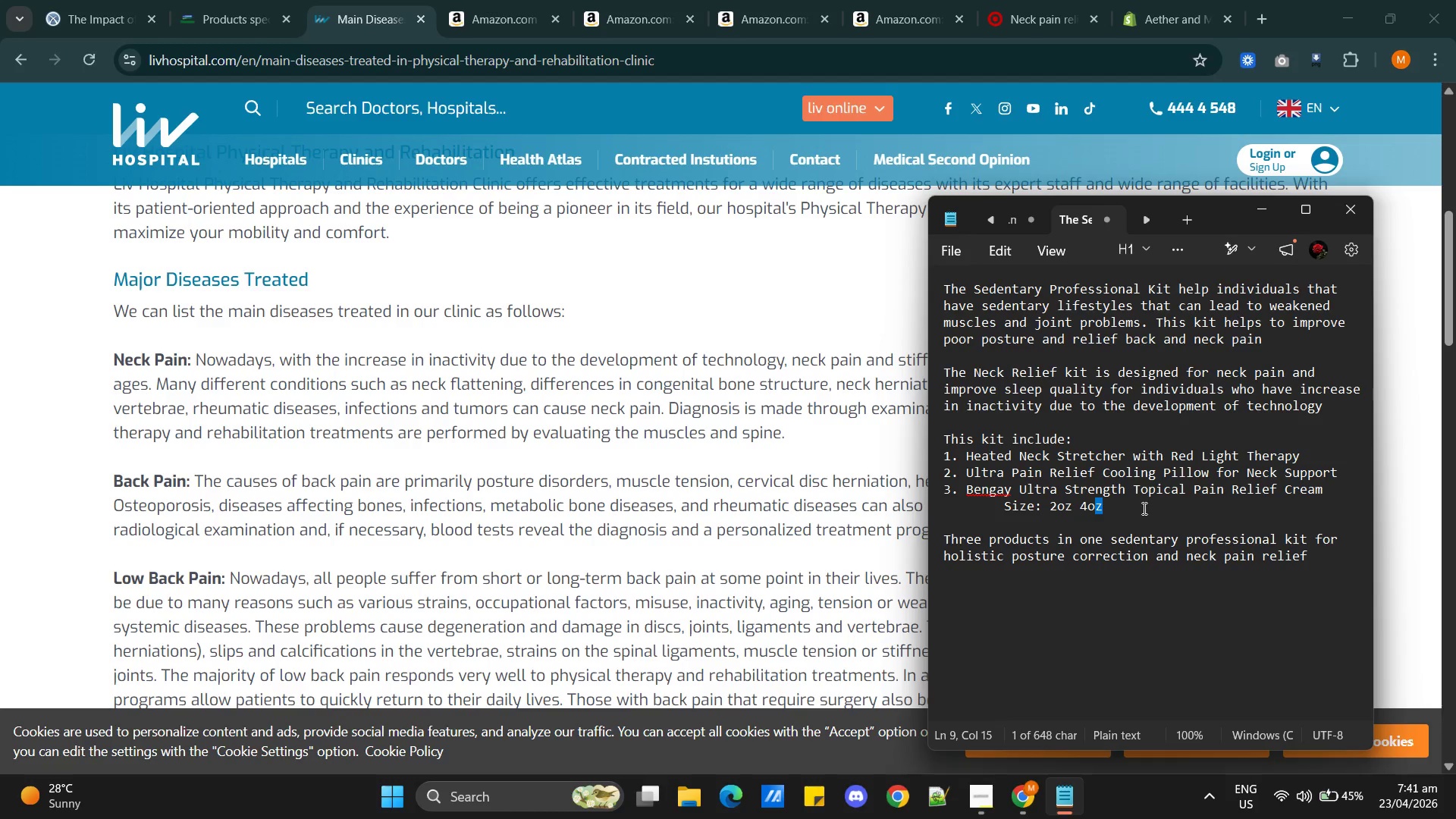 
left_click([1143, 508])
 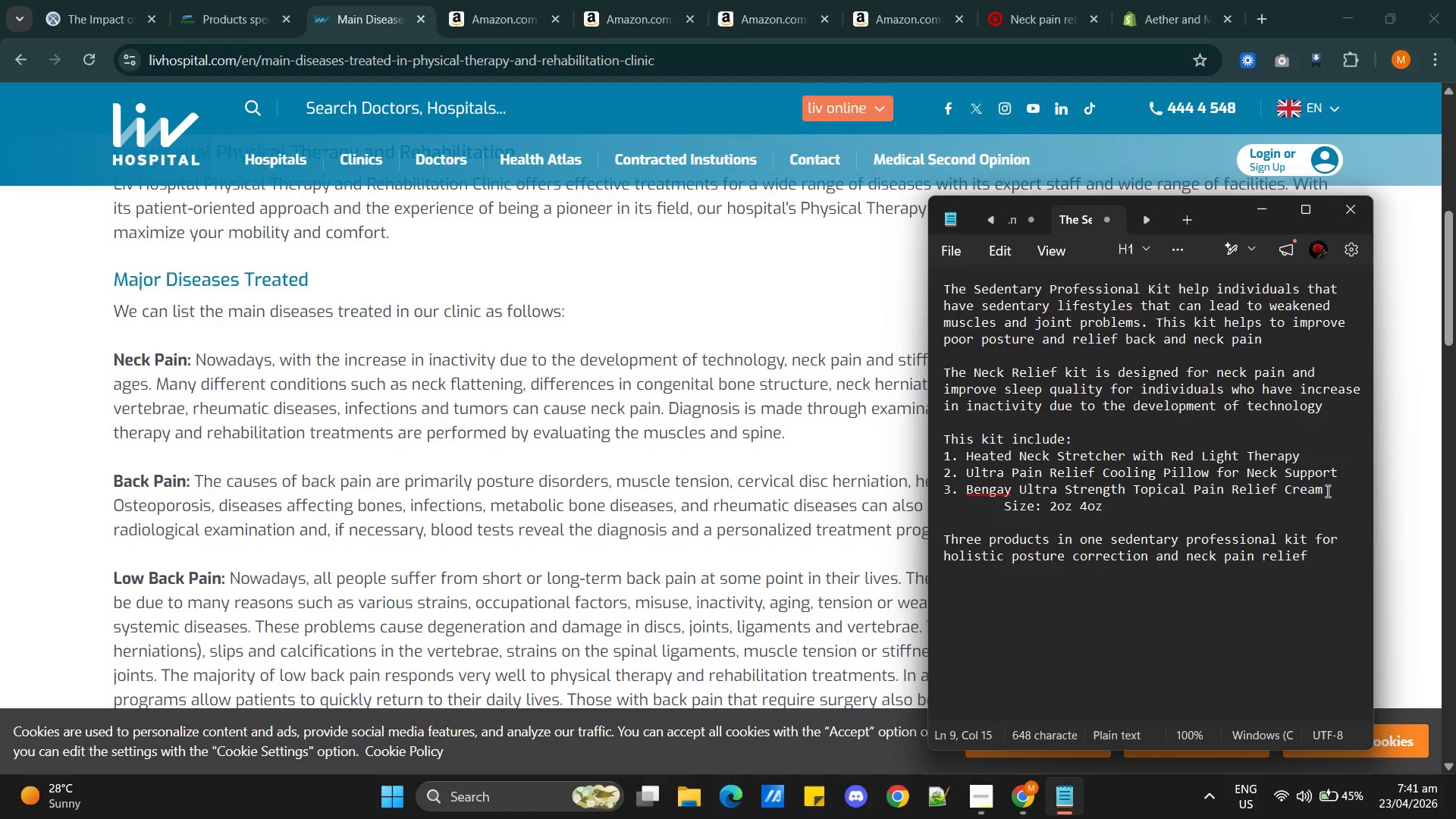 
left_click_drag(start_coordinate=[1335, 491], to_coordinate=[936, 298])
 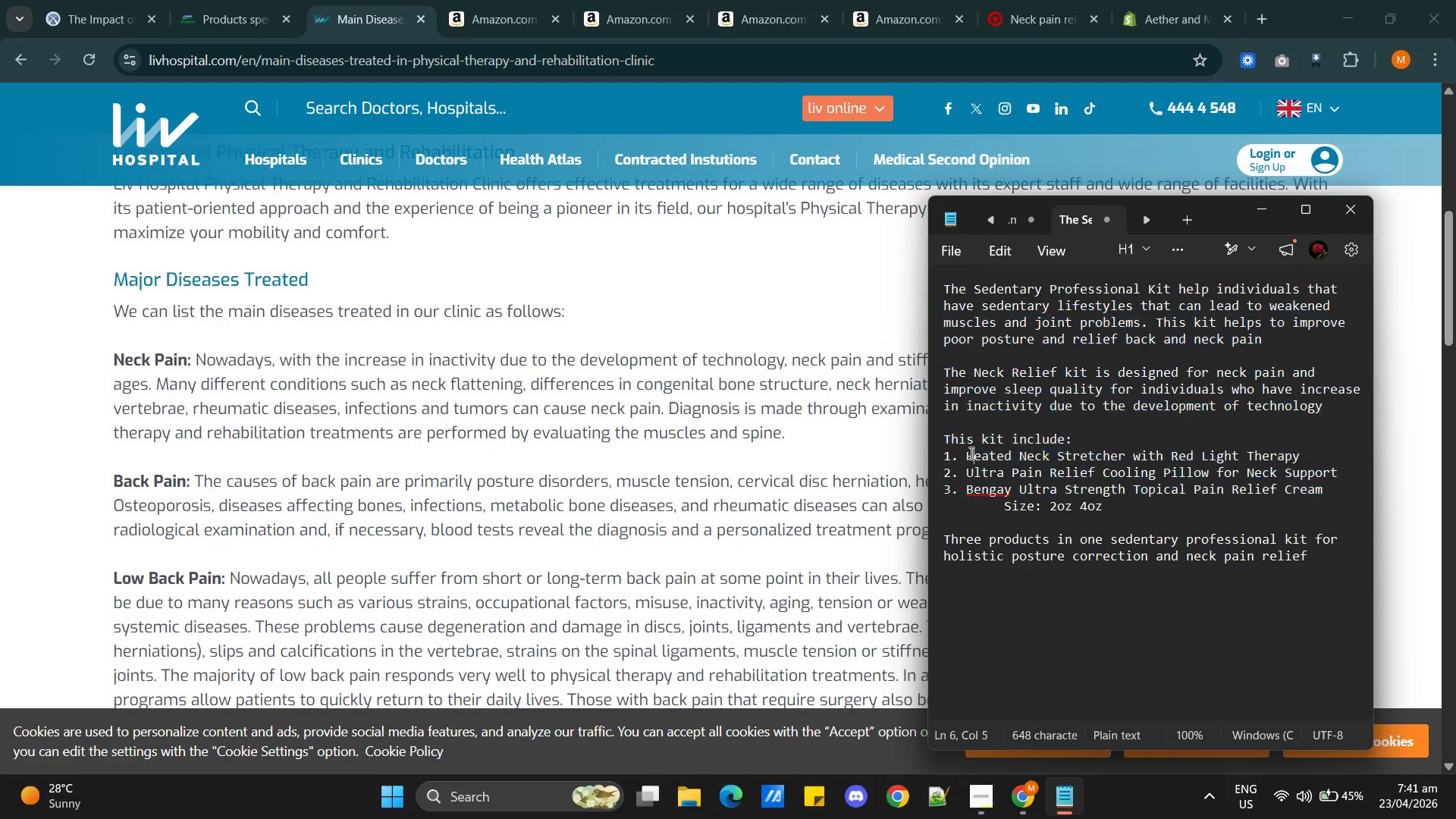 
double_click([965, 453])
 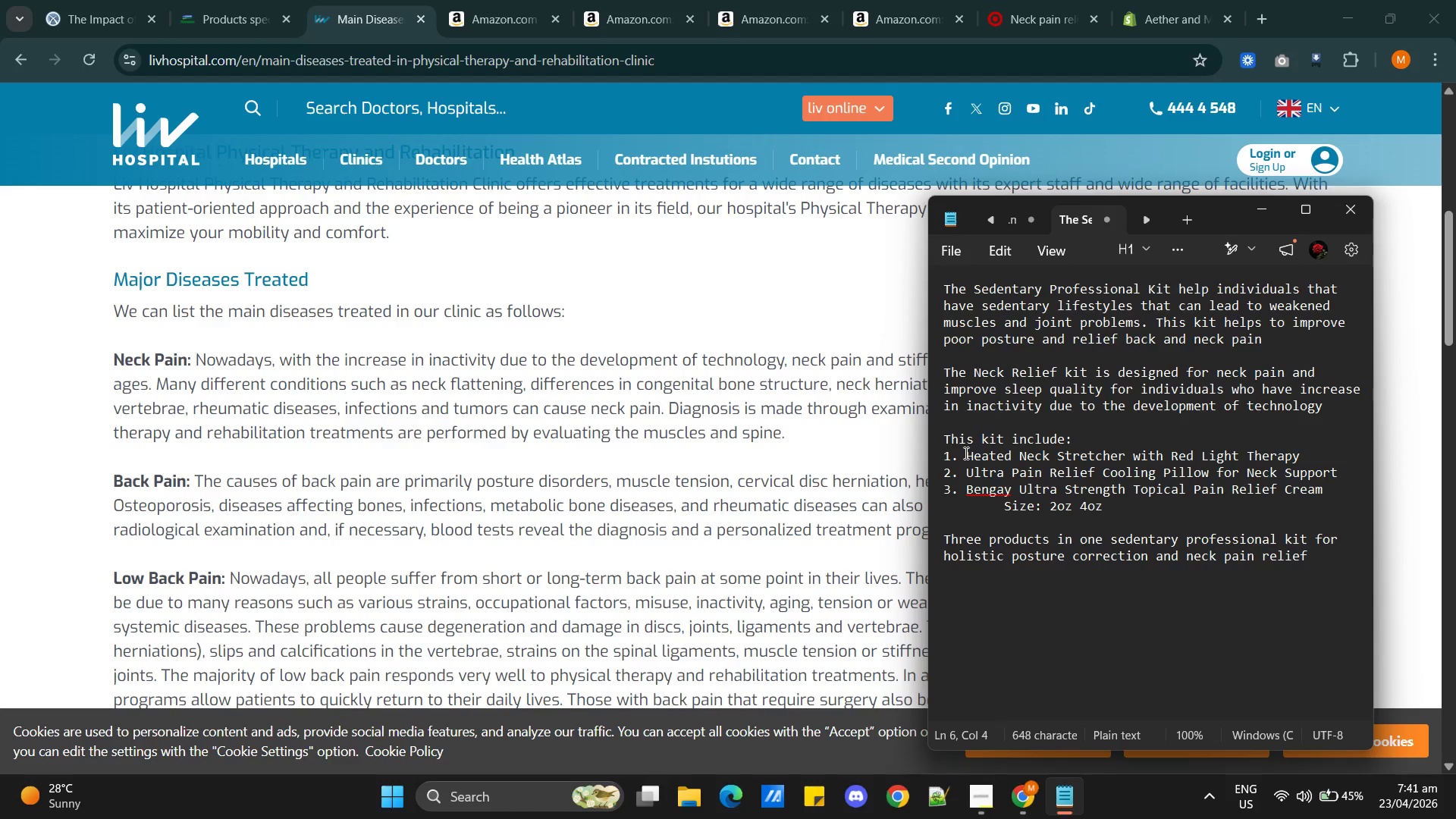 
key(Backspace)
 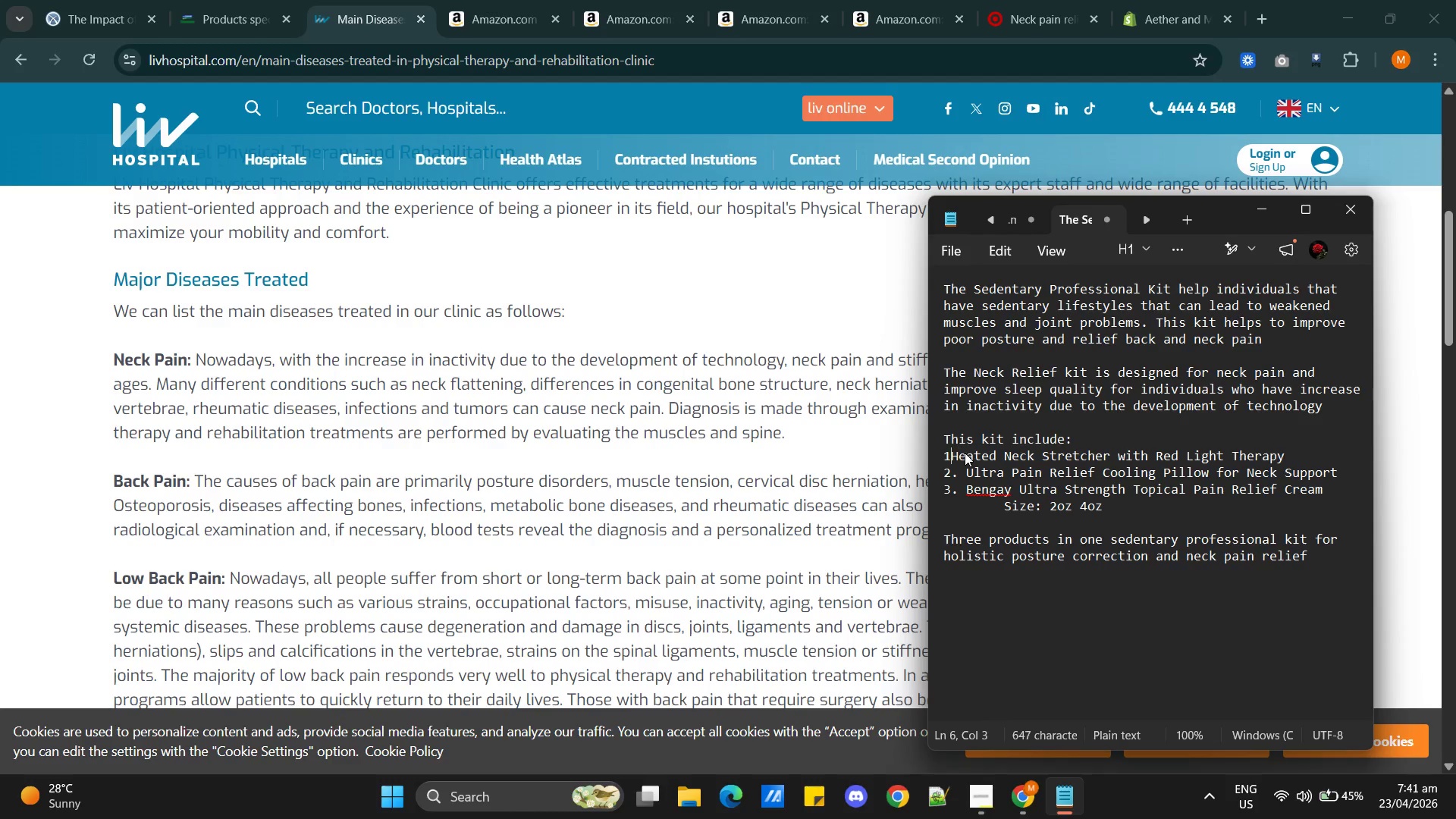 
key(Backspace)
 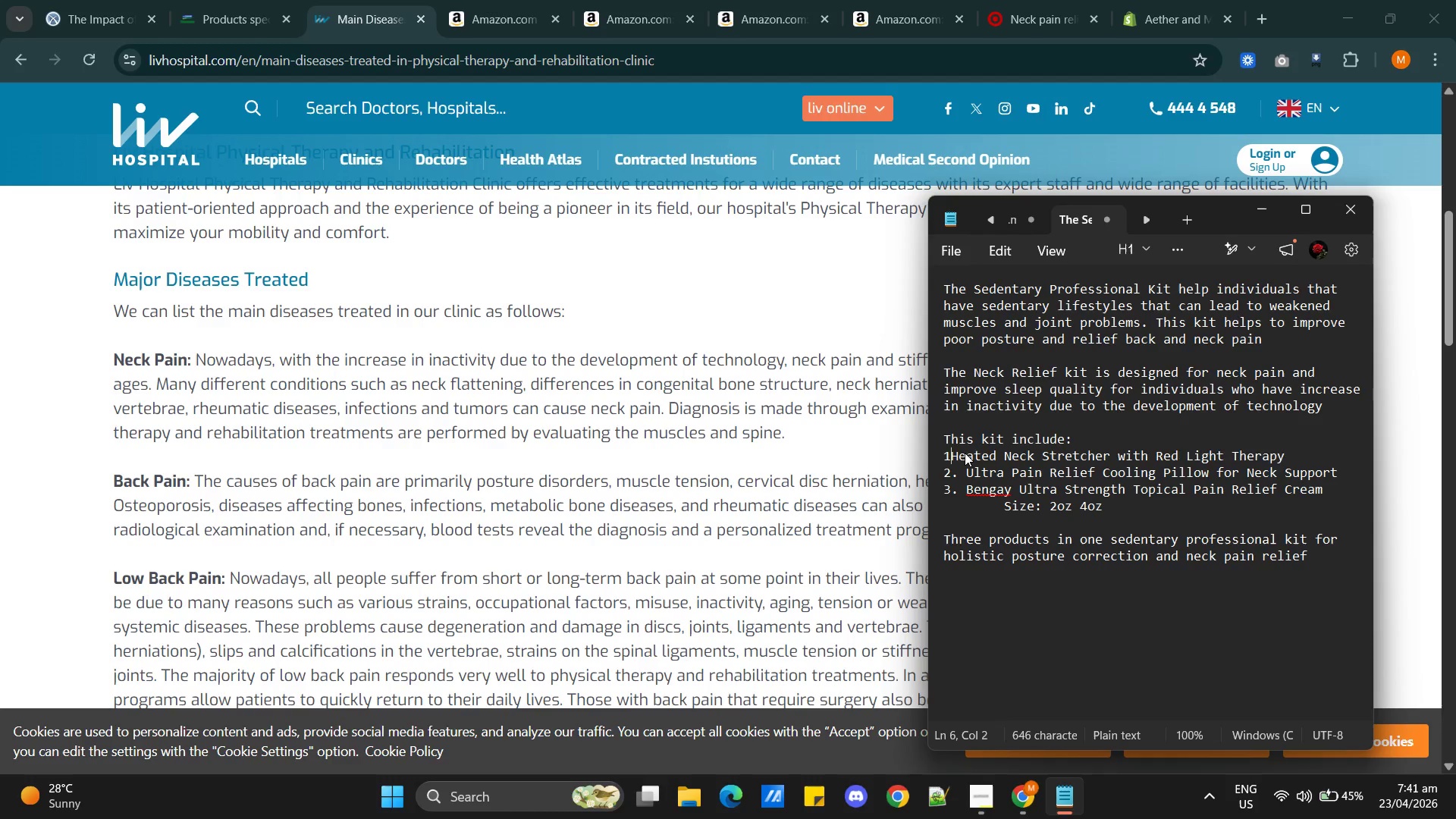 
key(Backspace)
 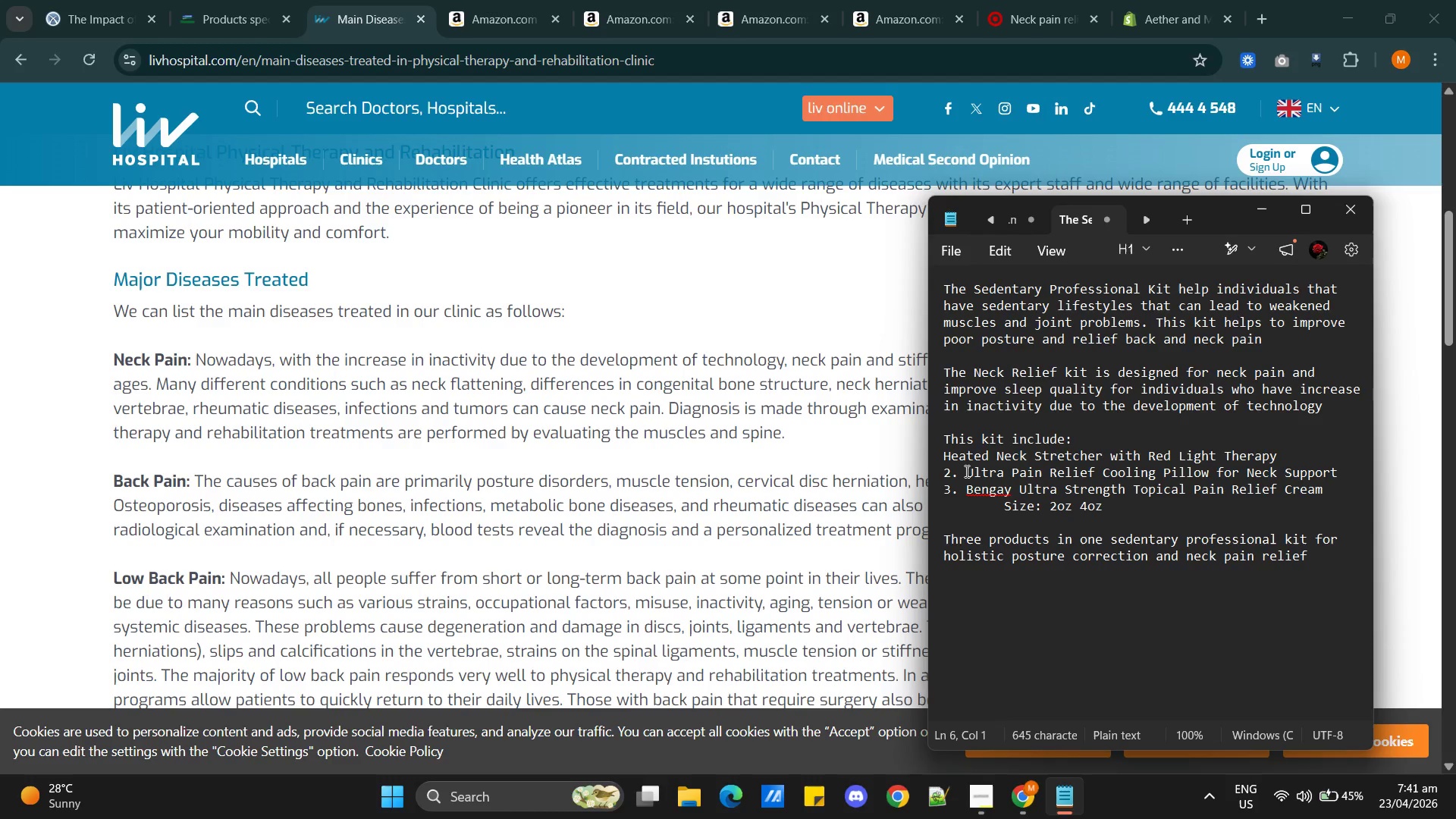 
left_click([965, 471])
 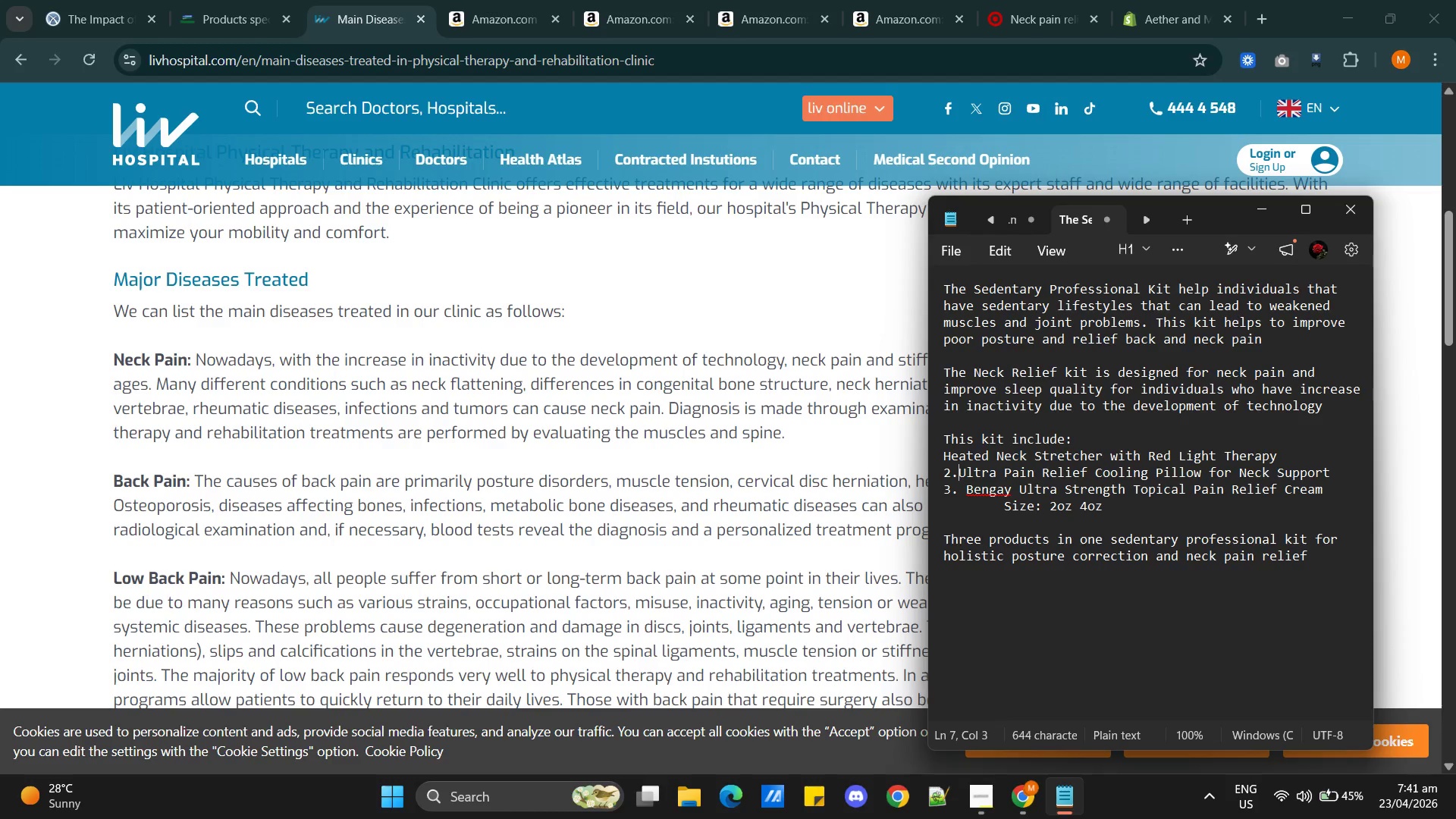 
key(Backspace)
 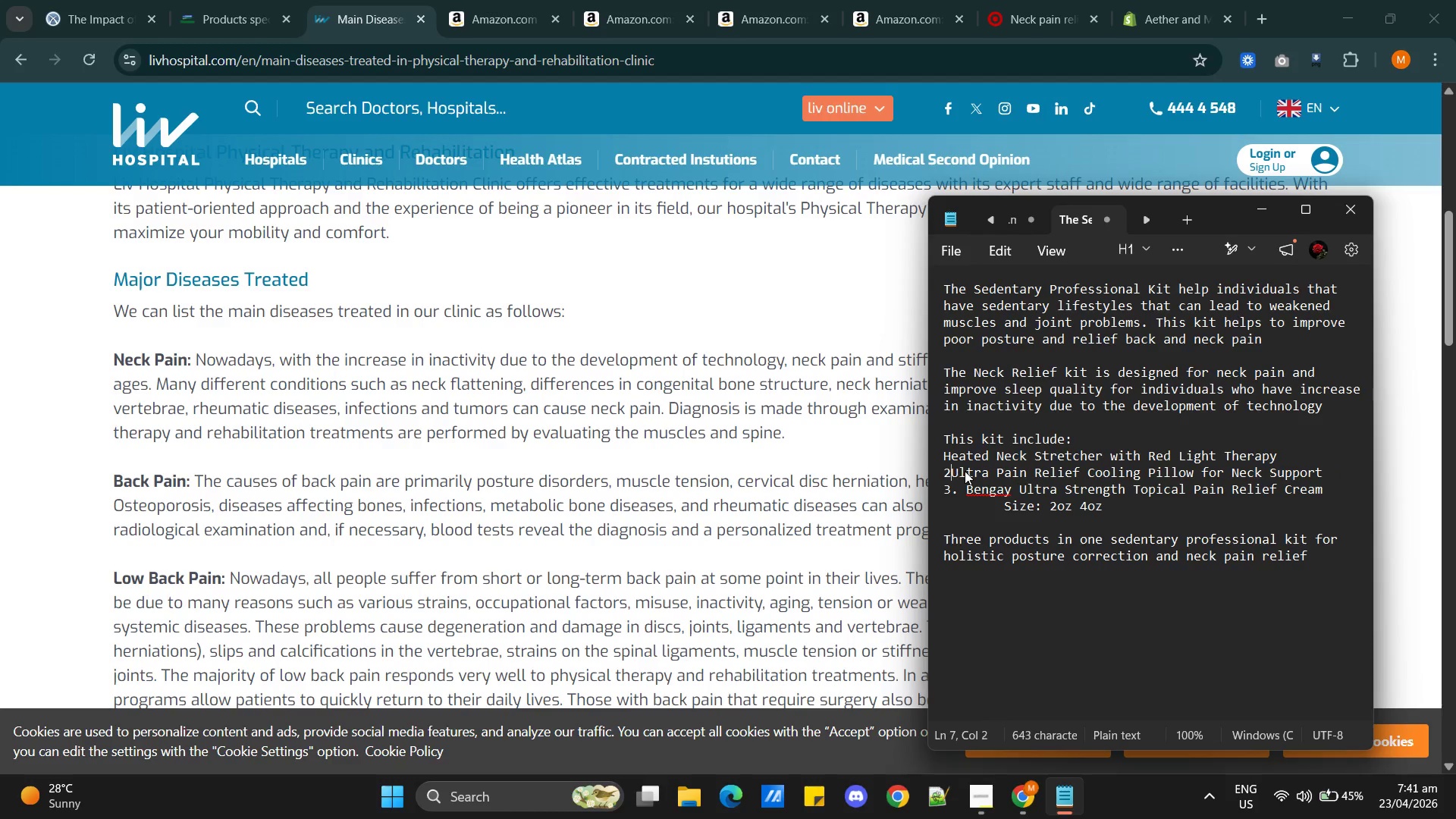 
key(Backspace)
 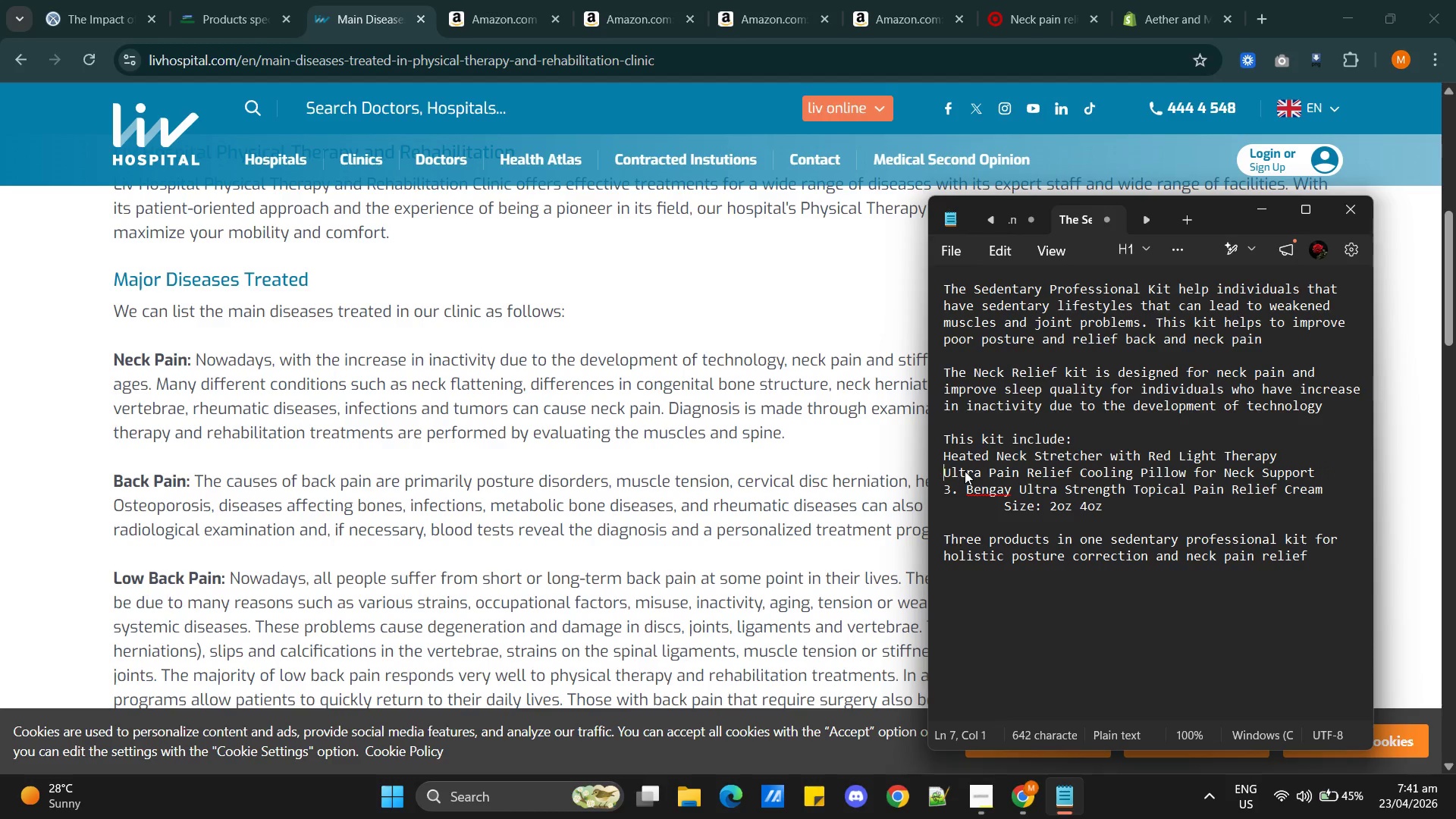 
key(Backspace)
 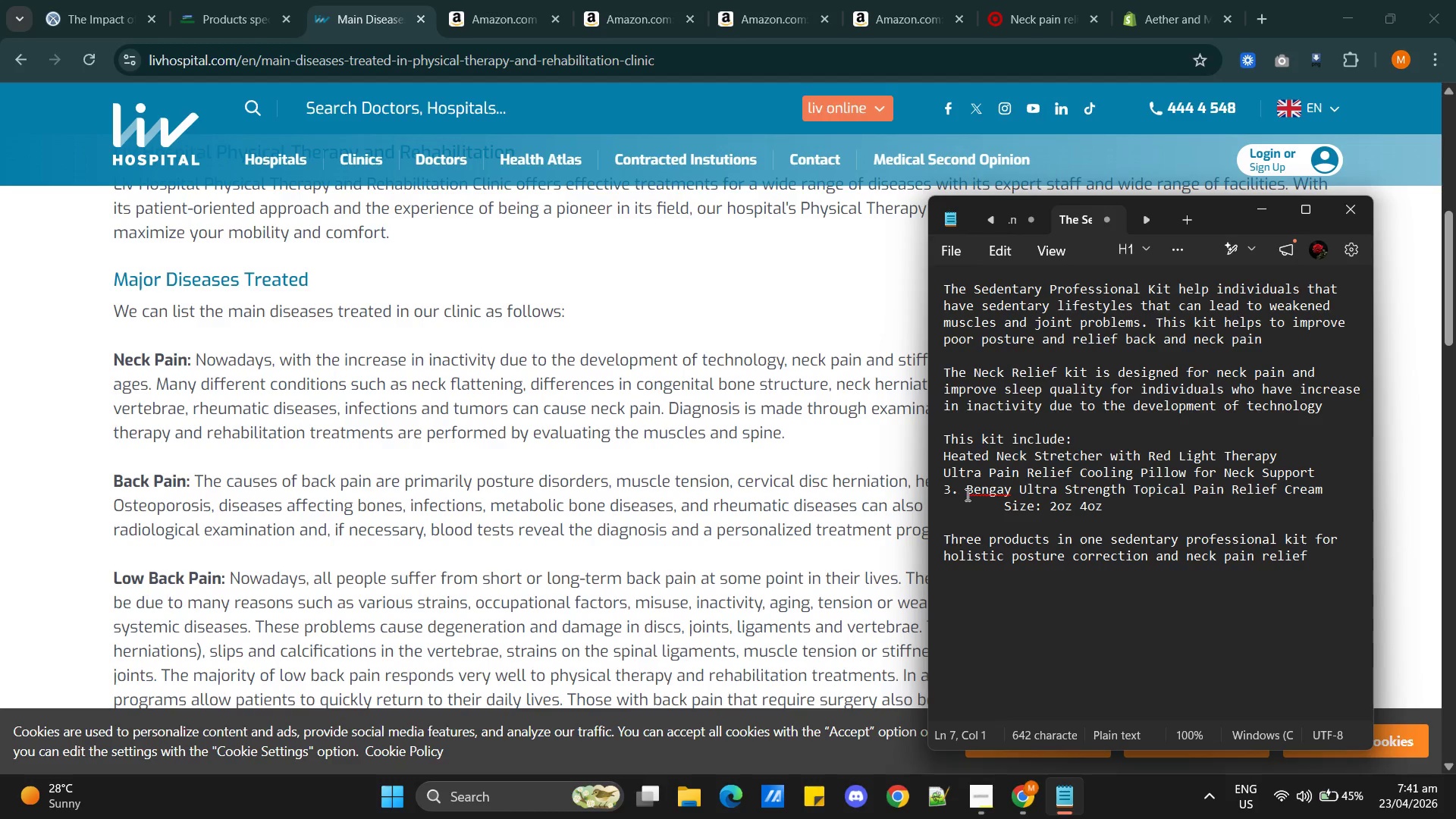 
left_click([966, 494])
 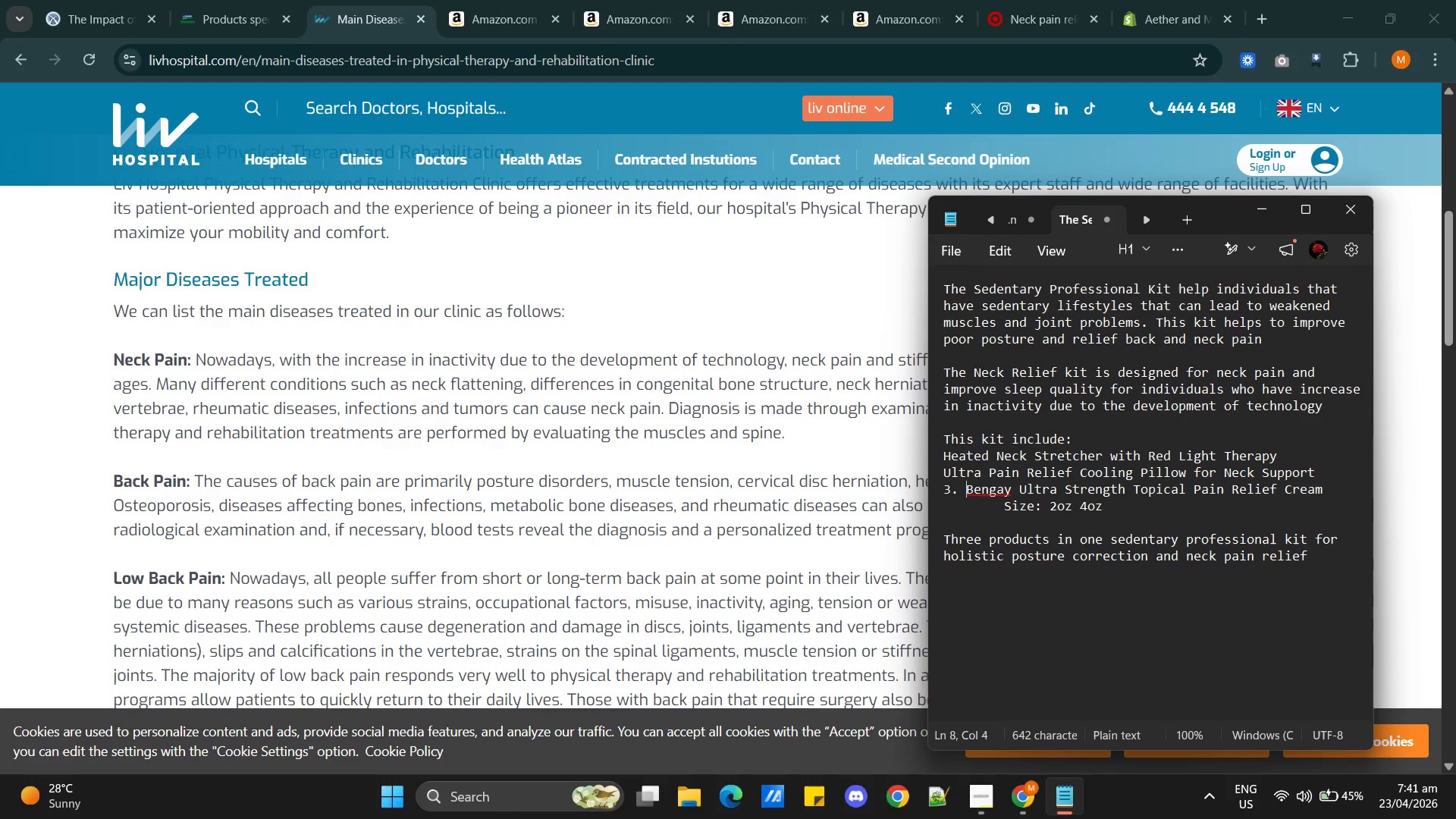 
key(Backspace)
 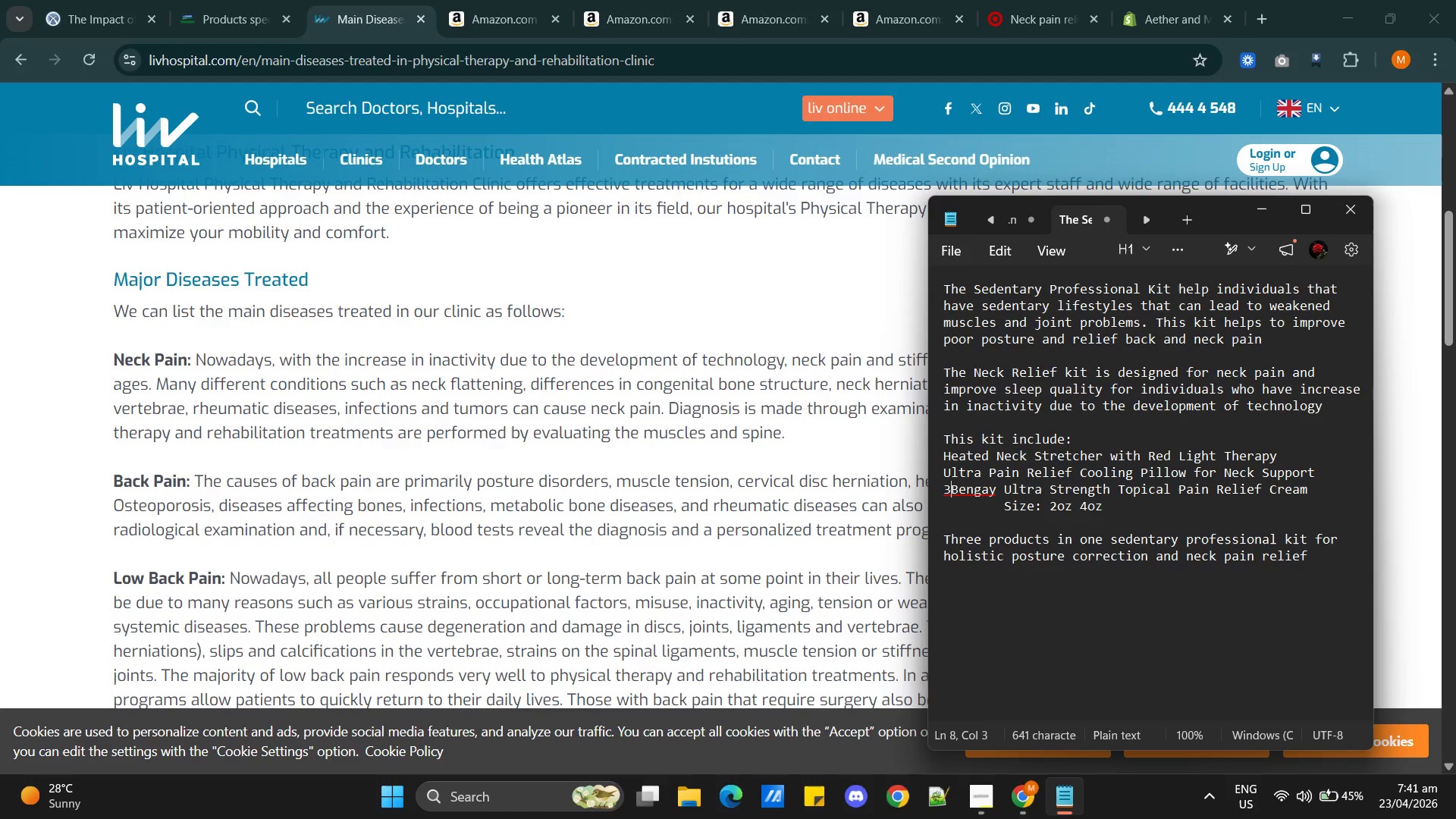 
key(Backspace)
 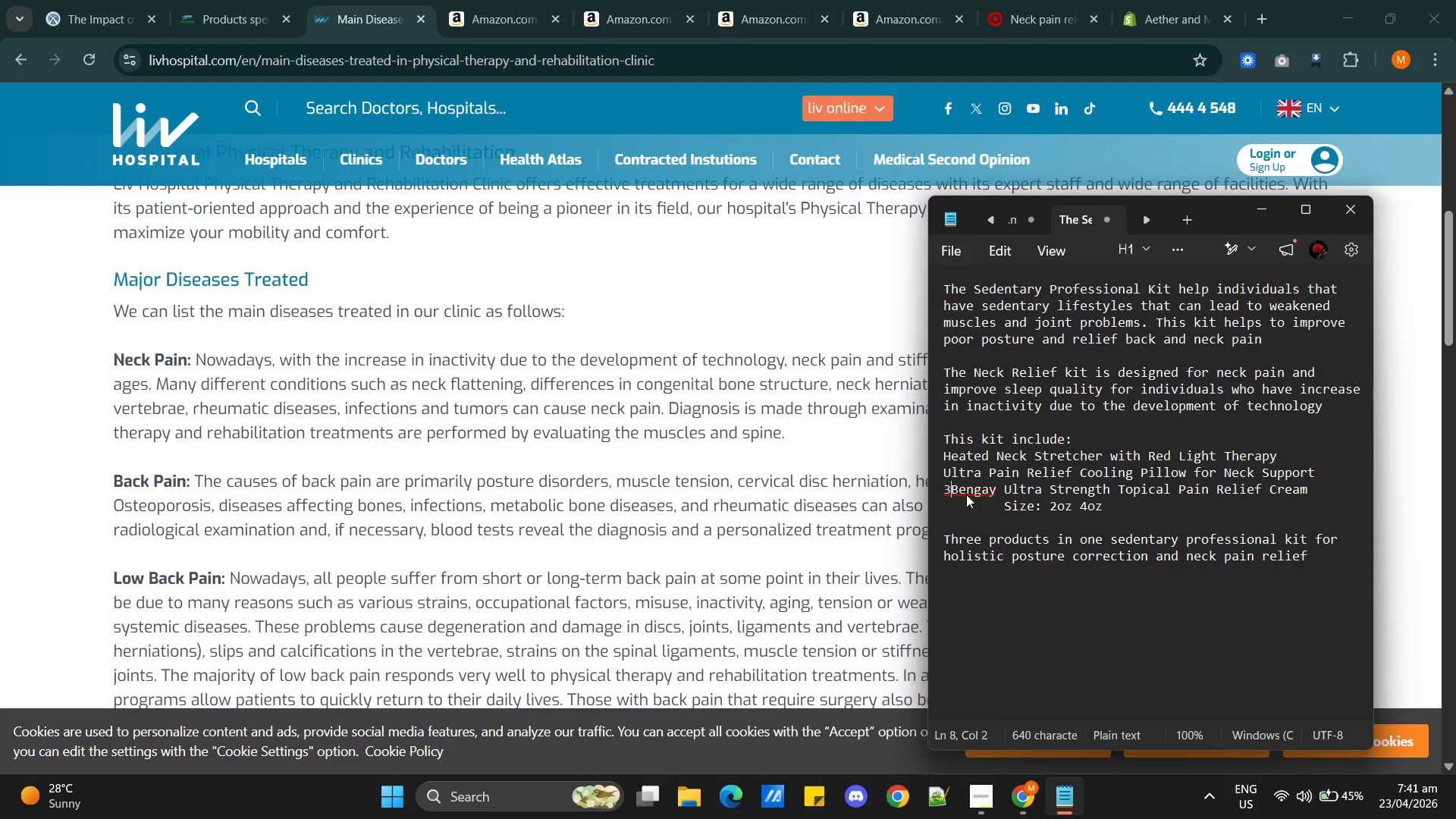 
key(Backspace)
 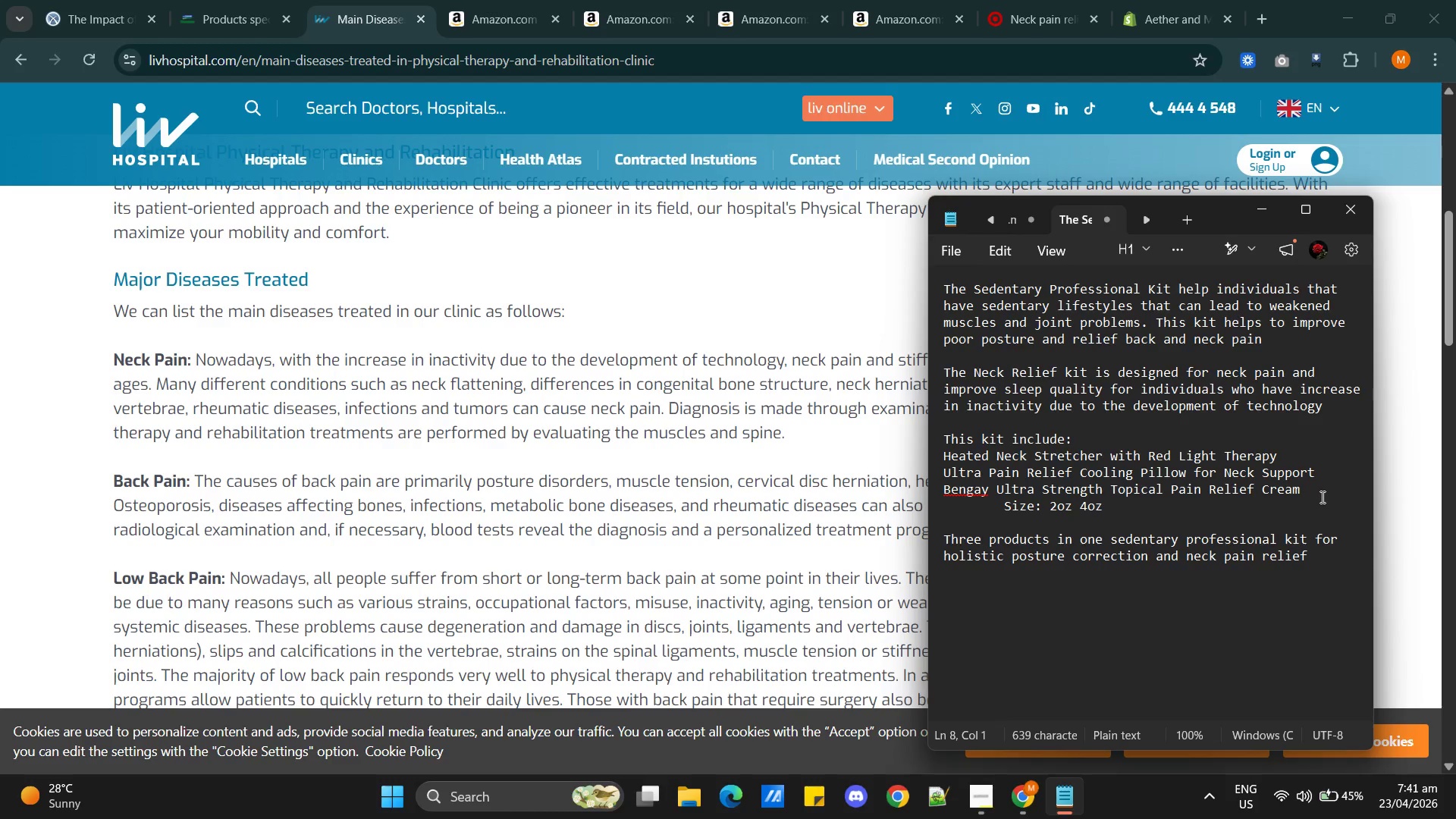 
left_click([1314, 494])
 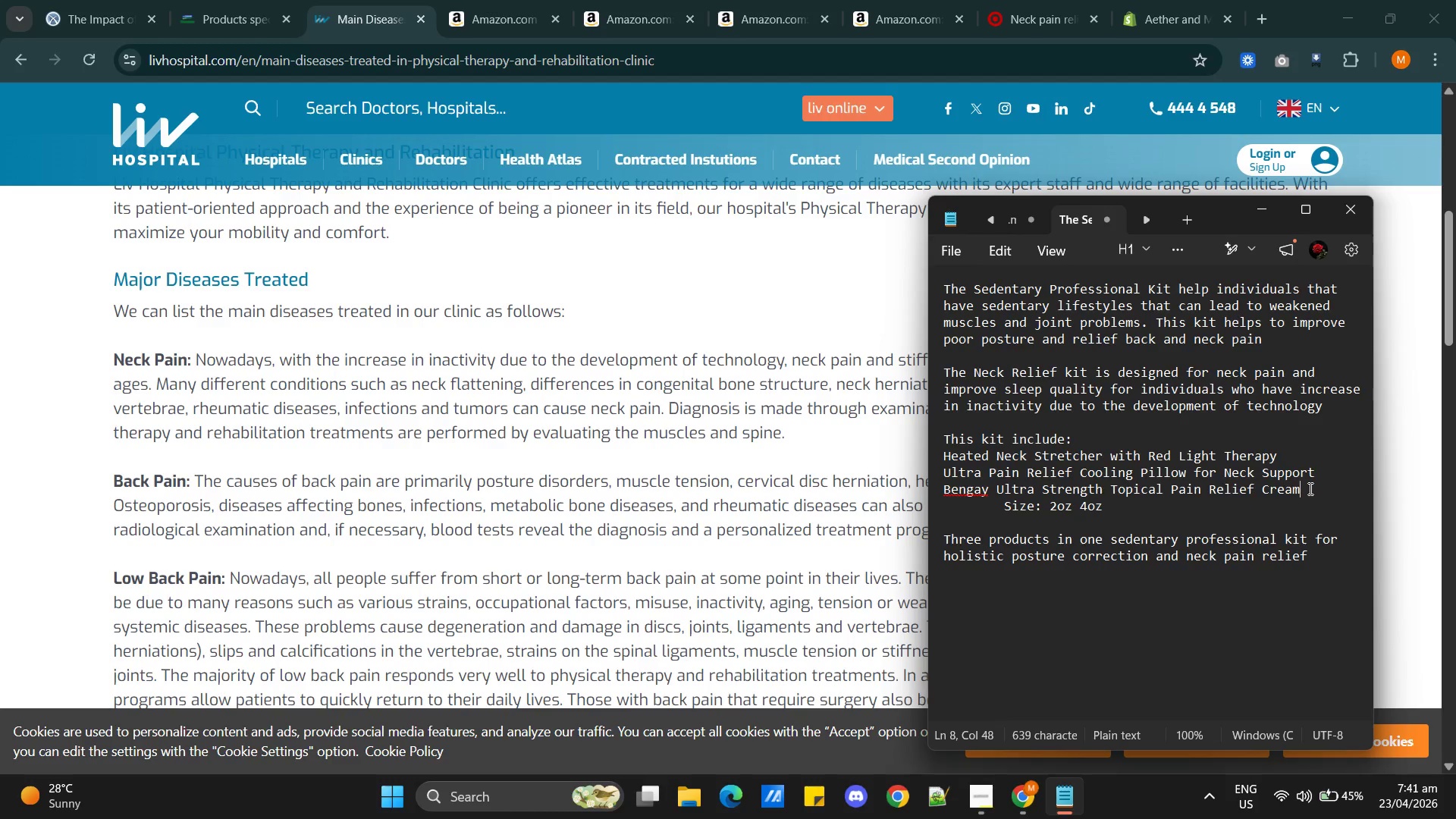 
left_click_drag(start_coordinate=[1310, 489], to_coordinate=[934, 287])
 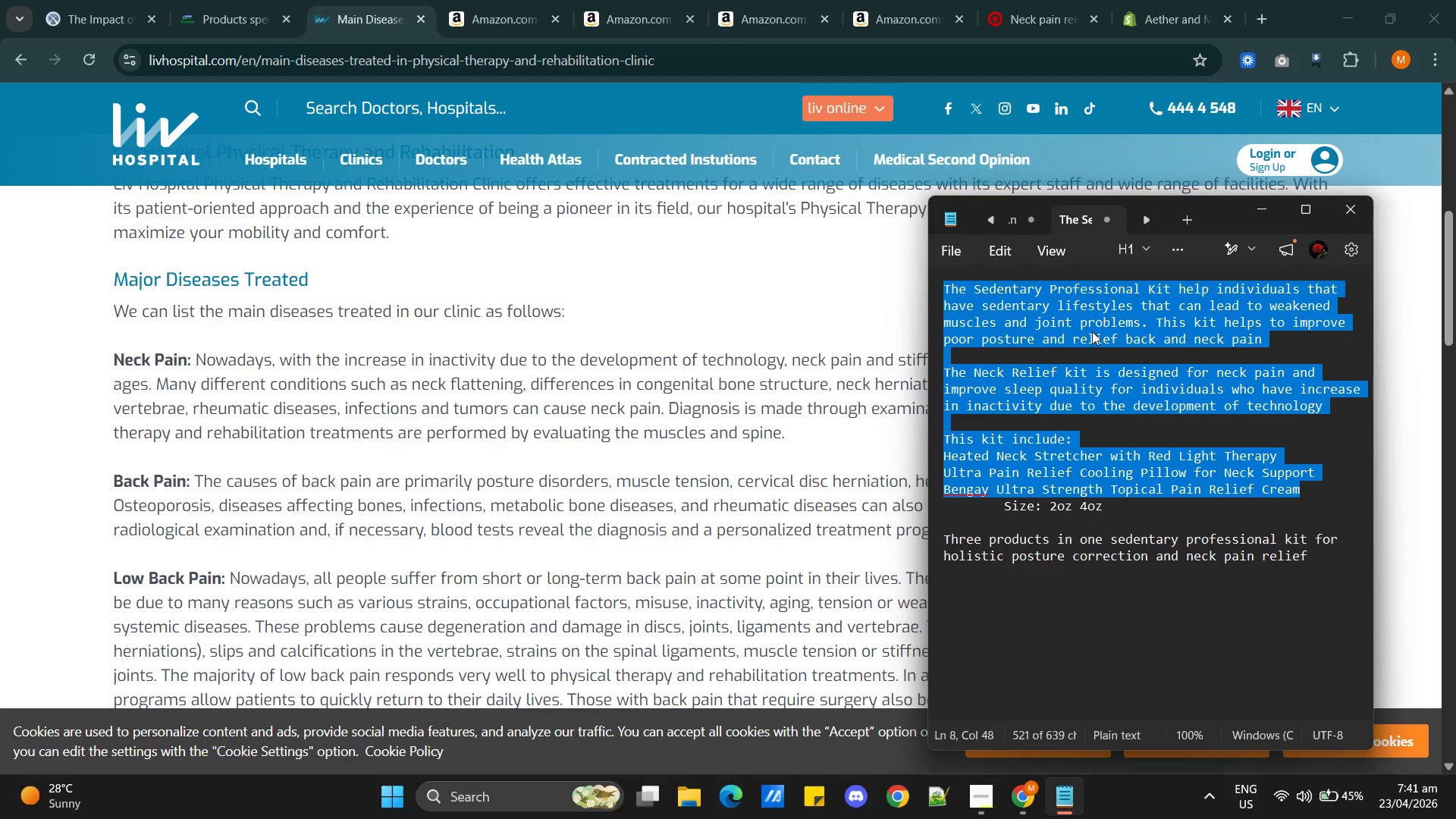 
left_click([1092, 331])
 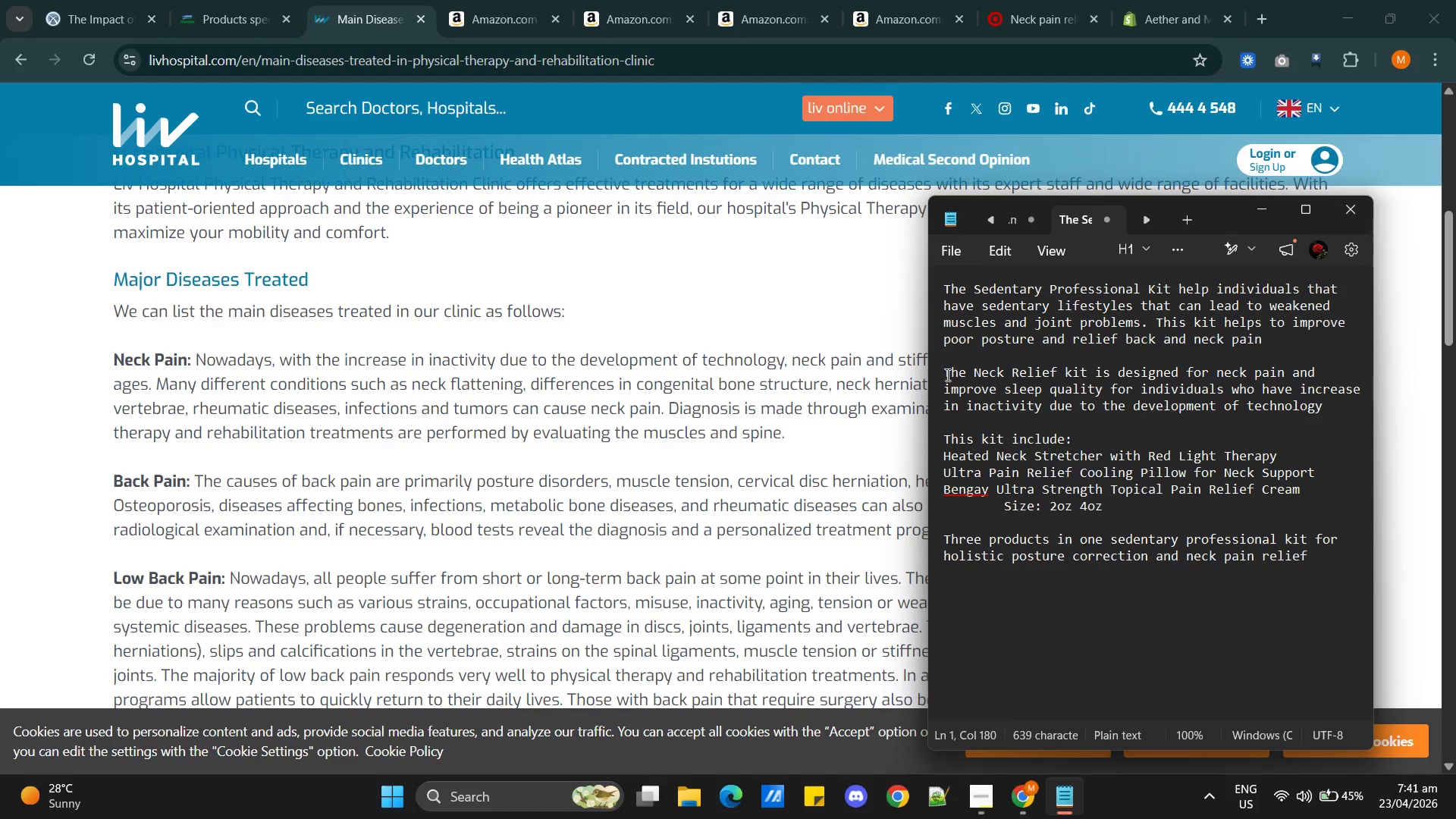 
left_click_drag(start_coordinate=[946, 375], to_coordinate=[1305, 489])
 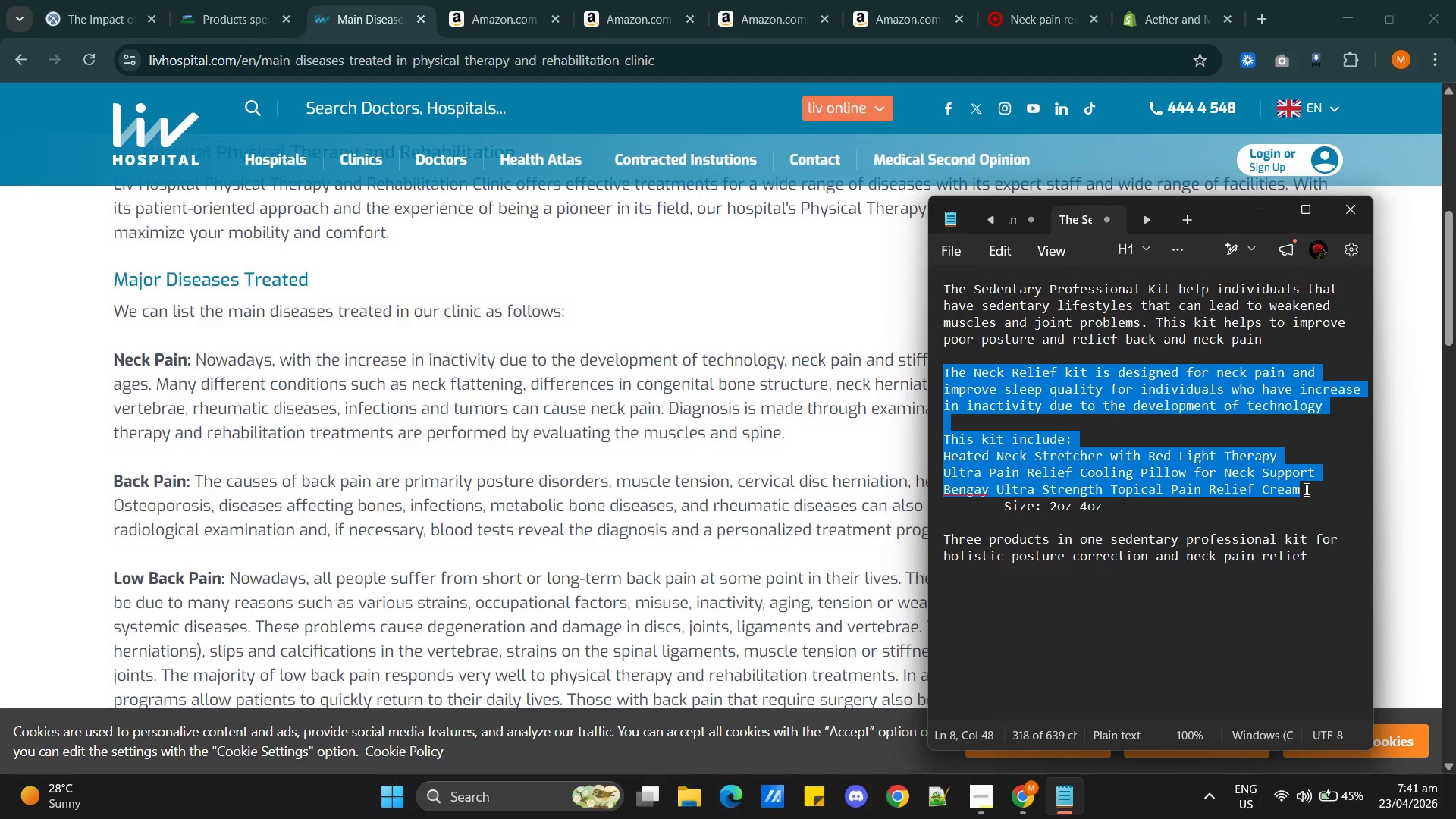 
key(Control+C)
 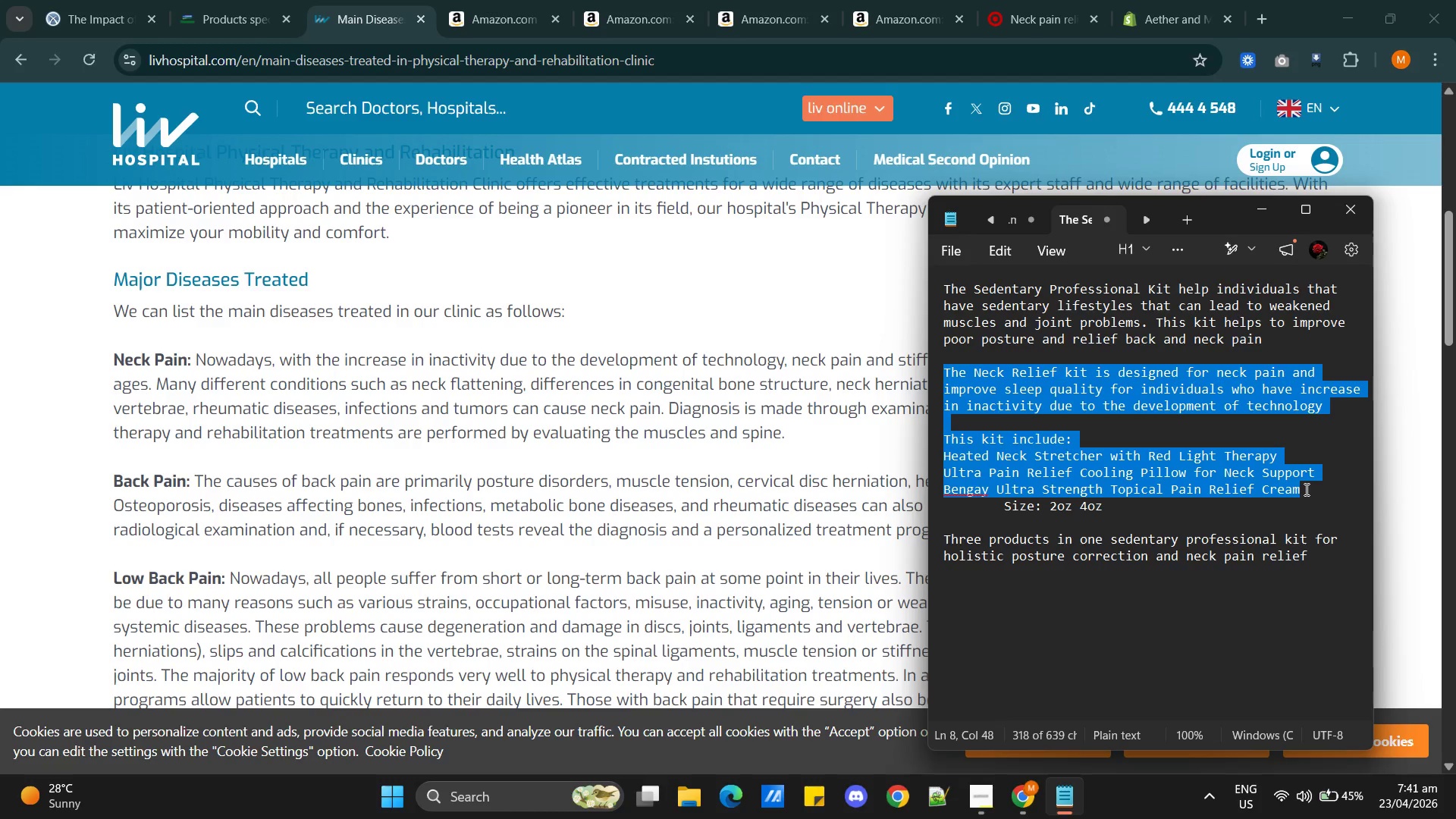 
key(Control+C)
 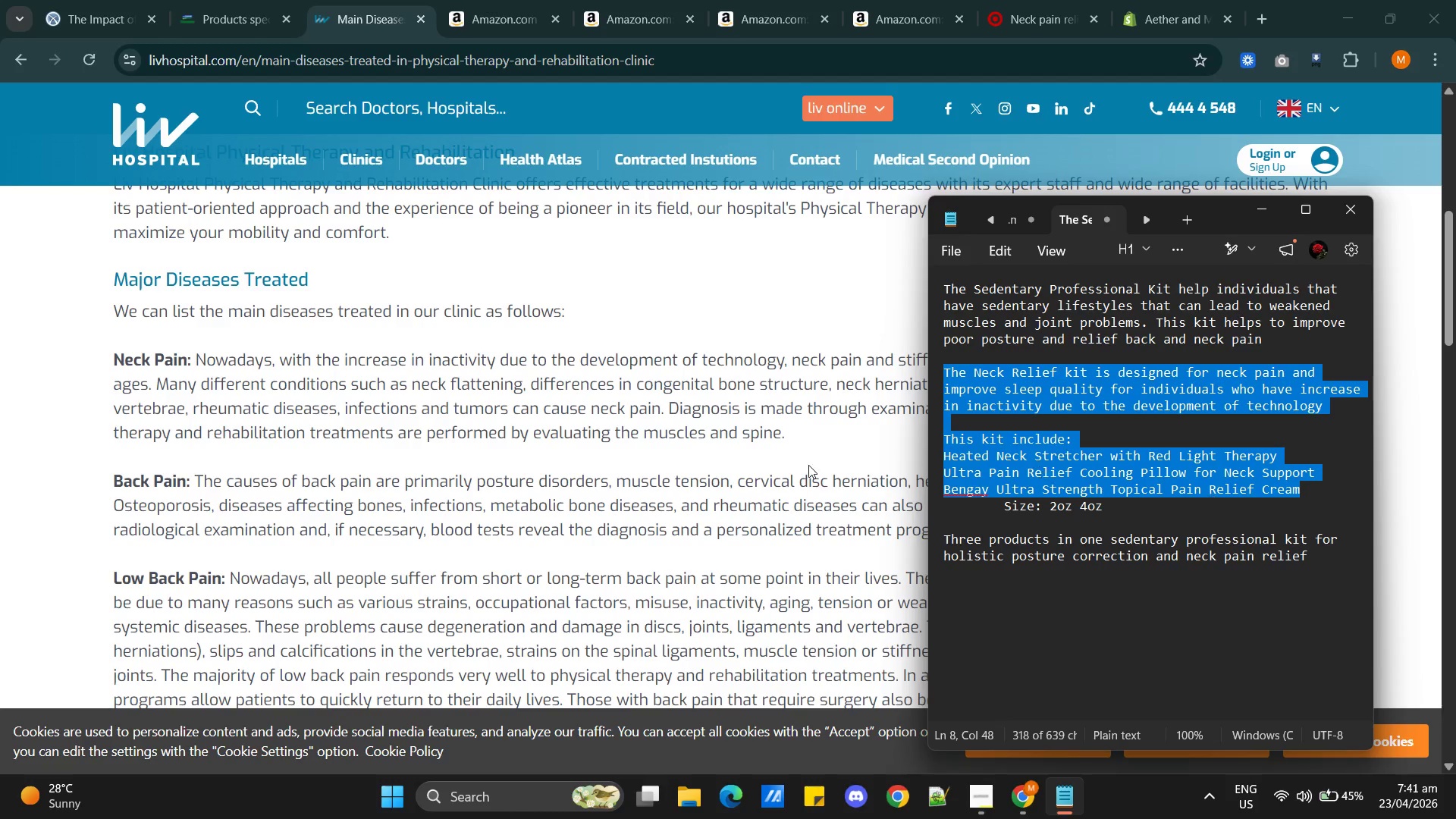 
wait(6.16)
 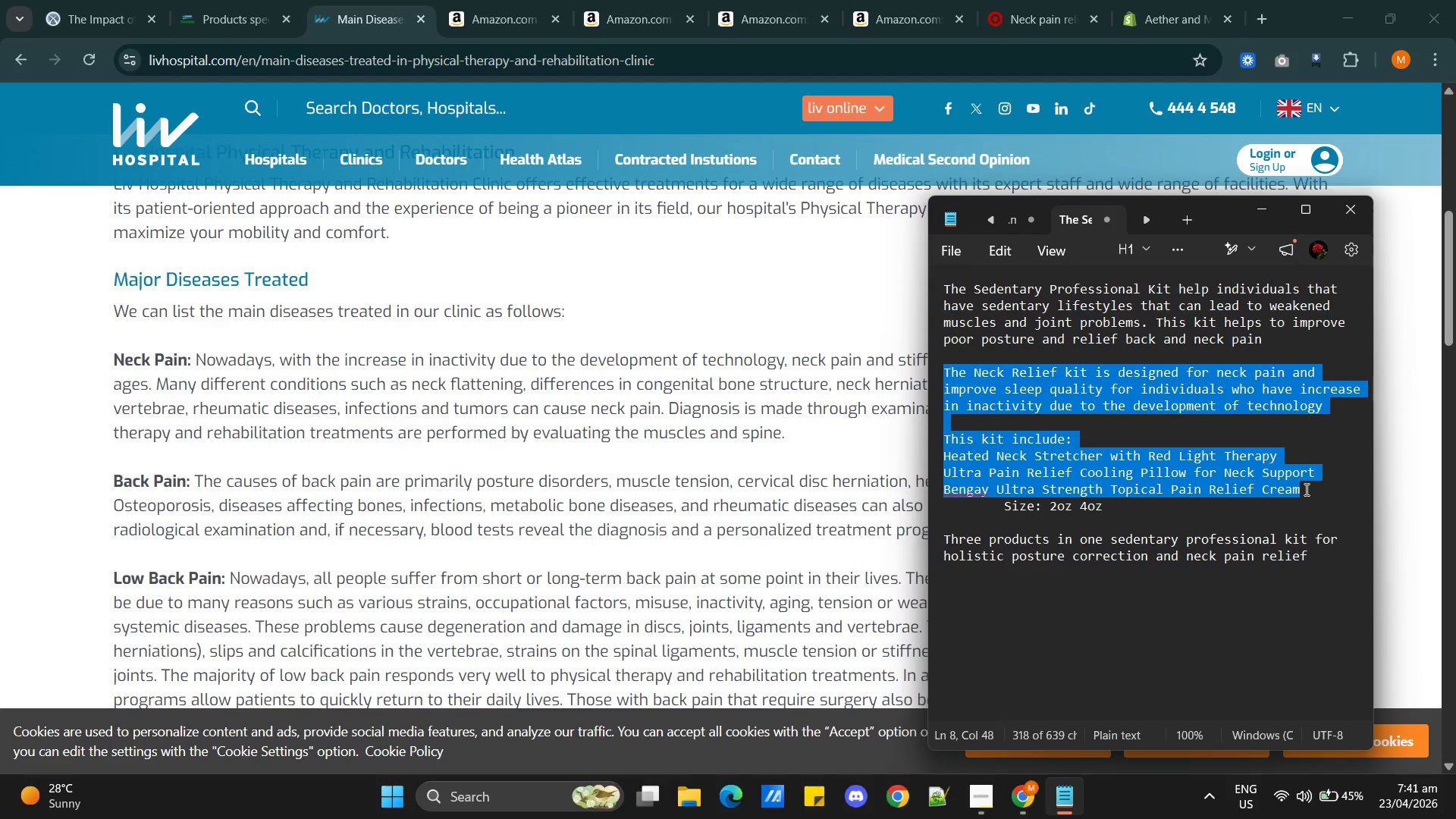 
key(Alt+AltLeft)
 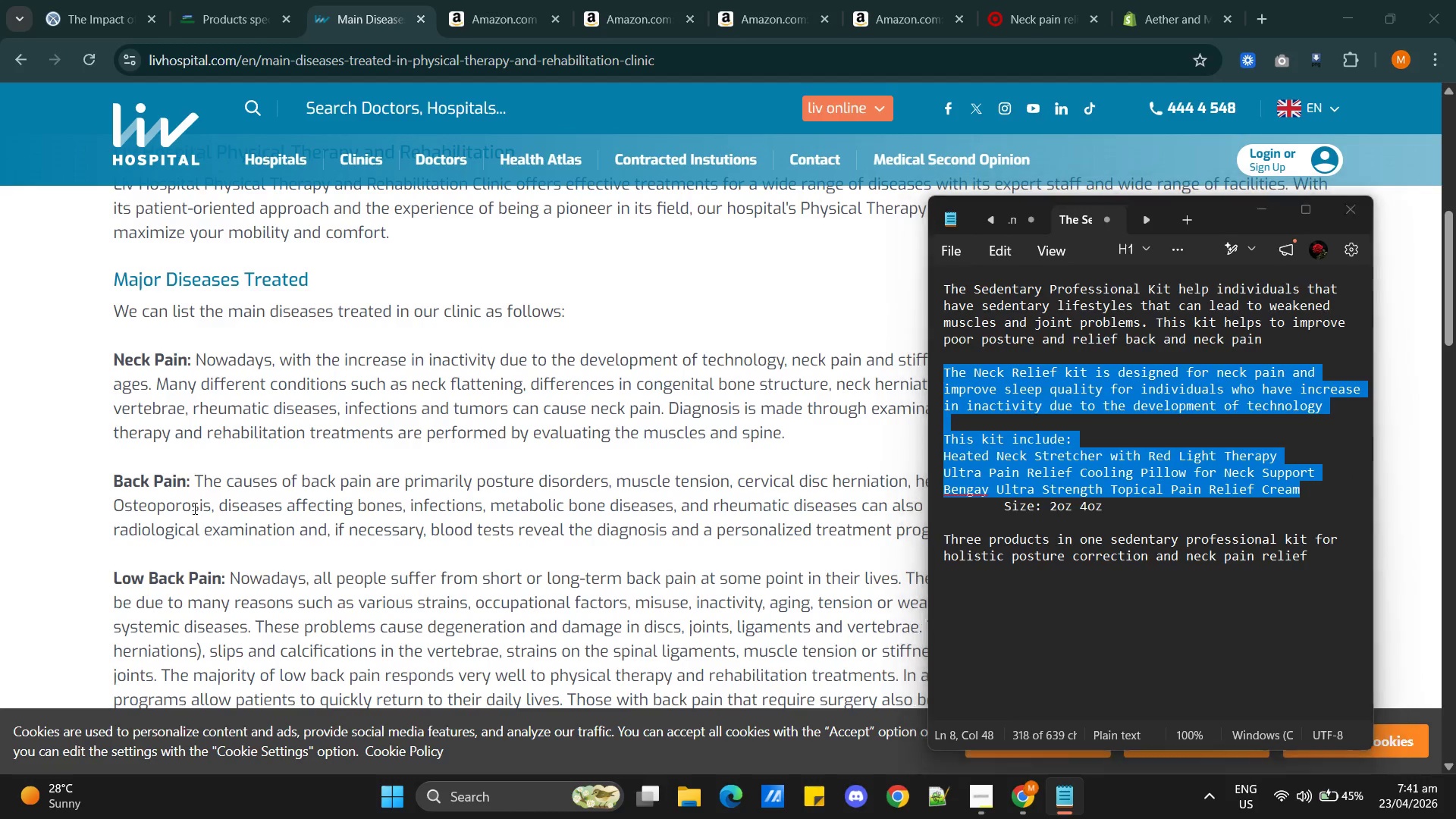 
key(Alt+Tab)
 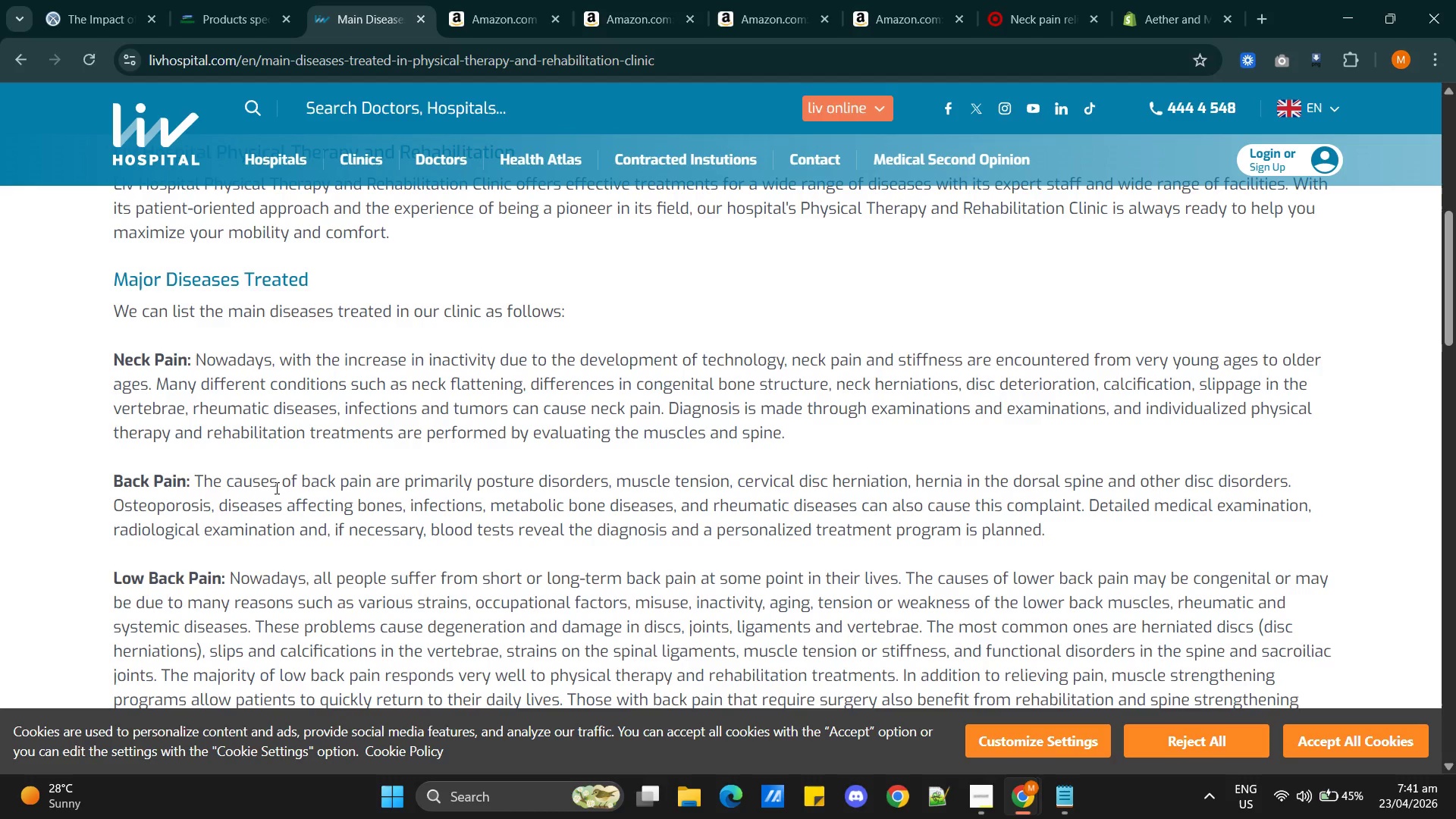 
key(Alt+Tab)
 